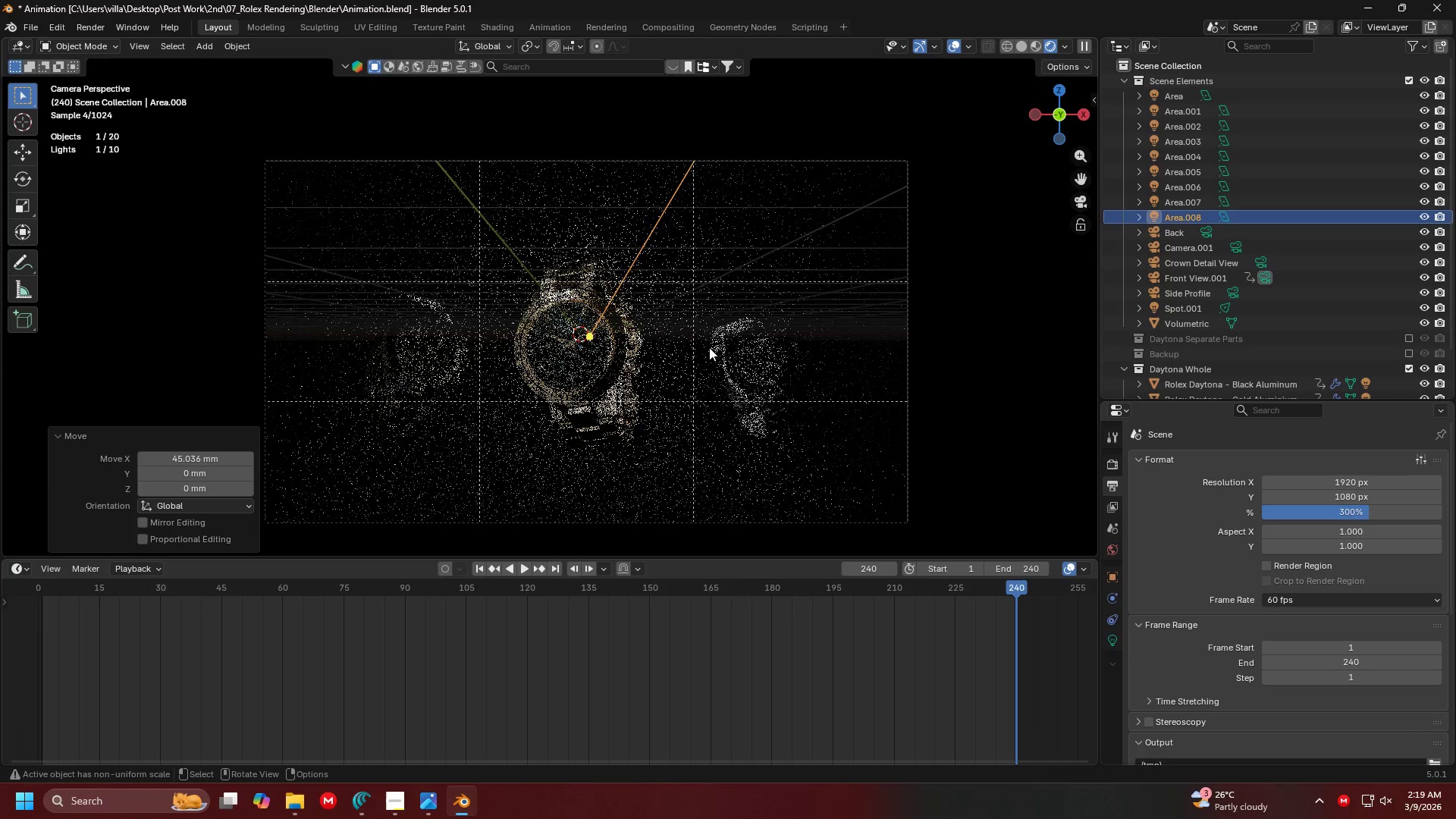 
key(G)
 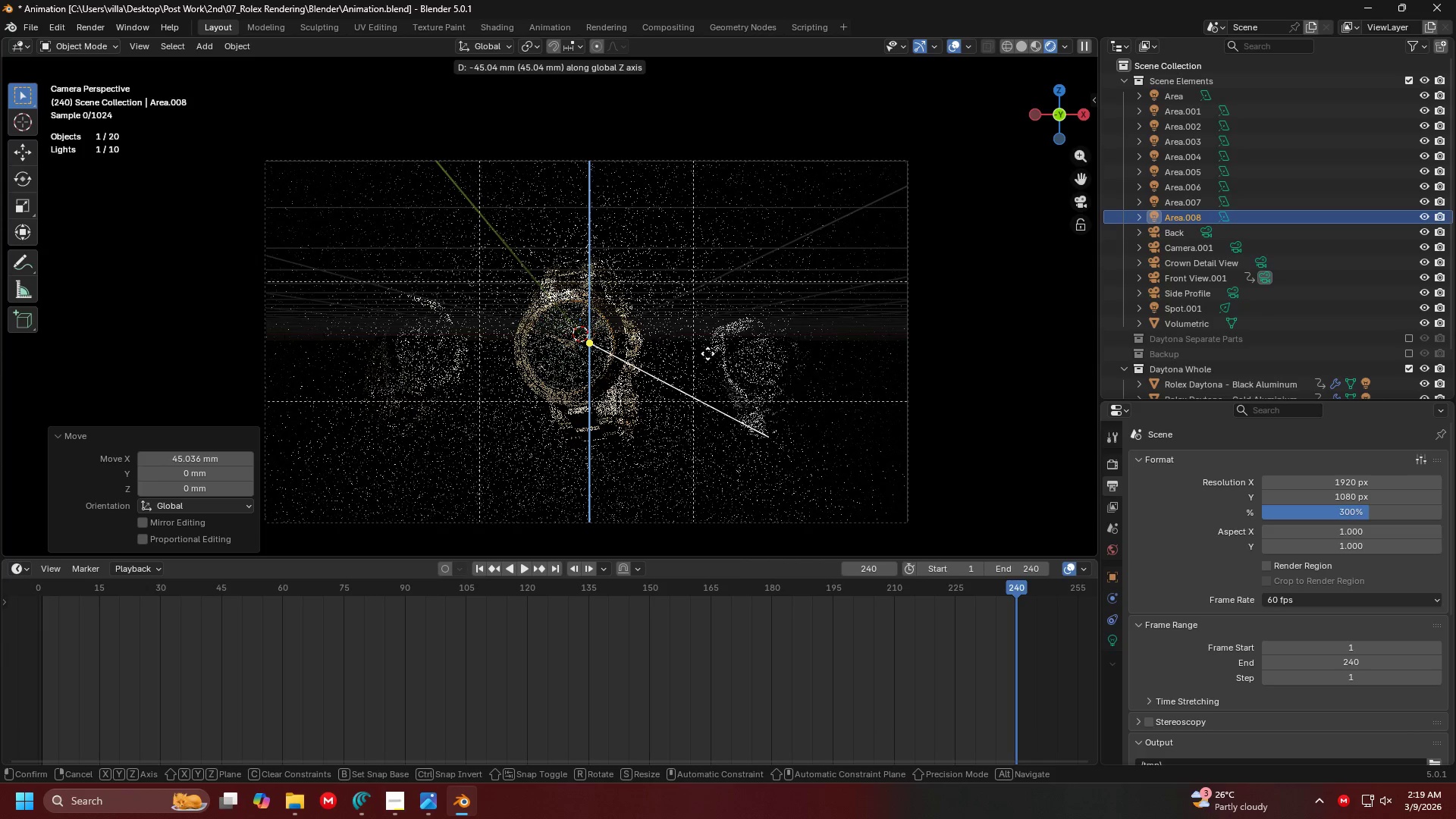 
left_click([708, 353])
 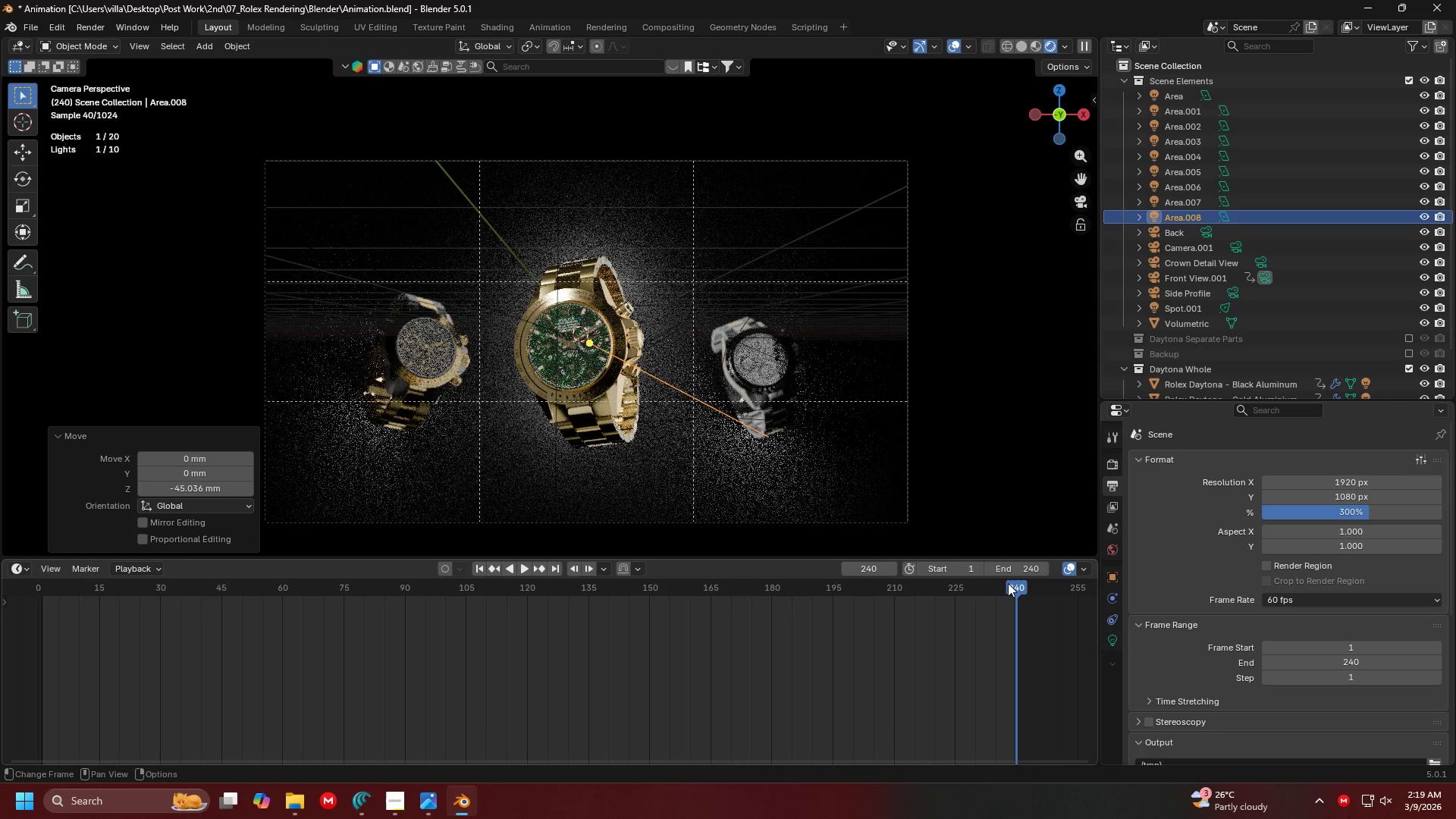 
left_click_drag(start_coordinate=[1012, 586], to_coordinate=[1015, 542])
 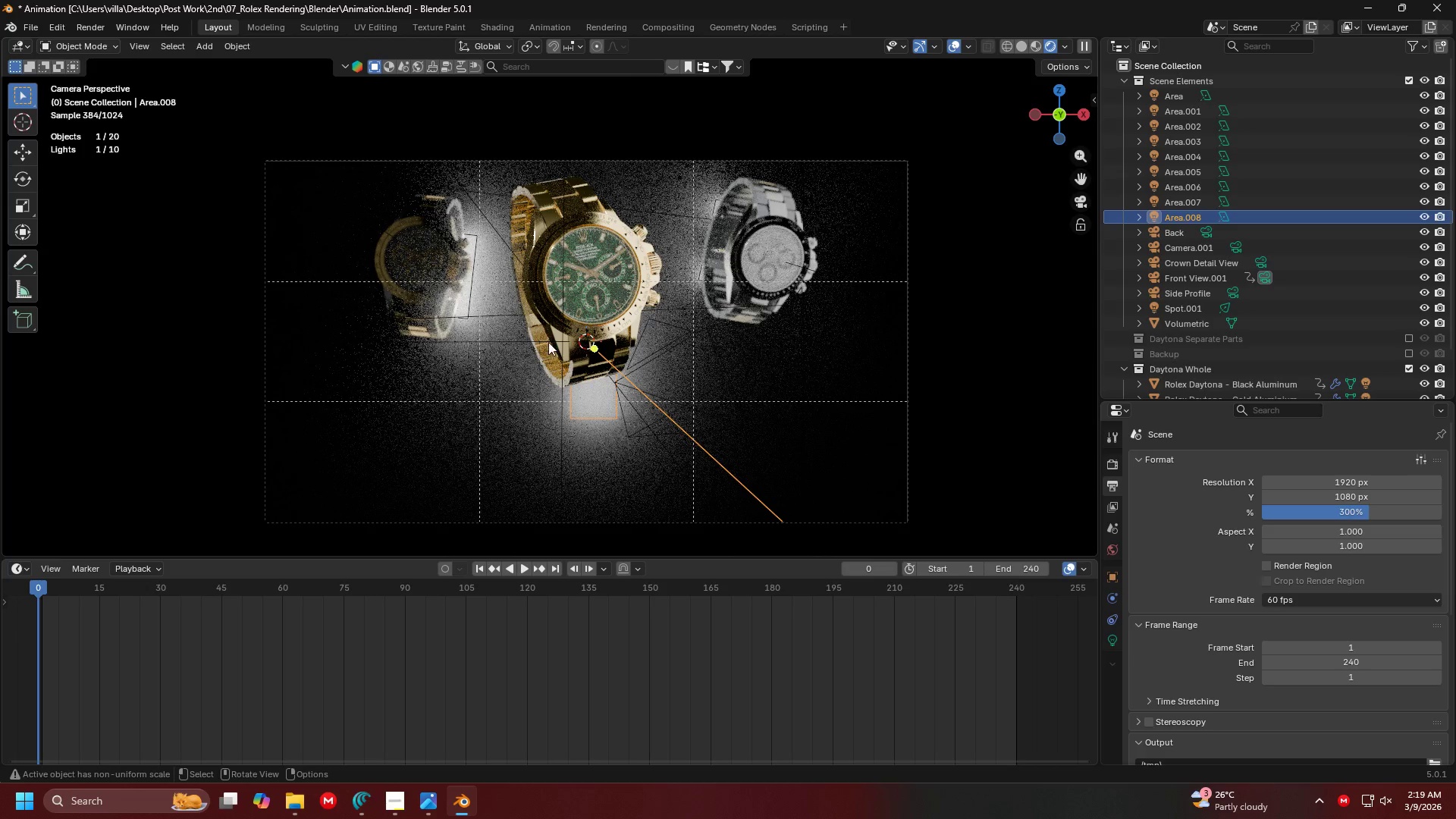 
left_click([470, 305])
 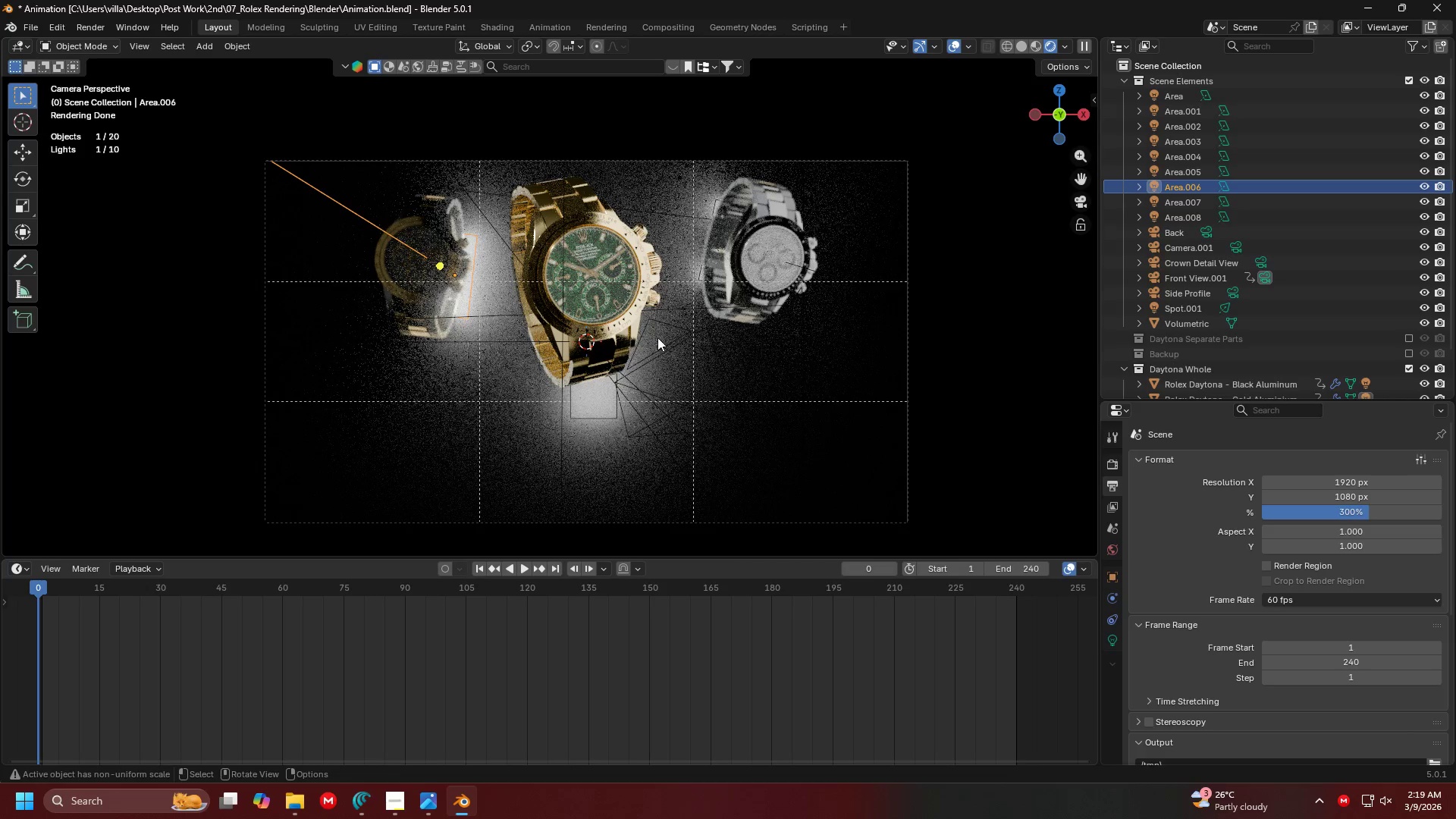 
type(sx)
 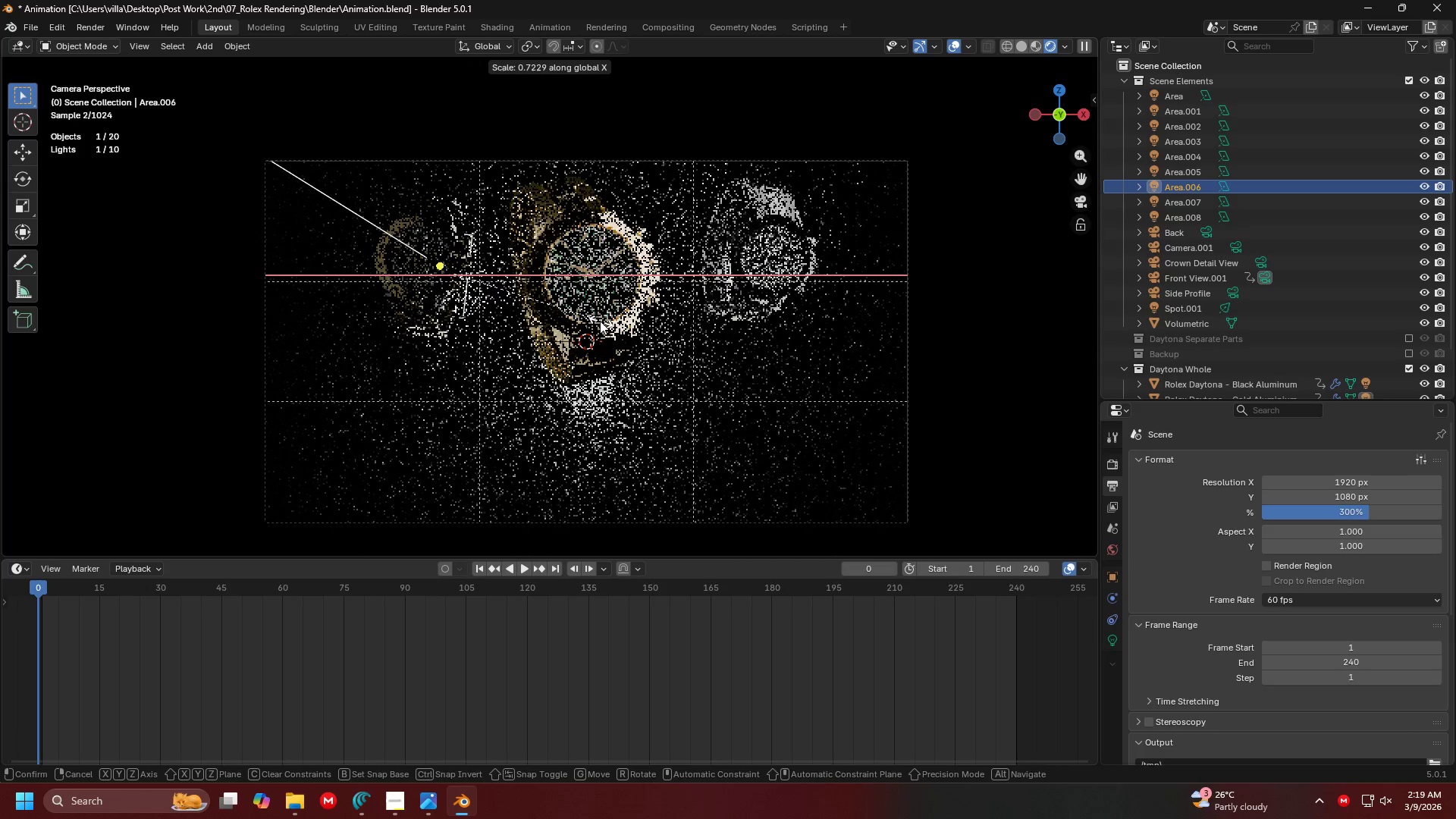 
left_click([563, 312])
 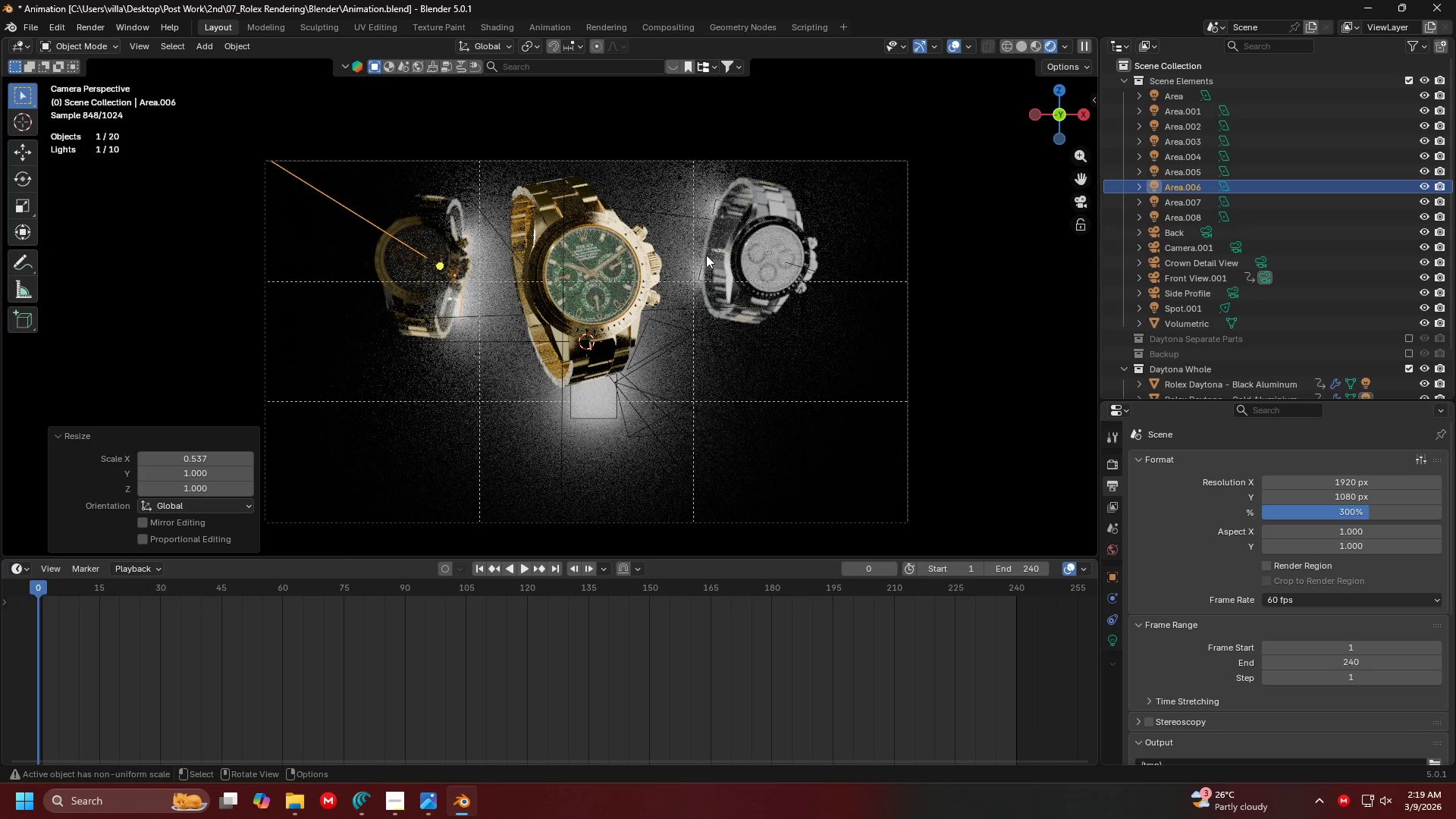 
left_click([615, 412])
 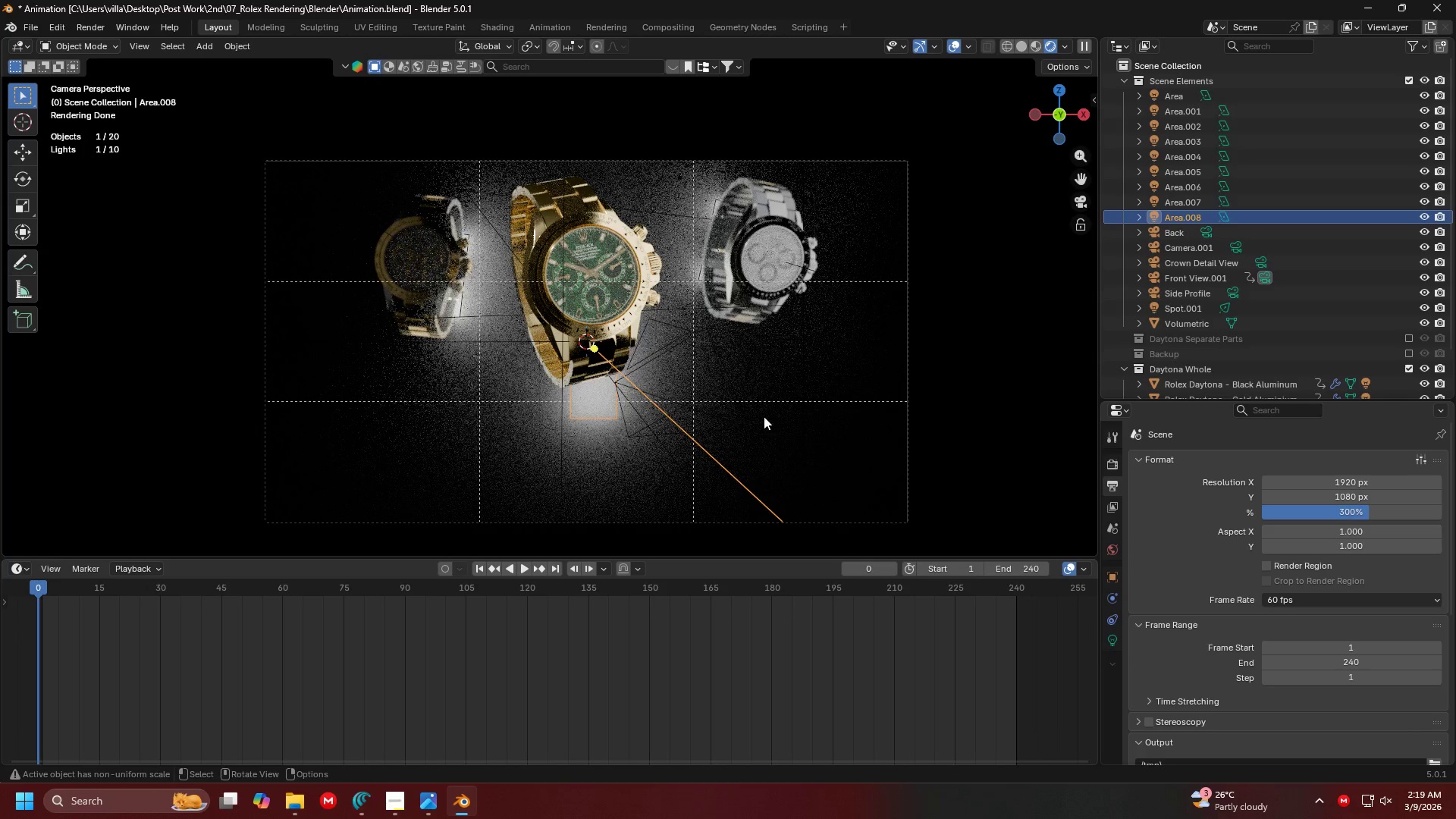 
type(sz)
 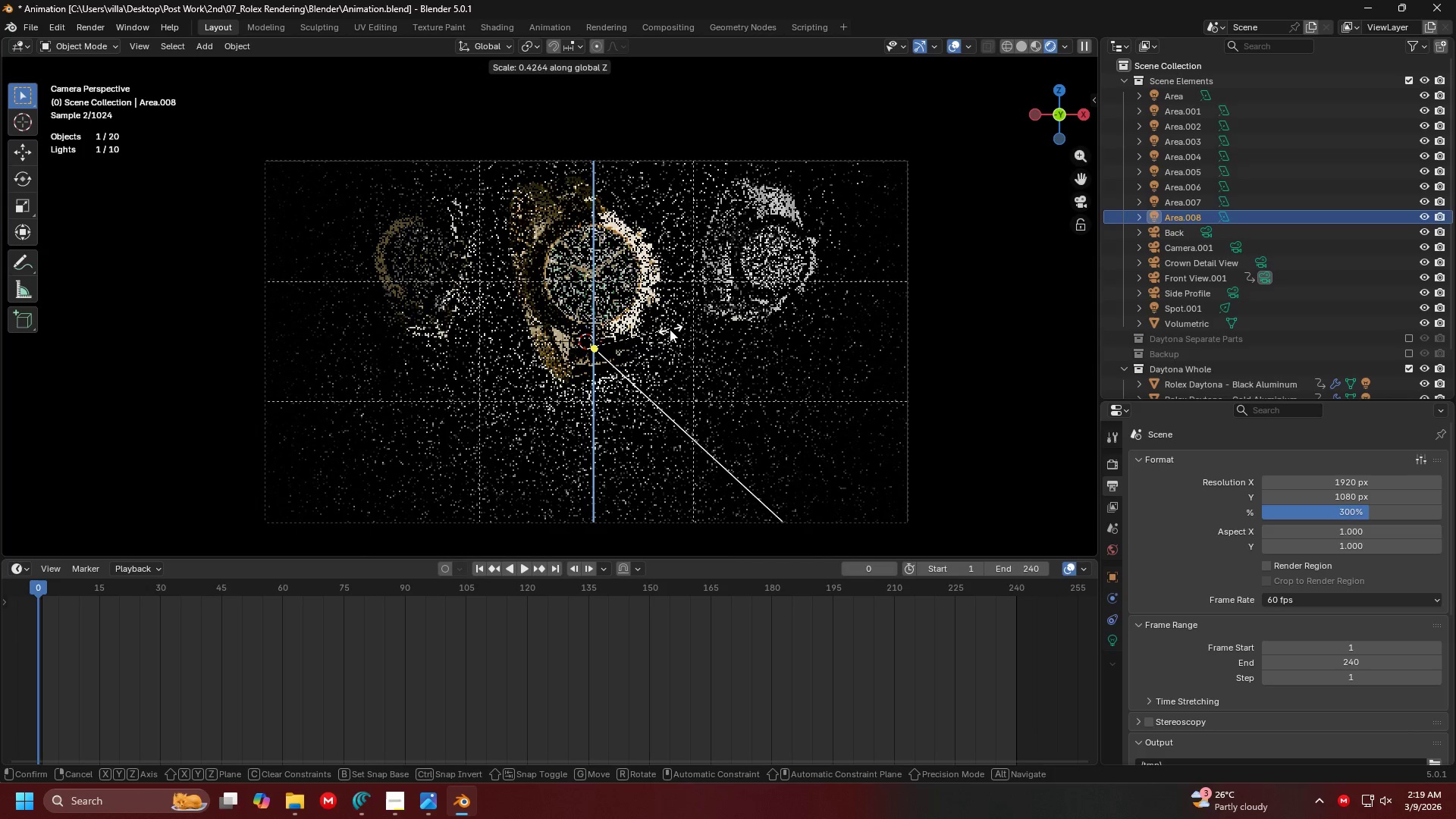 
left_click([656, 312])
 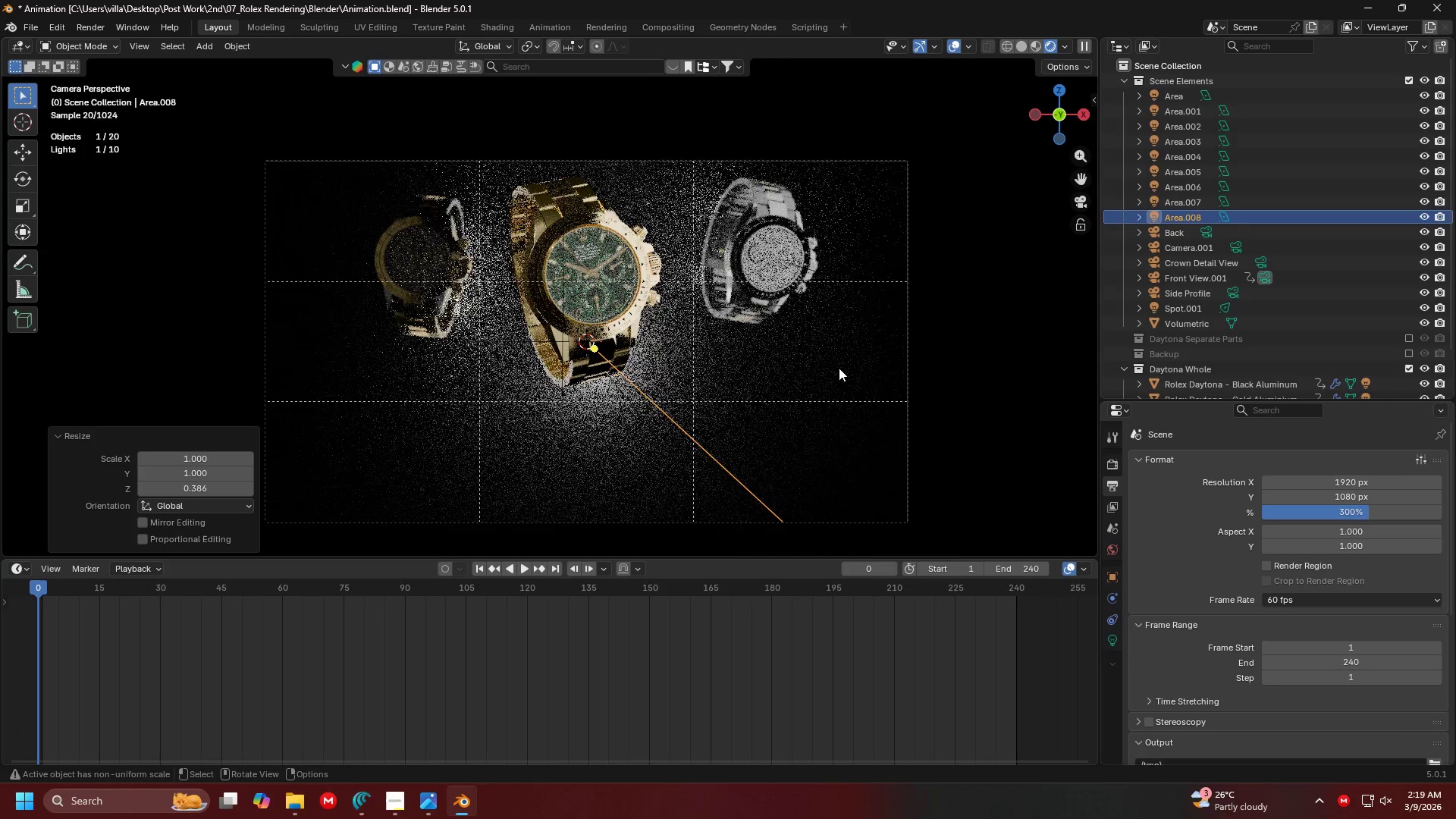 
key(Space)
 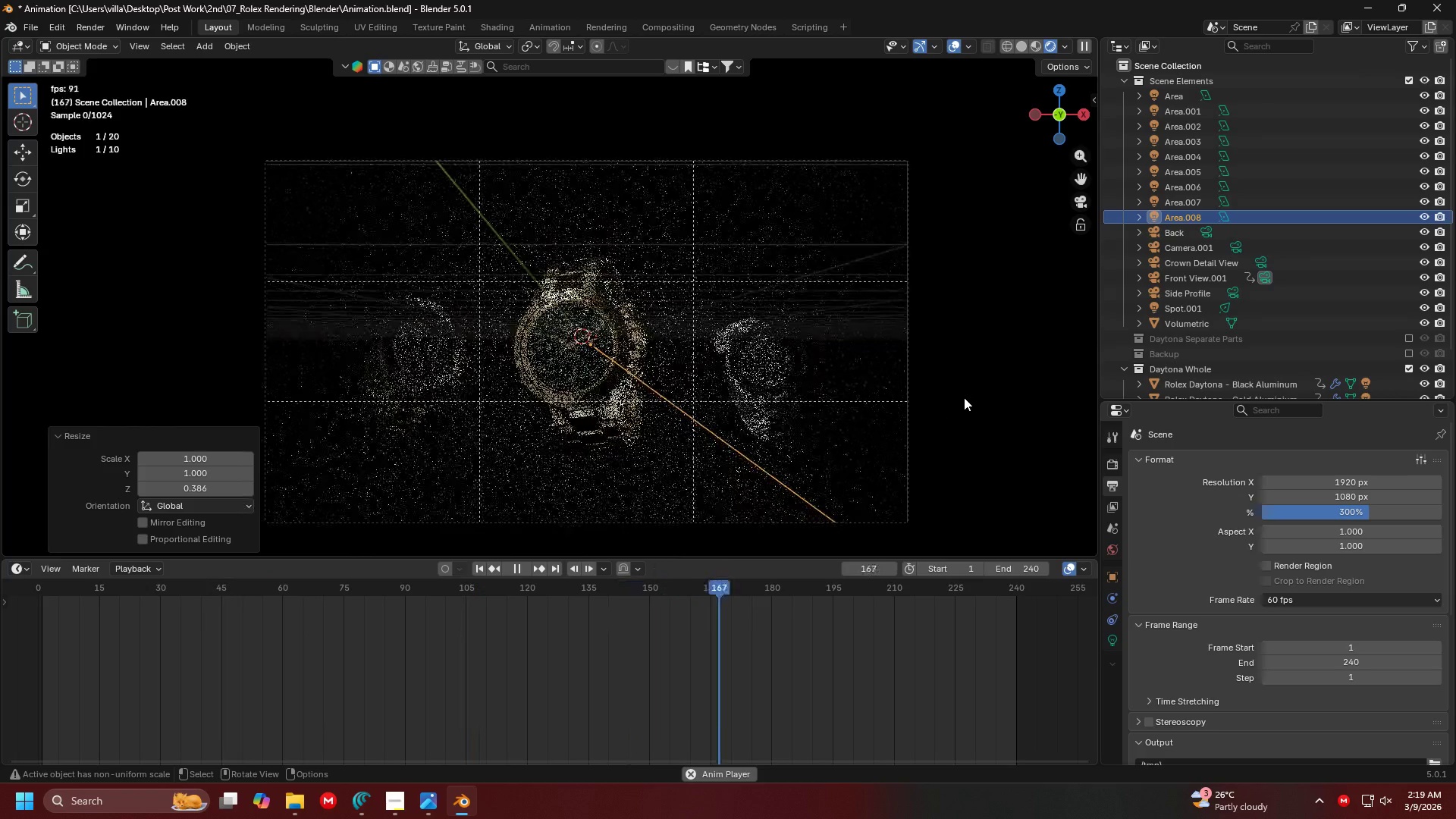 
left_click([997, 378])
 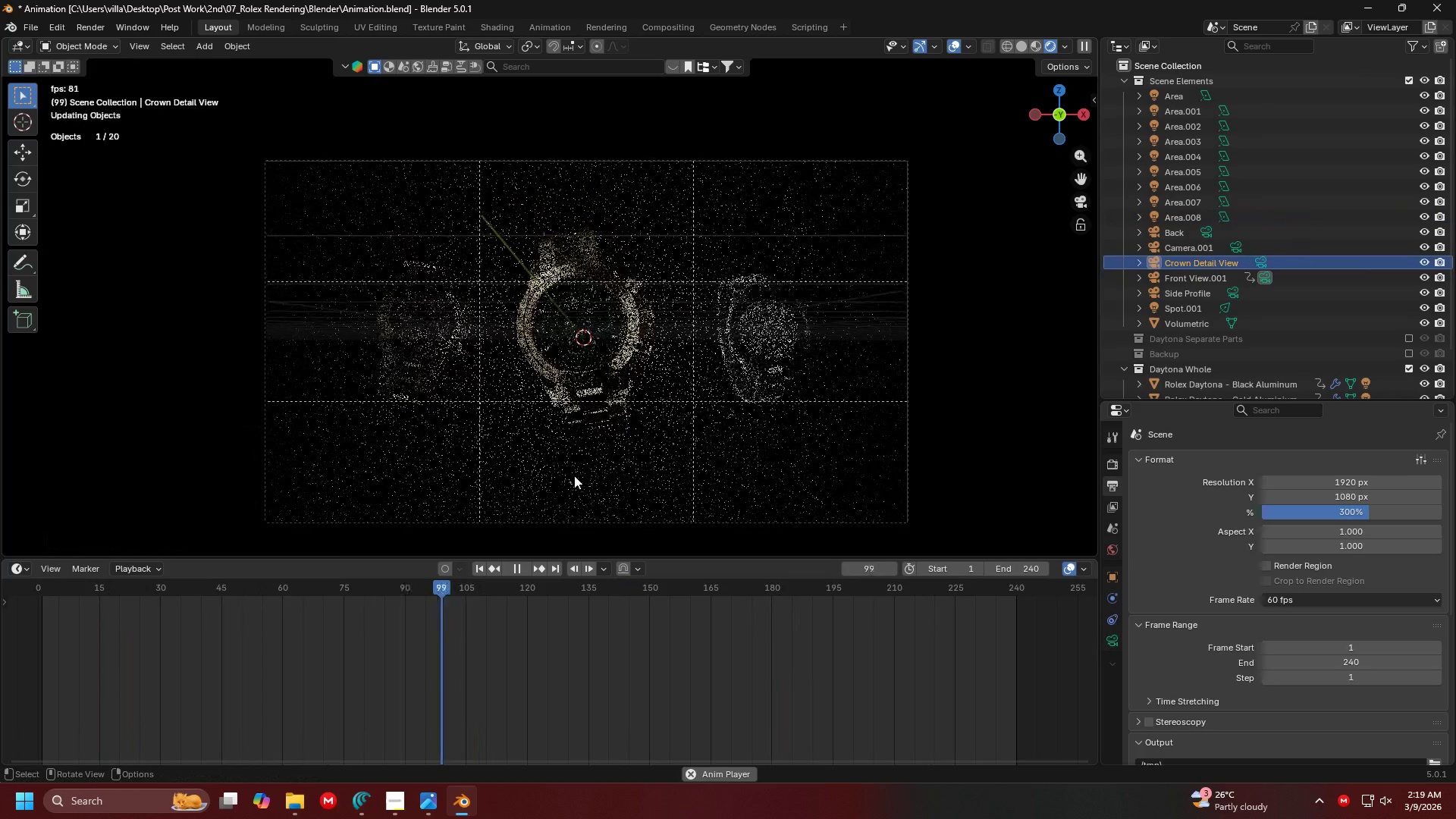 
key(Space)
 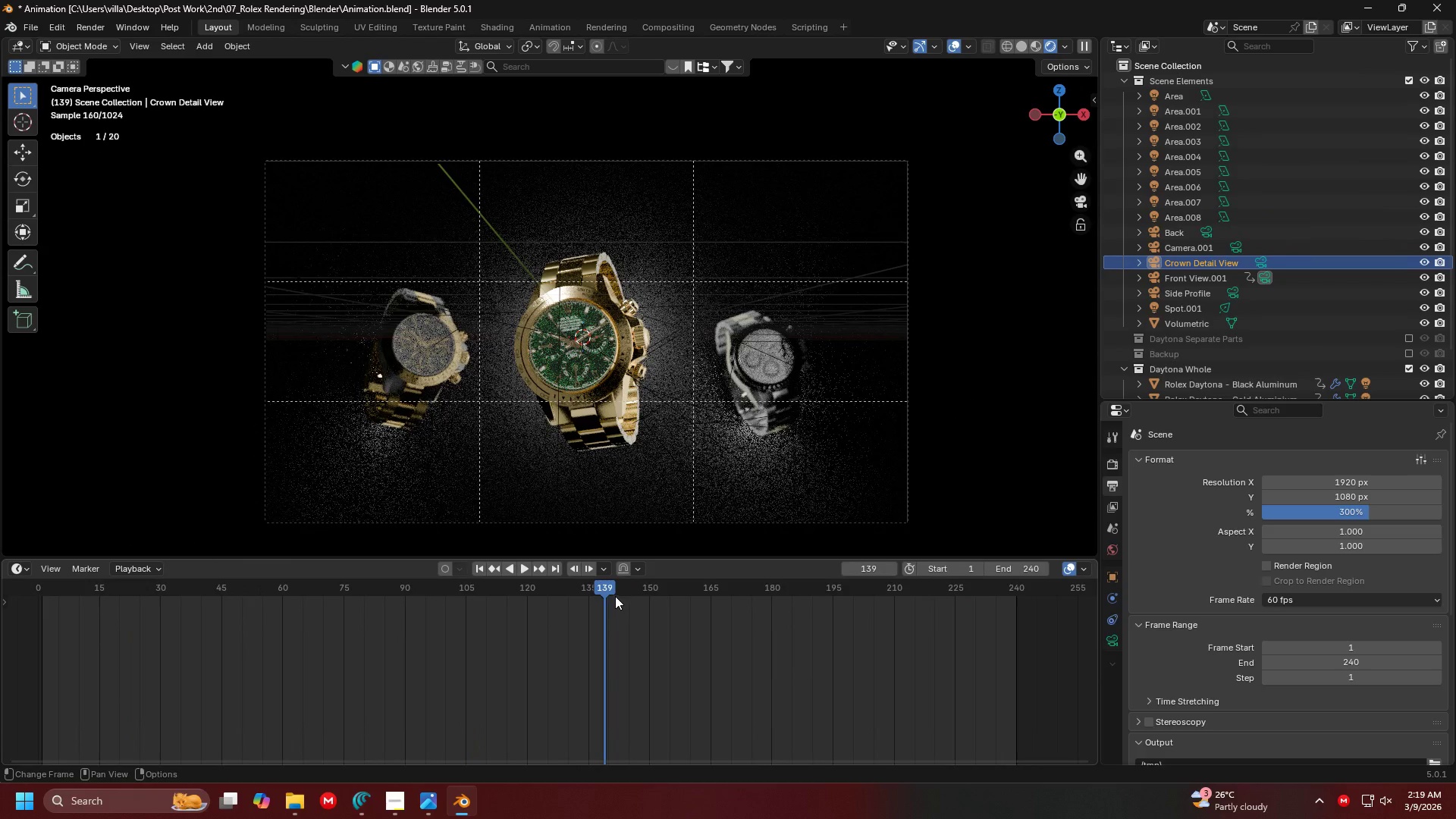 
left_click_drag(start_coordinate=[604, 589], to_coordinate=[1079, 624])
 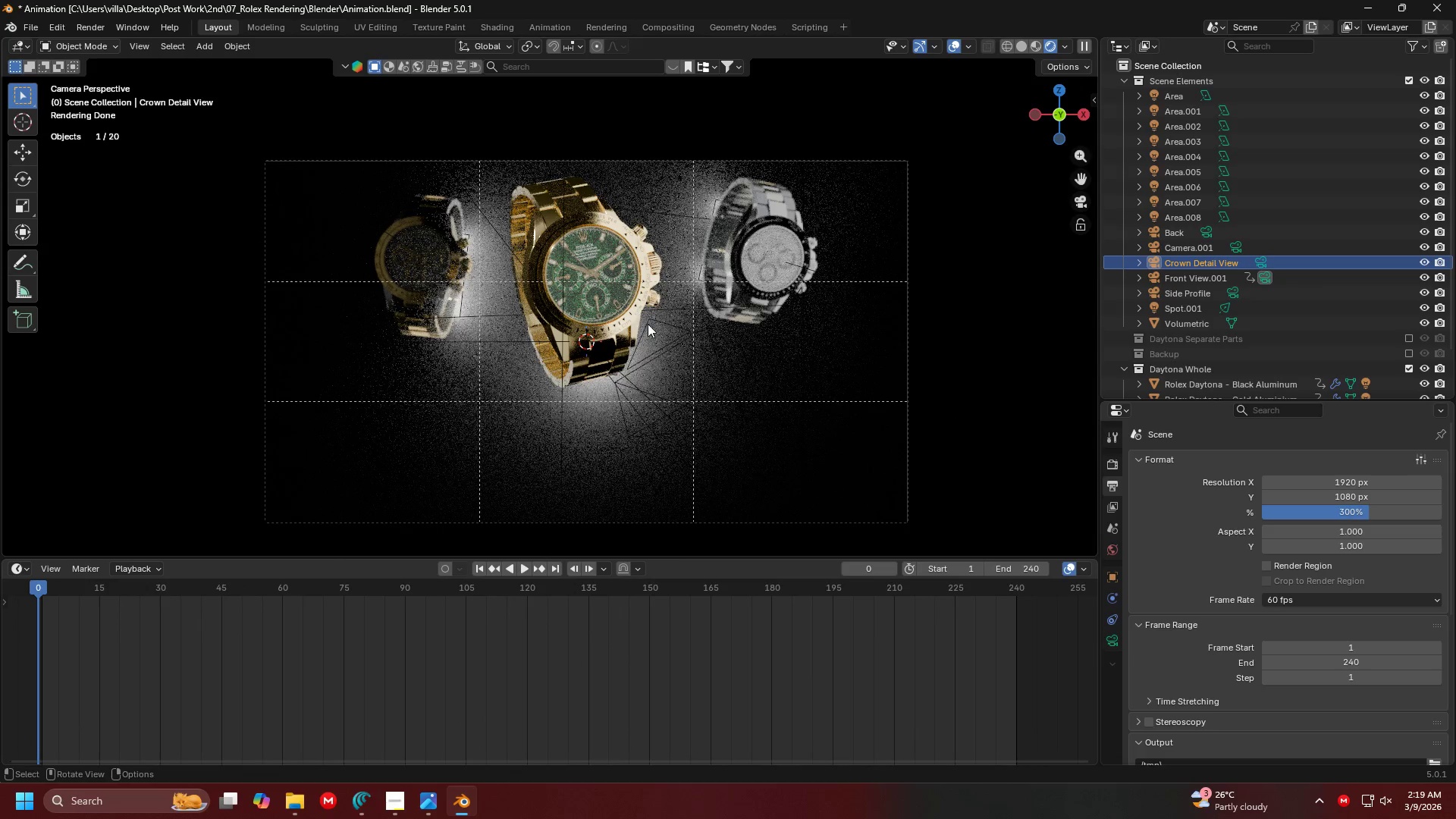 
scroll: coordinate [1228, 343], scroll_direction: down, amount: 7.0
 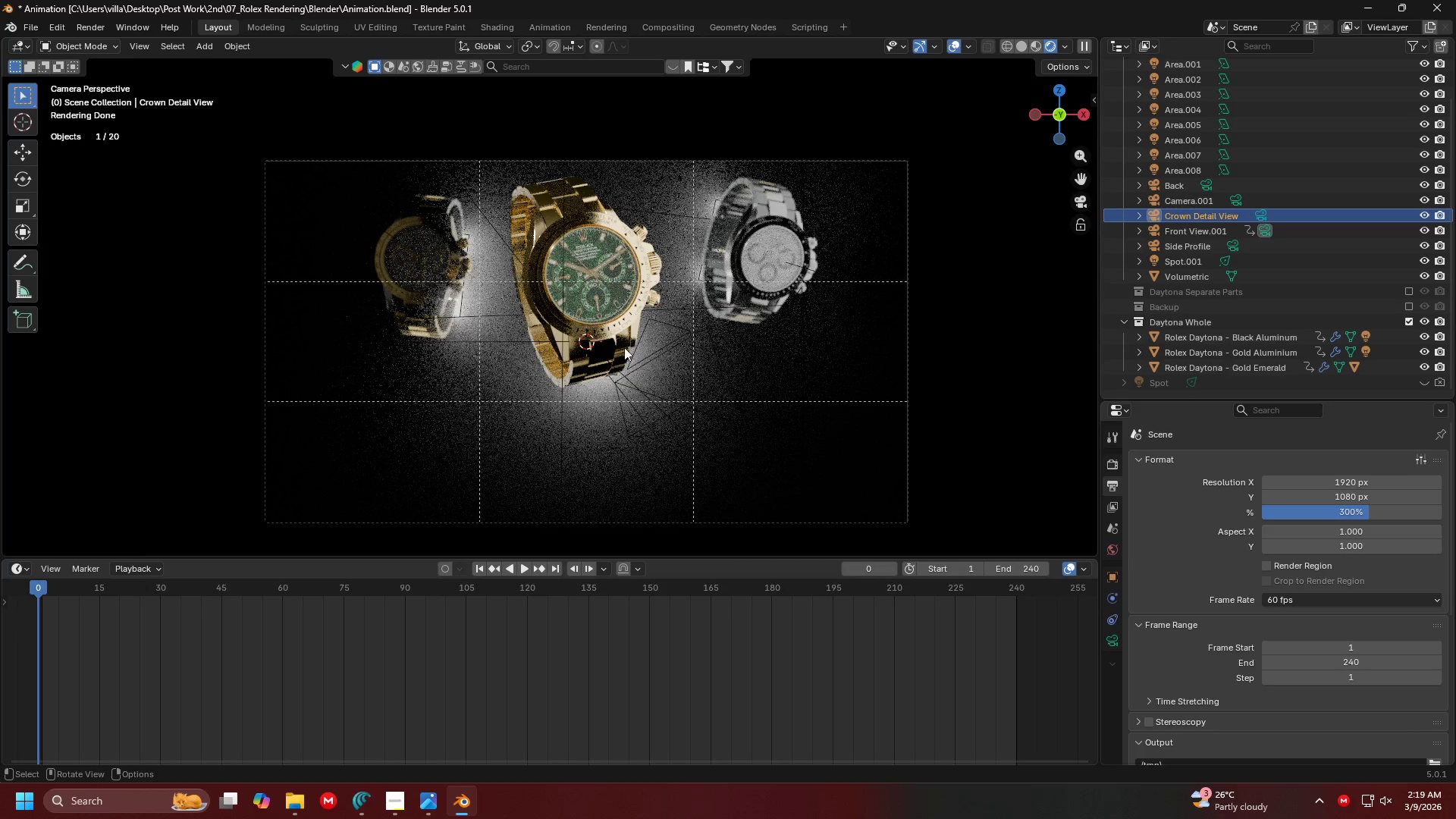 
left_click([598, 381])
 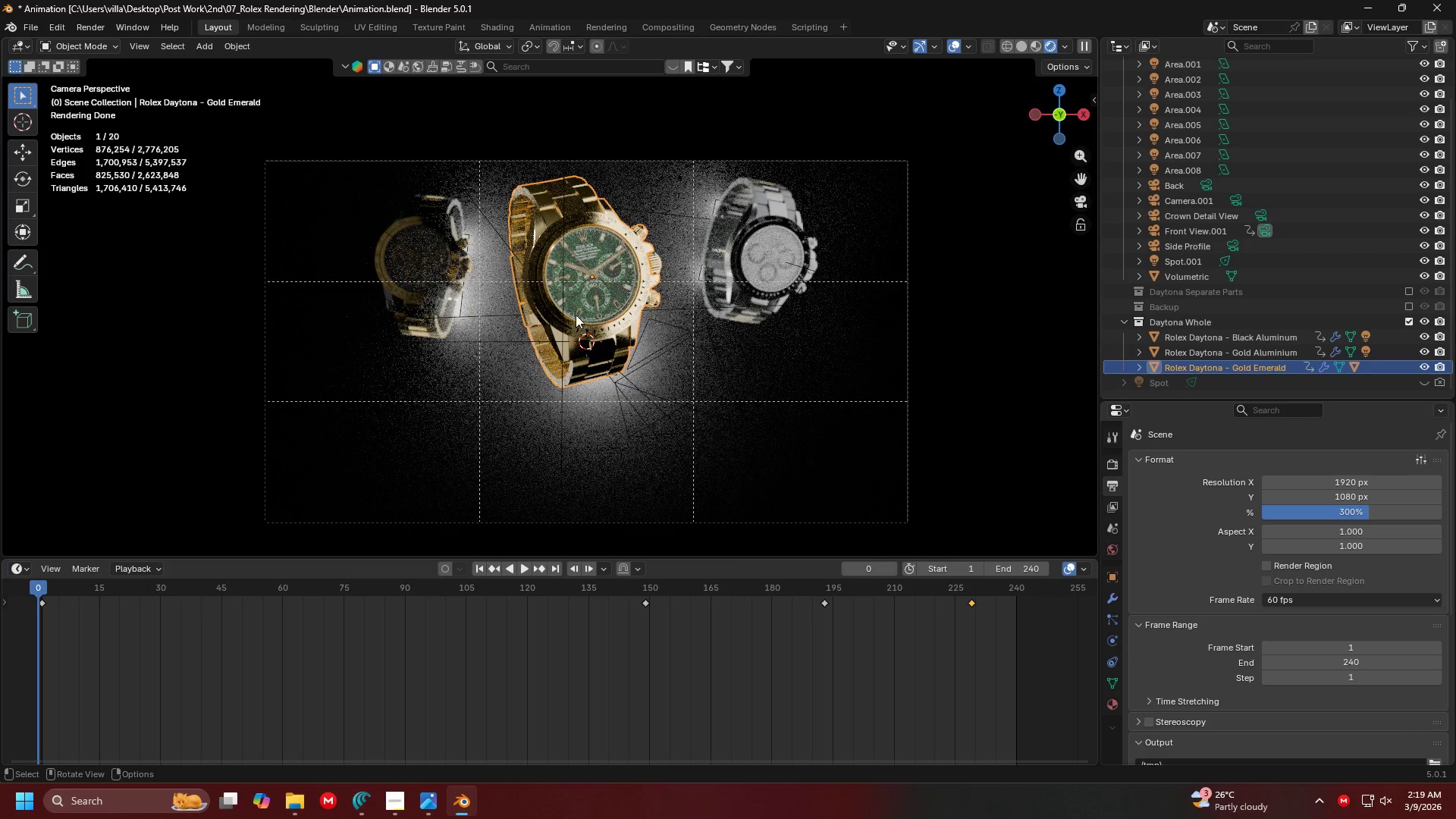 
scroll: coordinate [569, 316], scroll_direction: down, amount: 1.0
 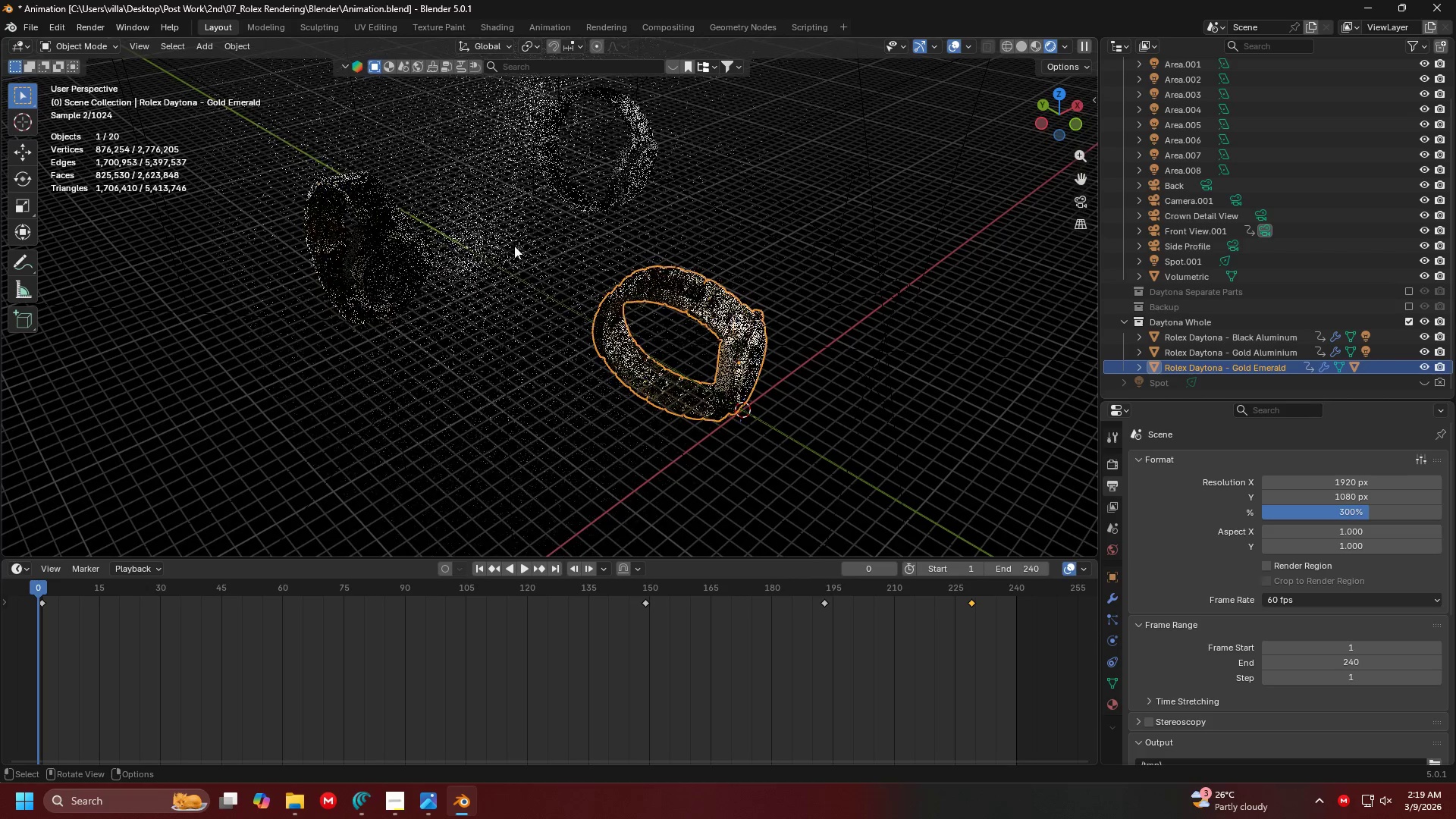 
double_click([484, 238])
 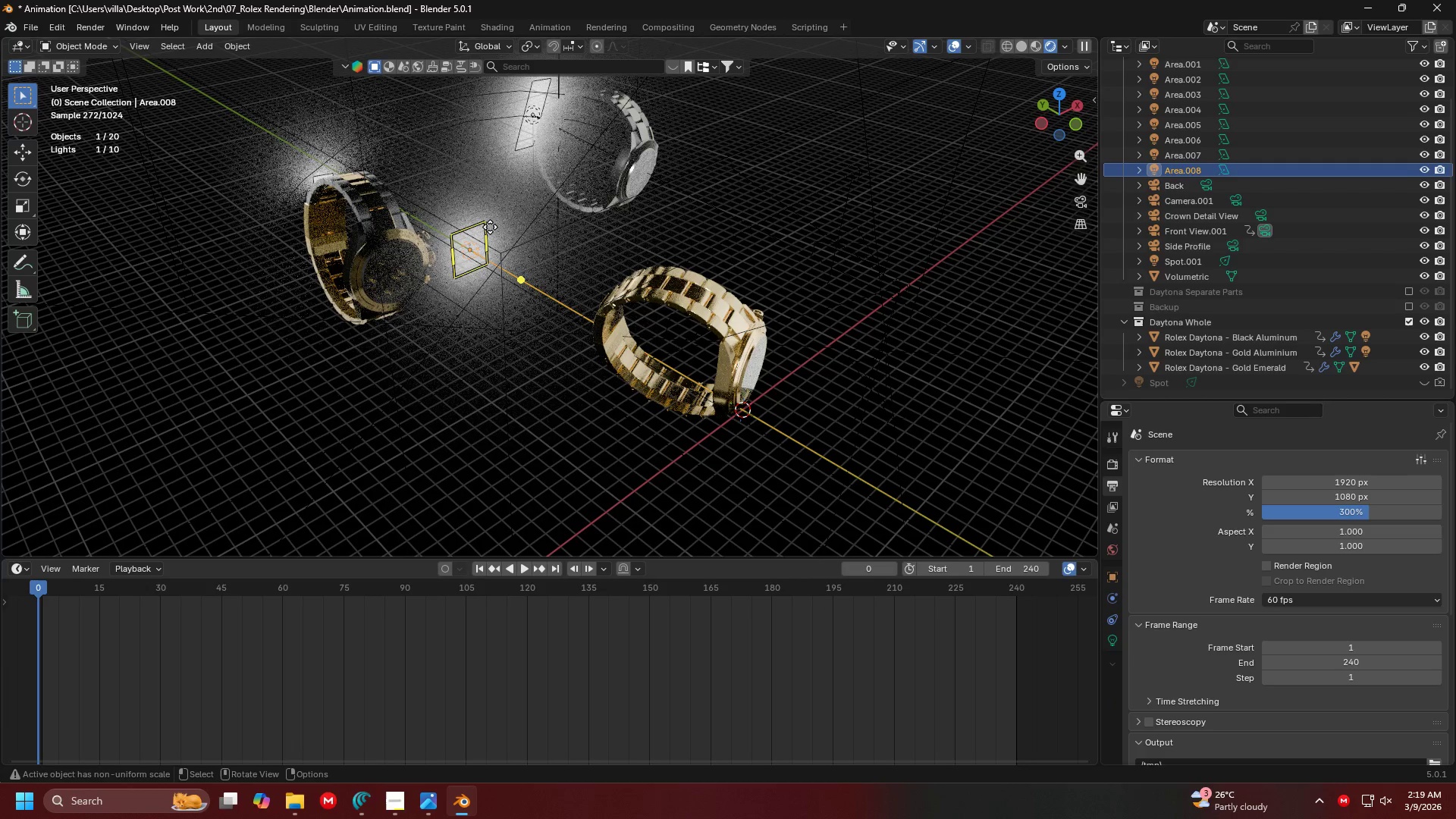 
key(0)
 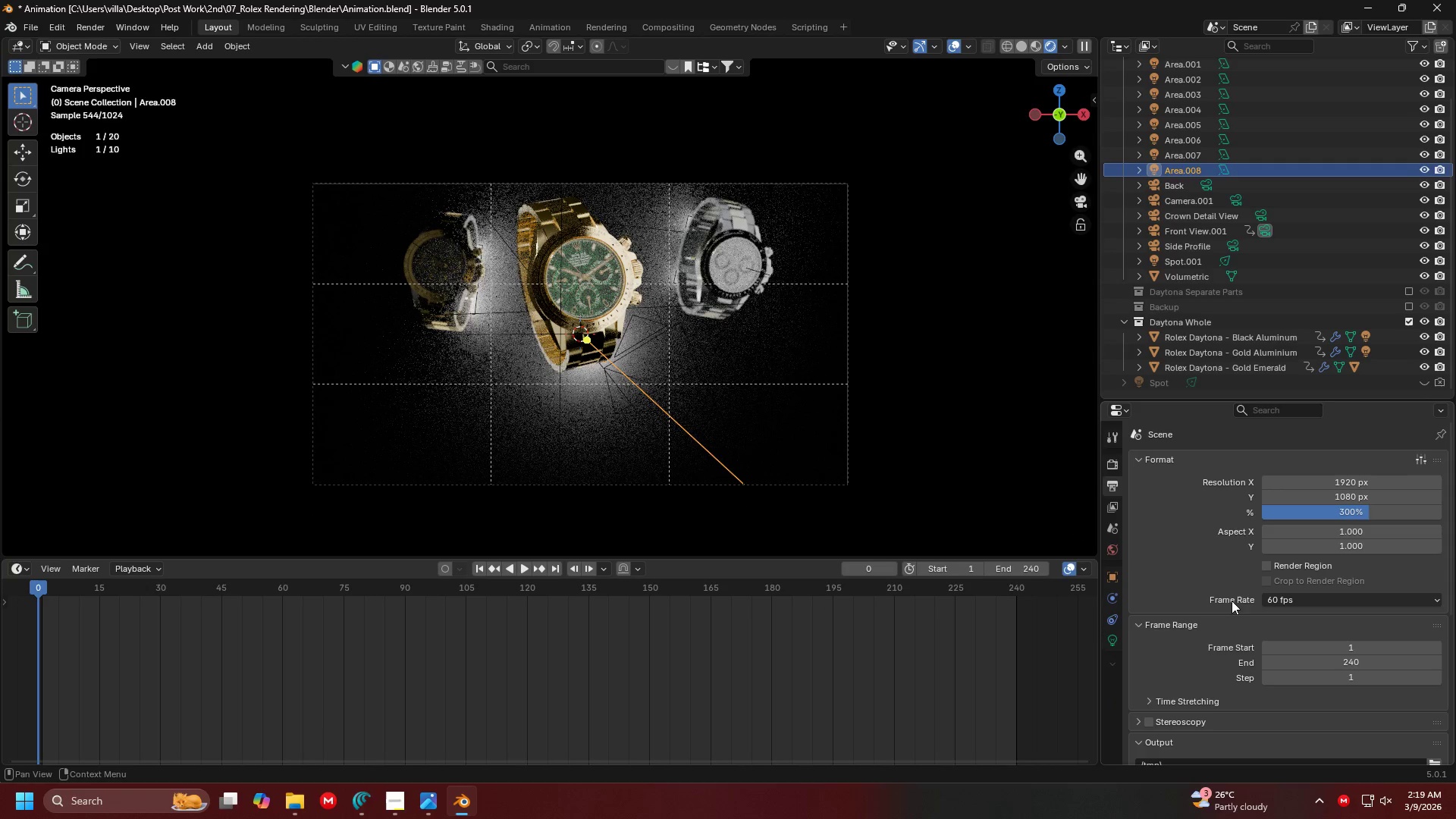 
left_click([1119, 635])
 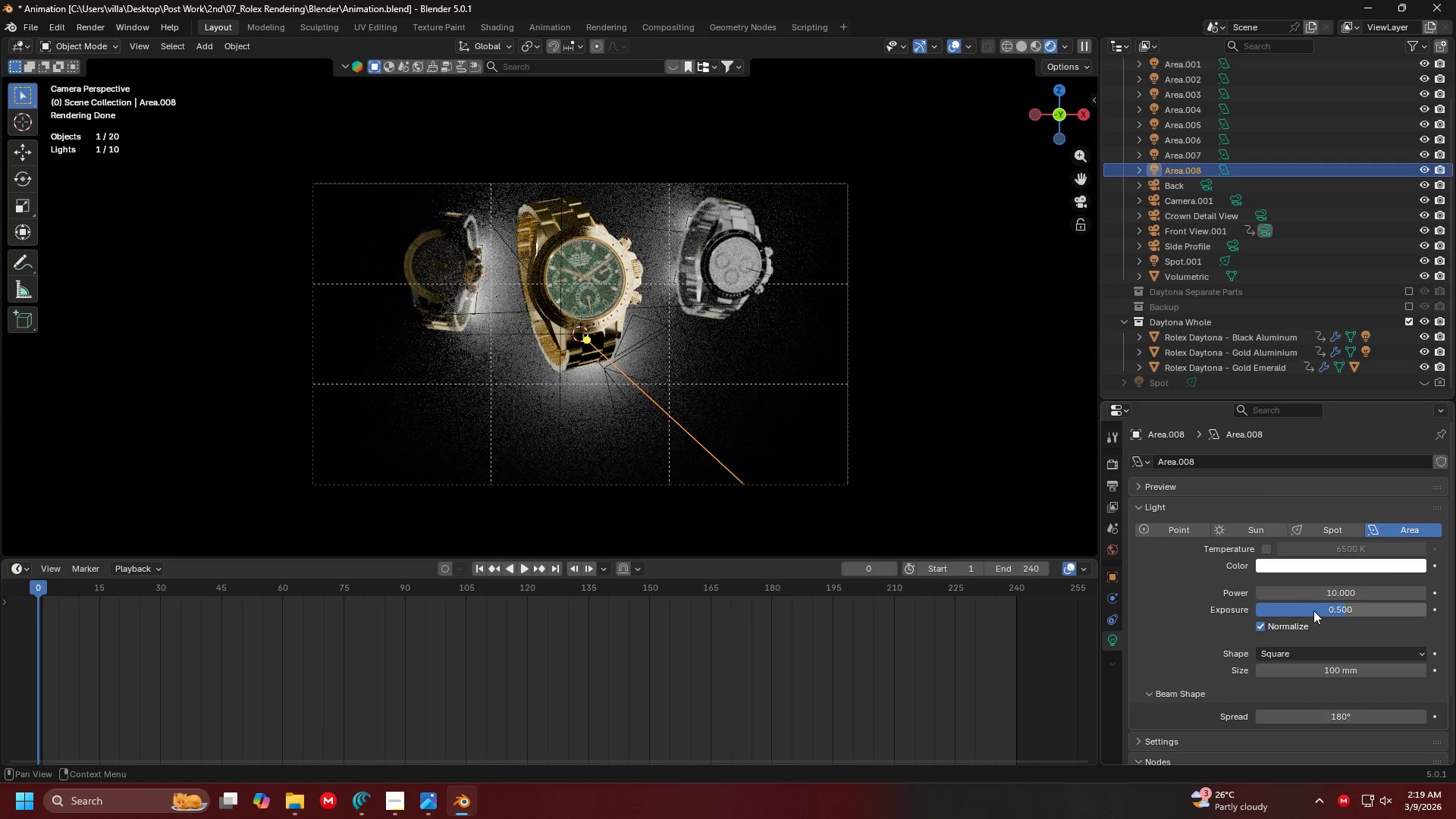 
left_click([1315, 612])
 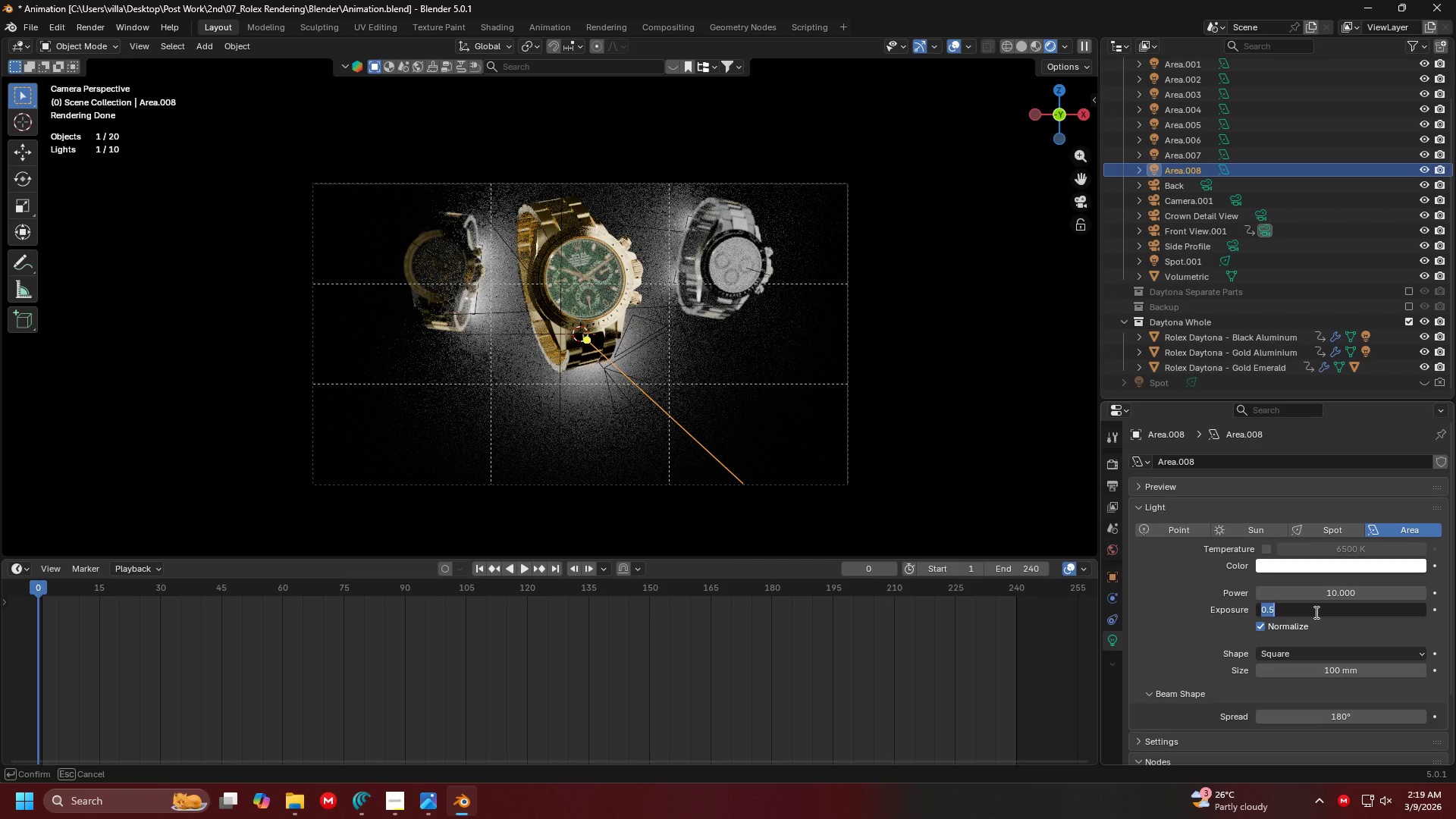 
key(1)
 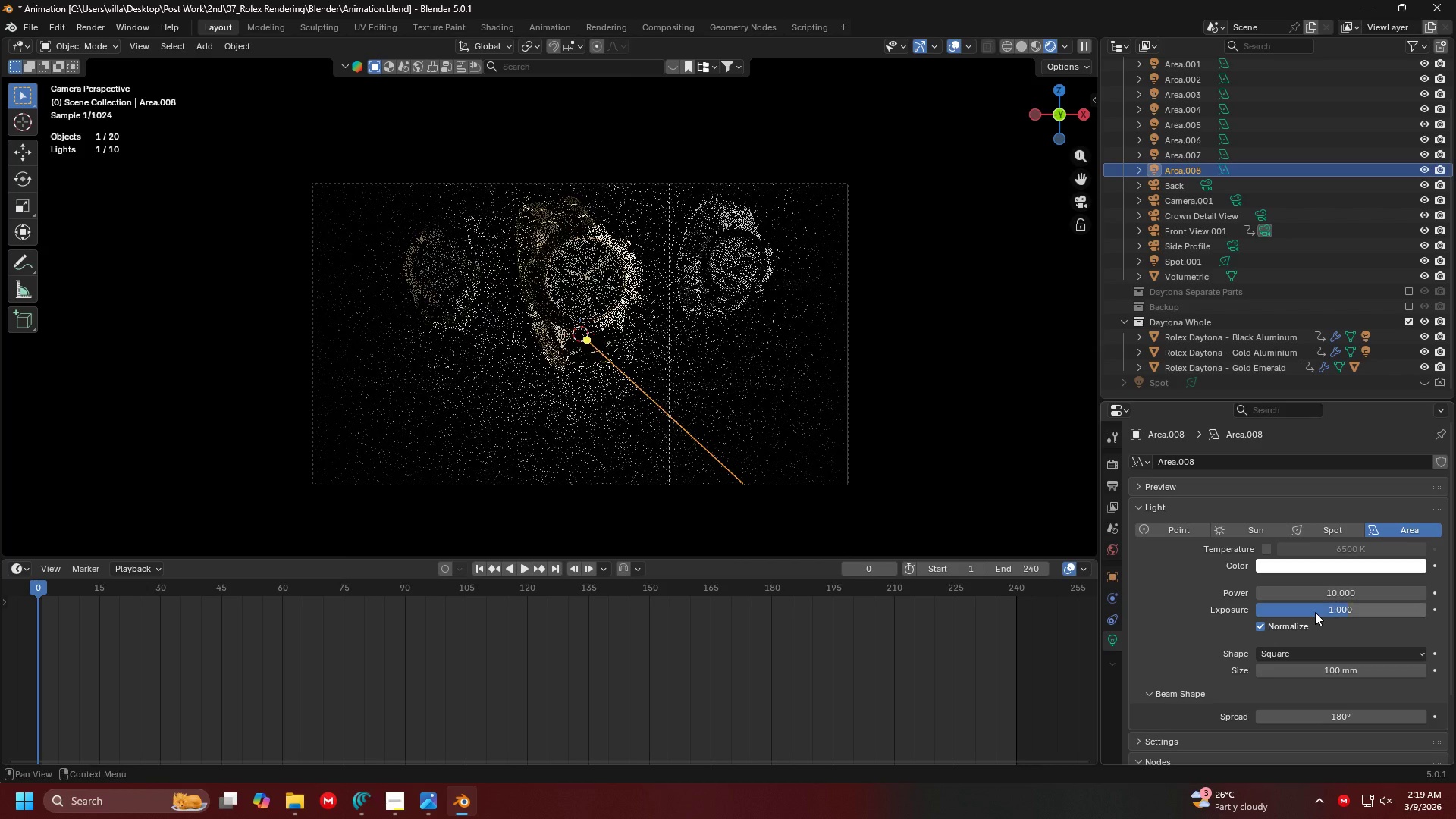 
key(Enter)
 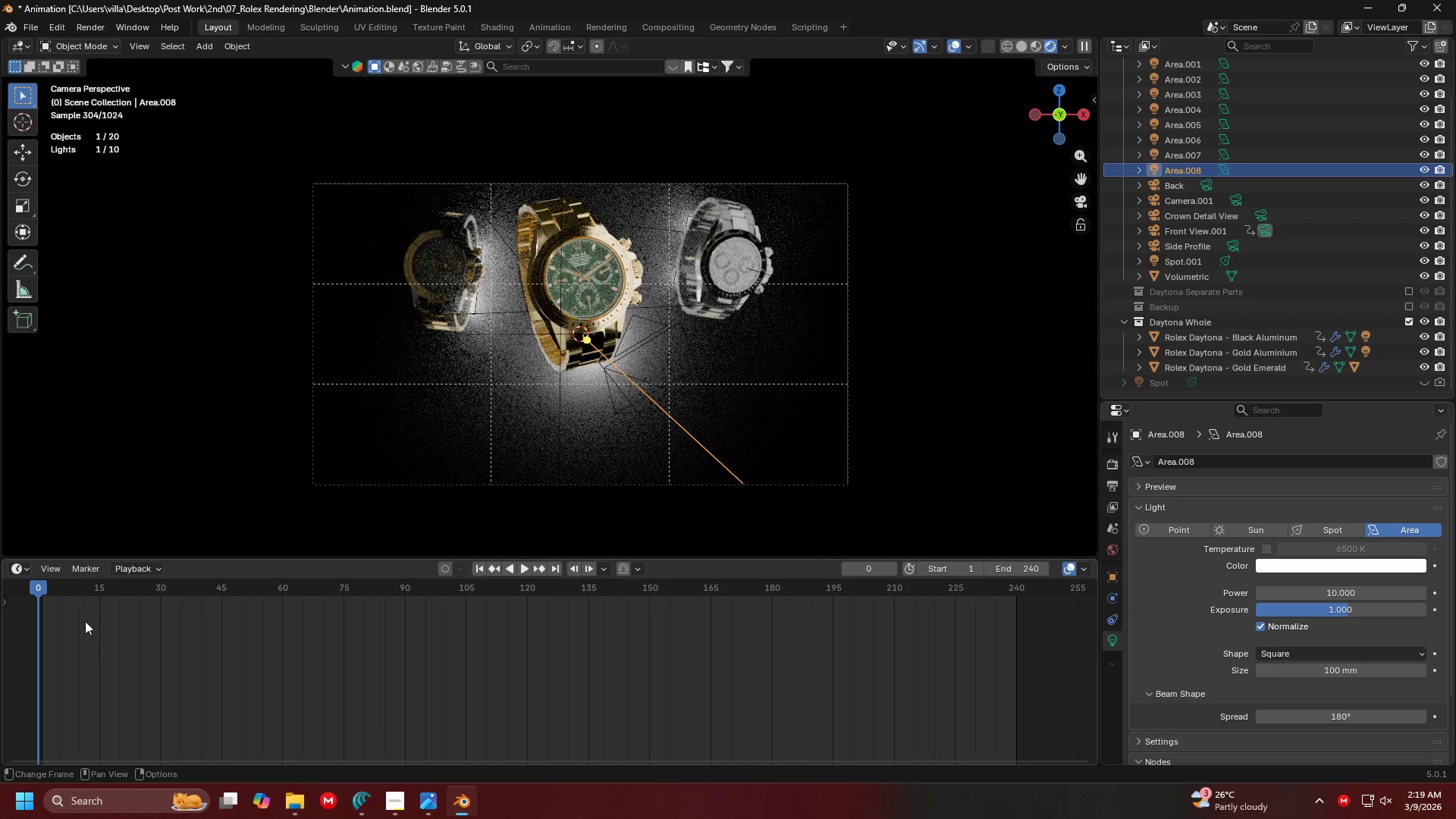 
key(Space)
 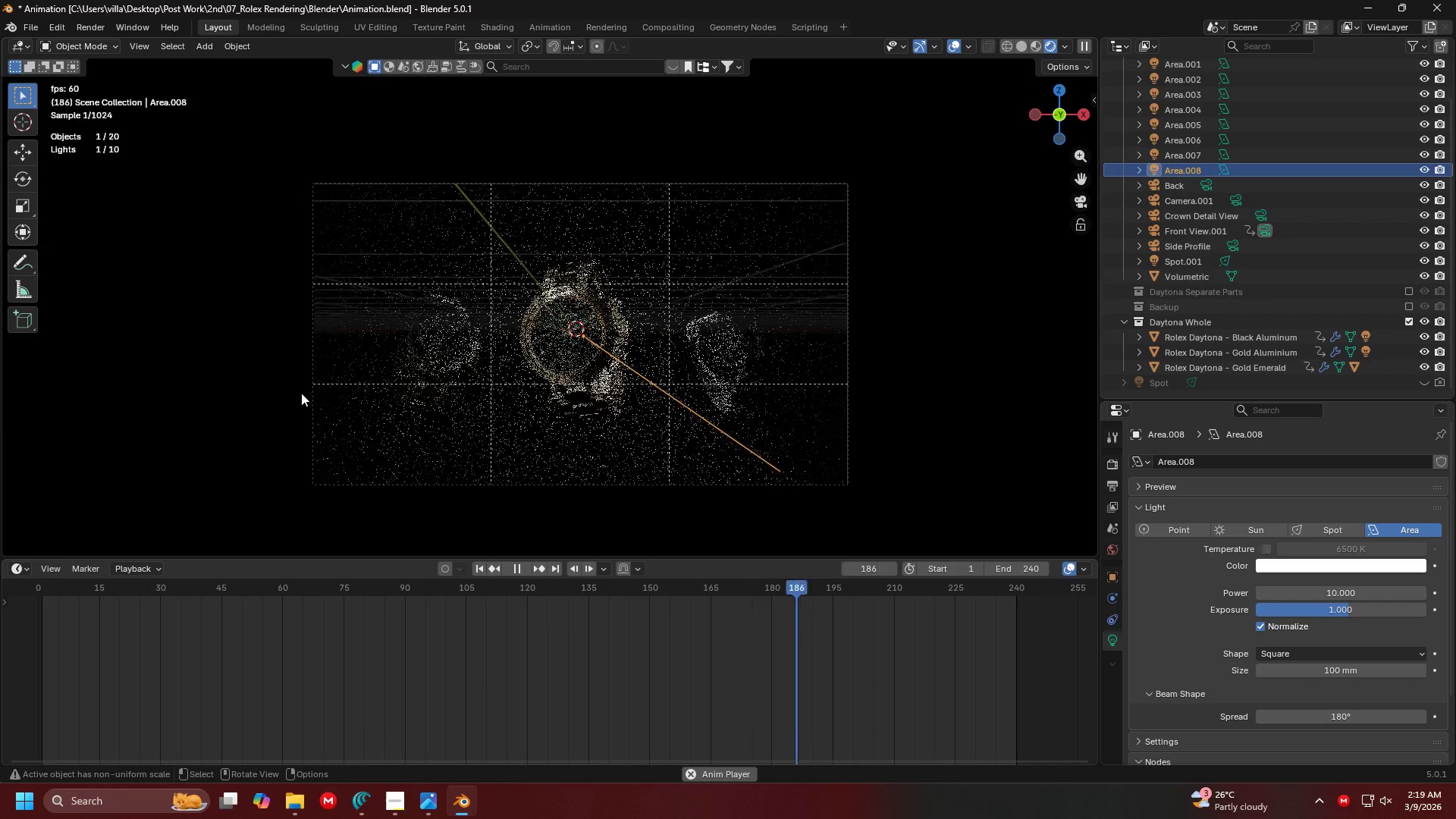 
key(Space)
 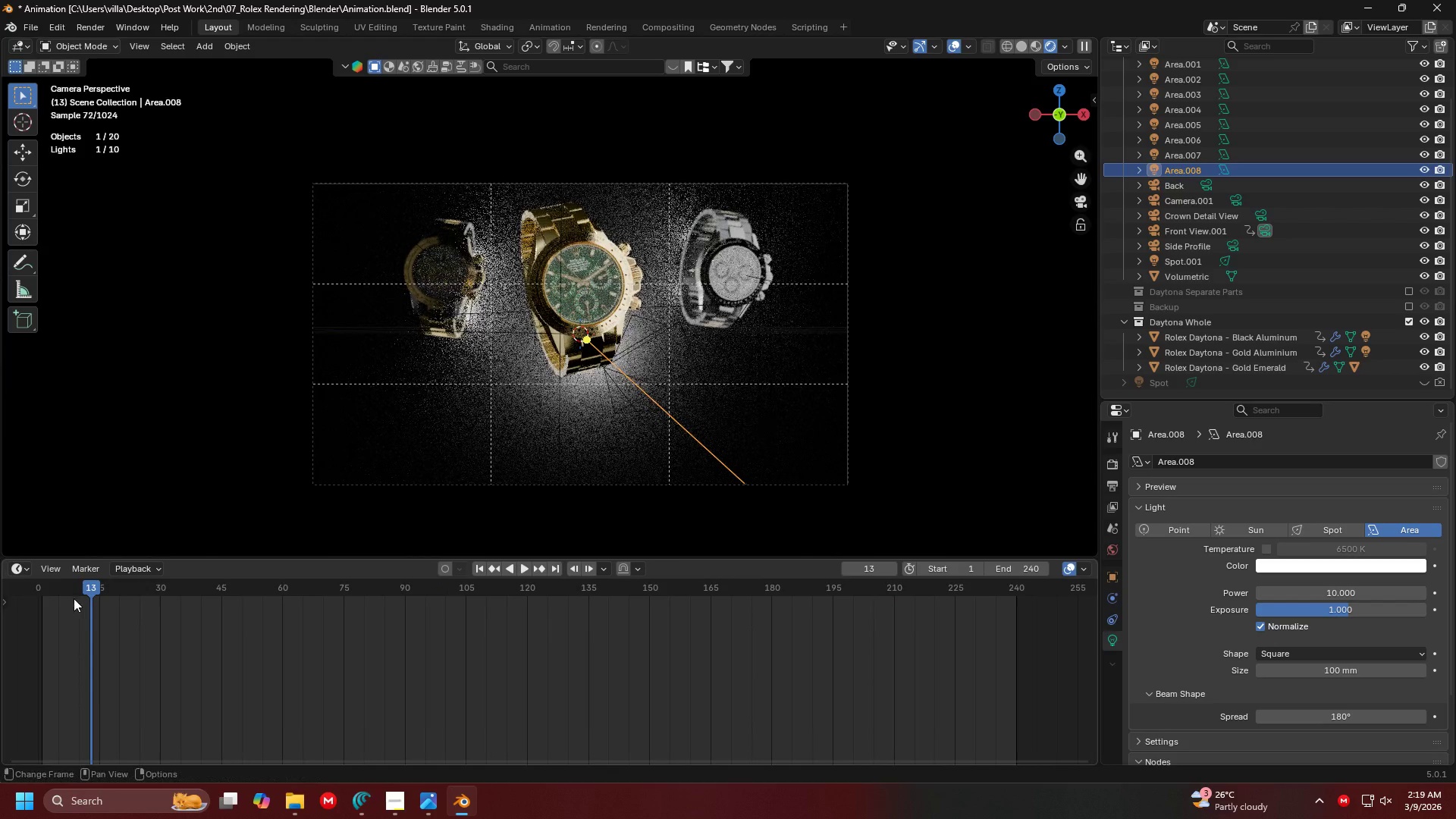 
left_click_drag(start_coordinate=[89, 589], to_coordinate=[1015, 625])
 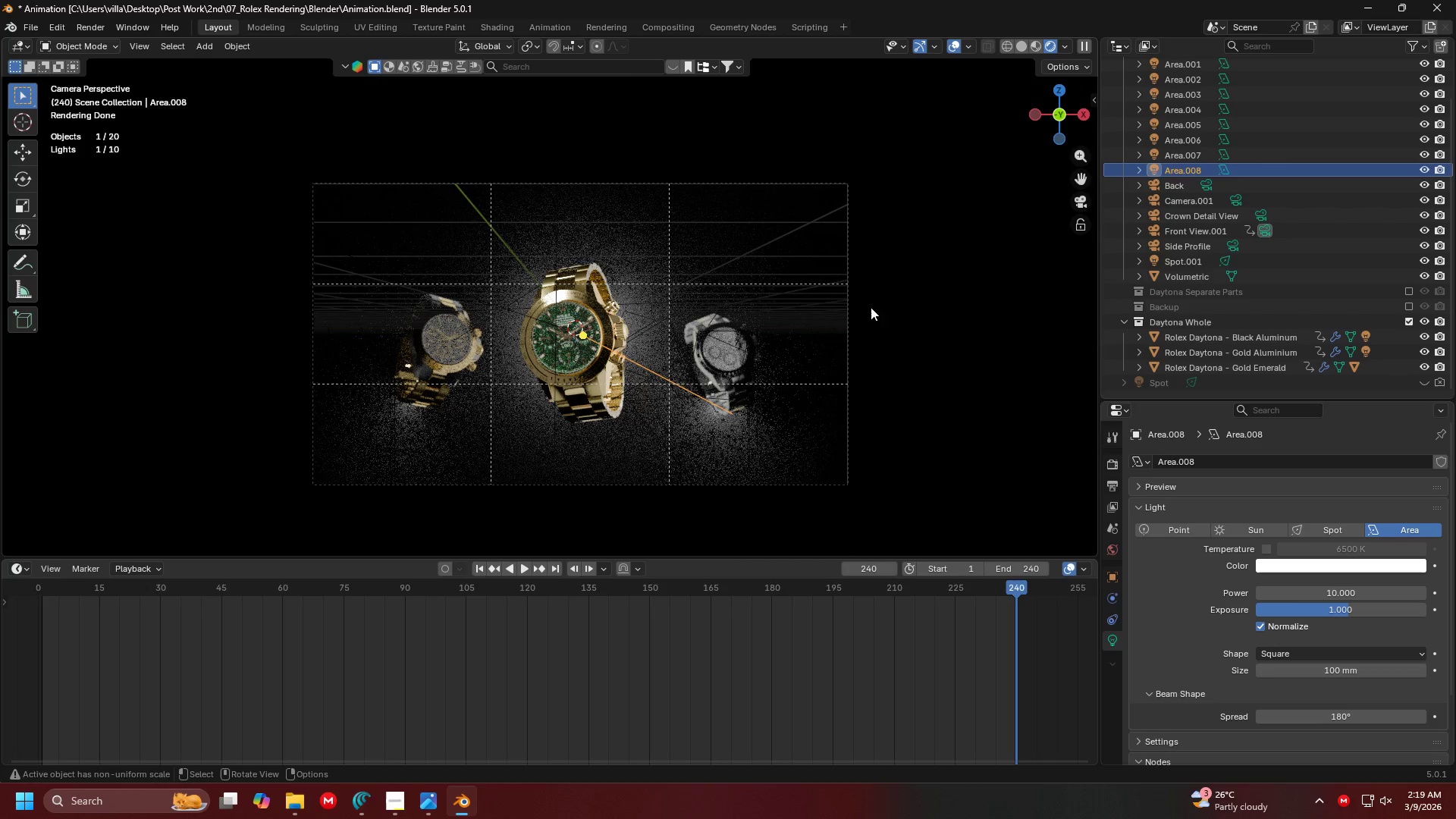 
scroll: coordinate [500, 278], scroll_direction: down, amount: 3.0
 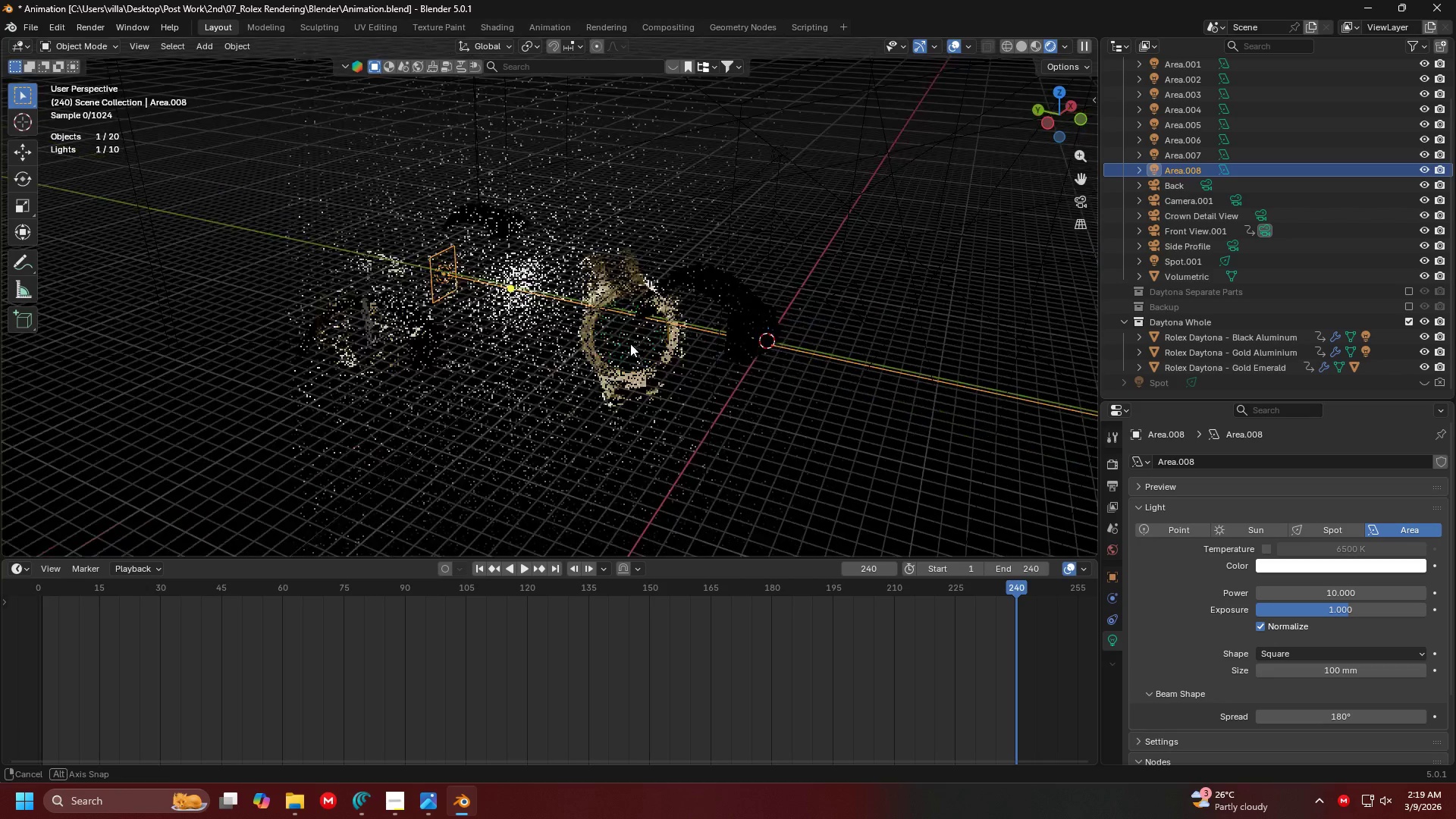 
key(Shift+ShiftLeft)
 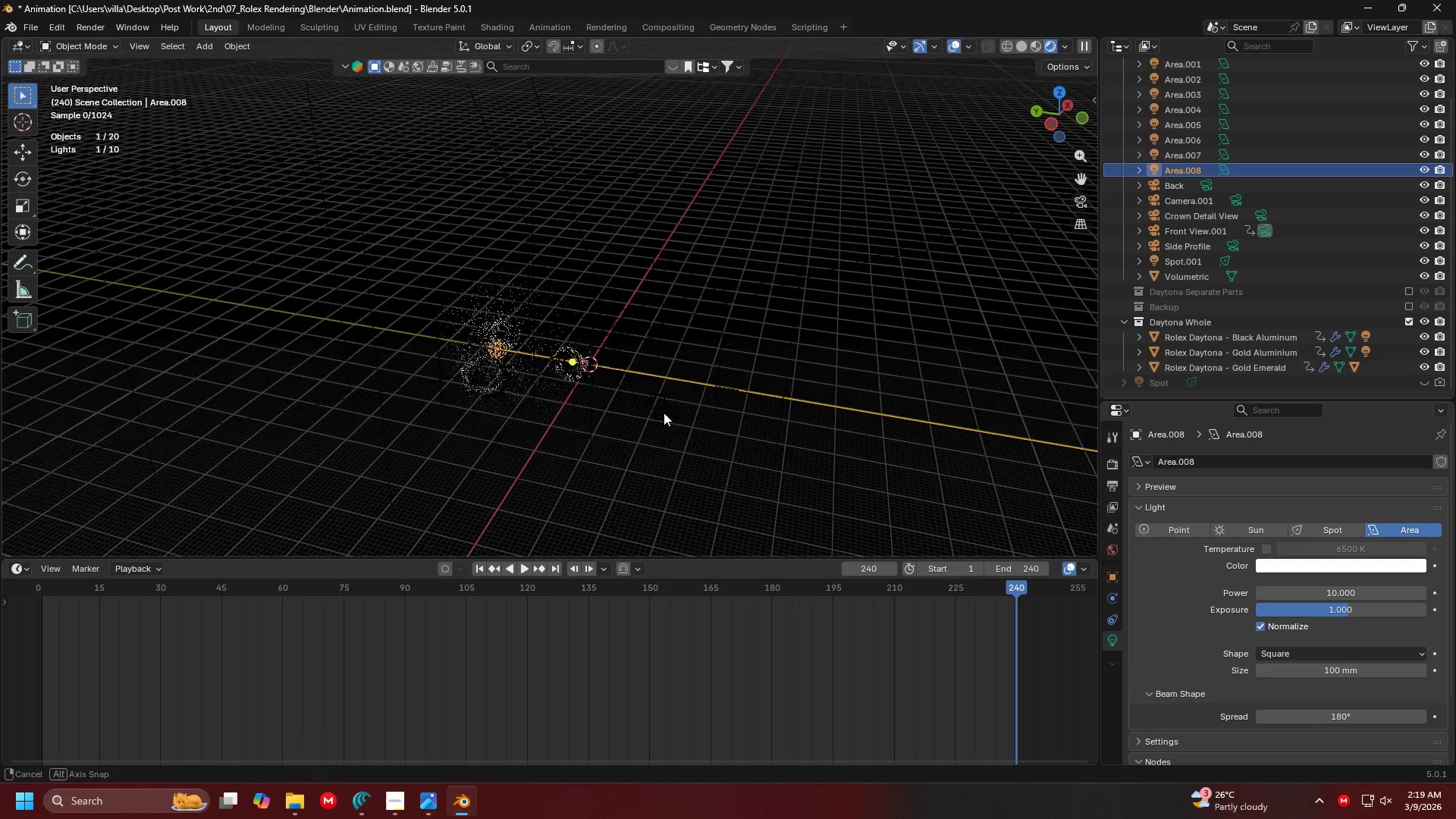 
scroll: coordinate [628, 344], scroll_direction: down, amount: 7.0
 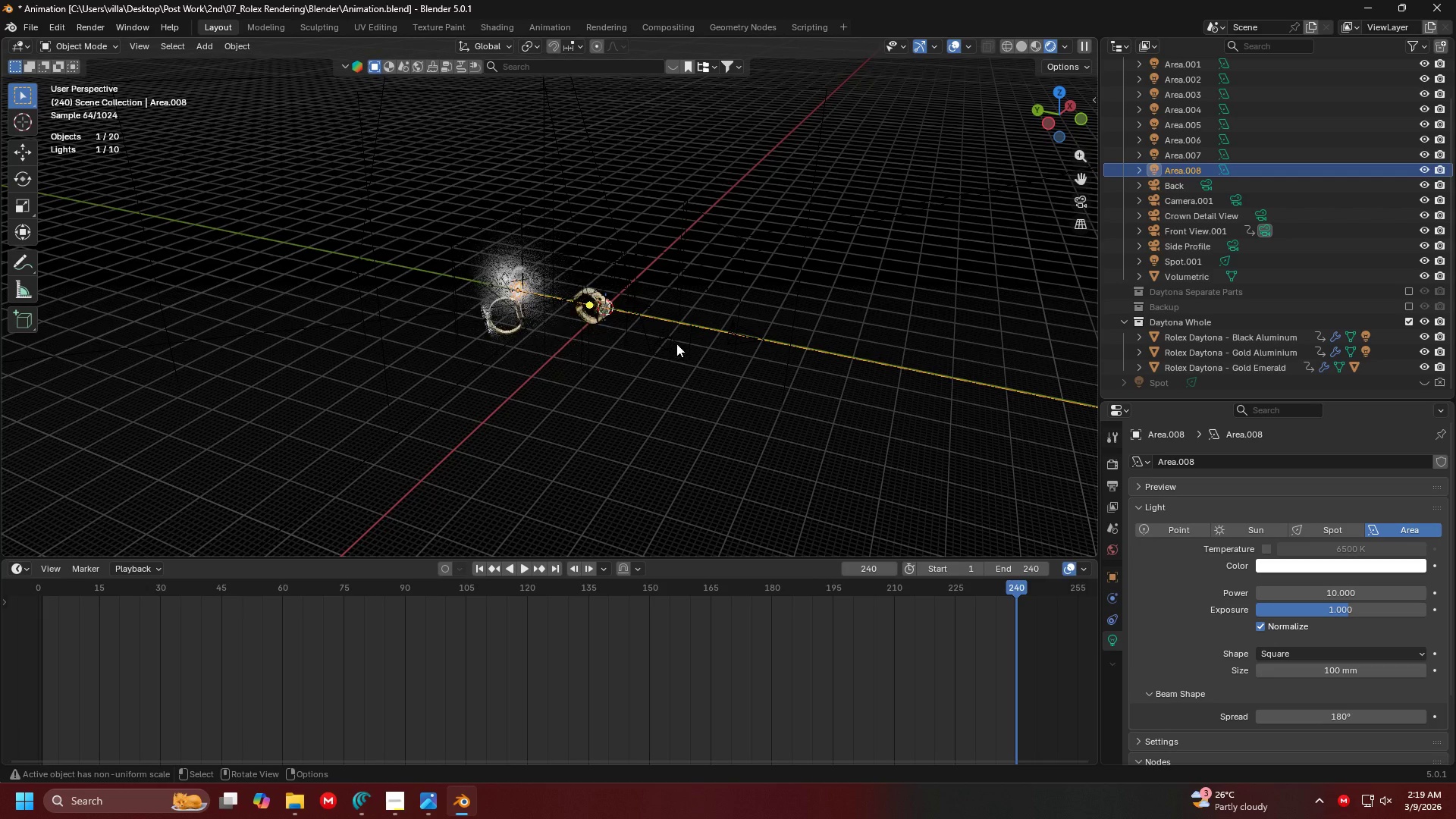 
left_click([956, 285])
 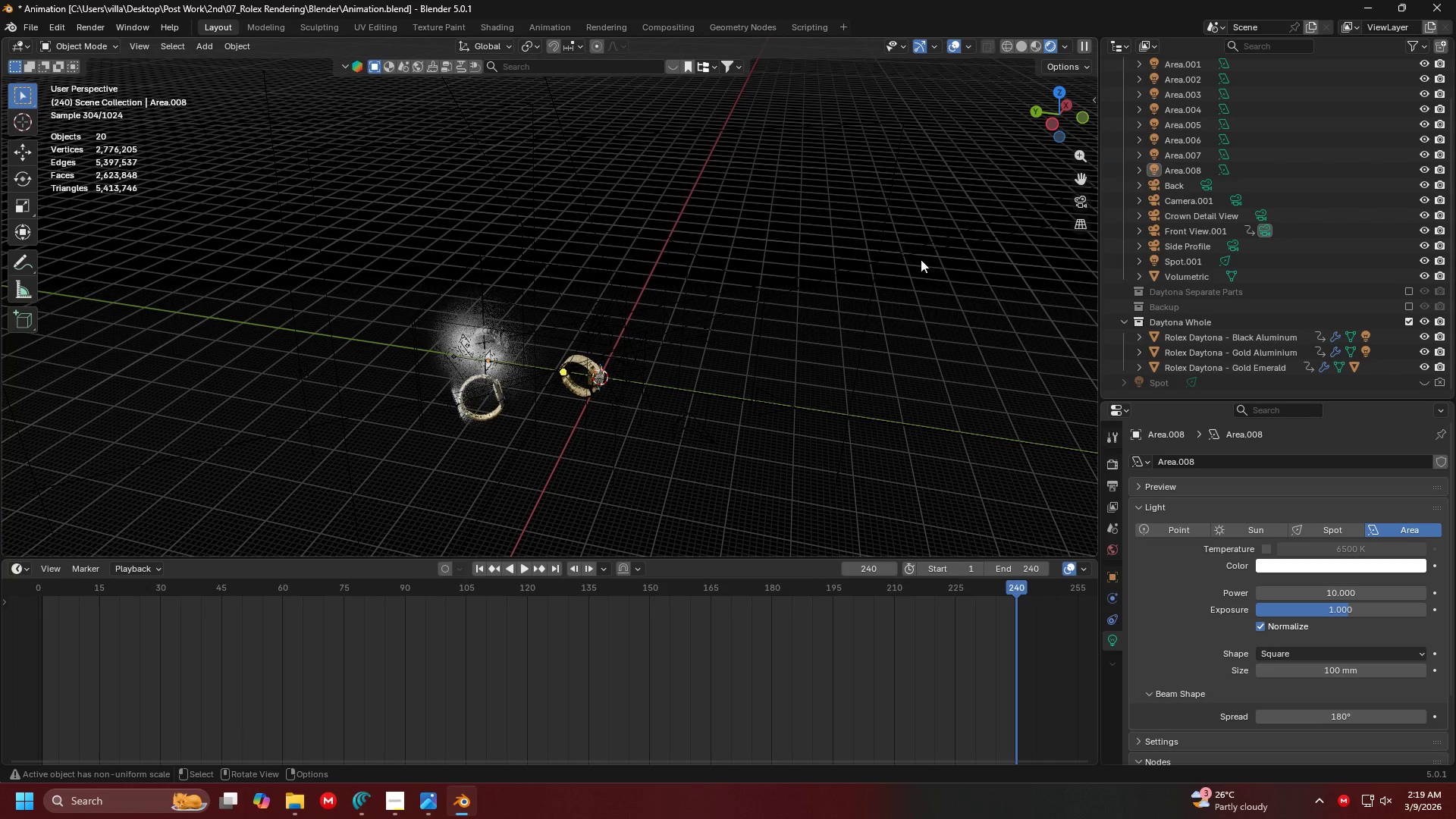 
scroll: coordinate [668, 400], scroll_direction: up, amount: 1.0
 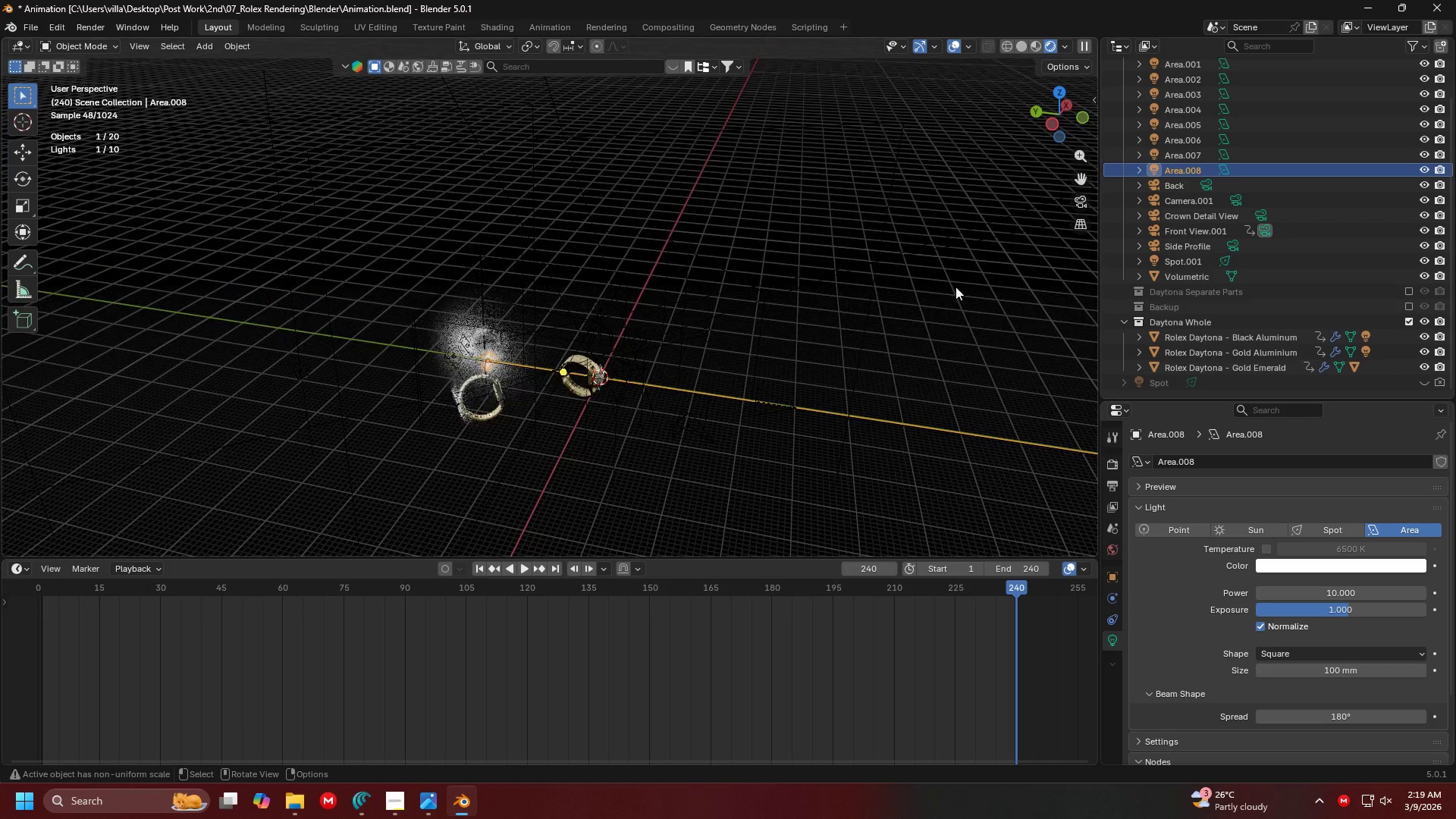 
double_click([919, 256])
 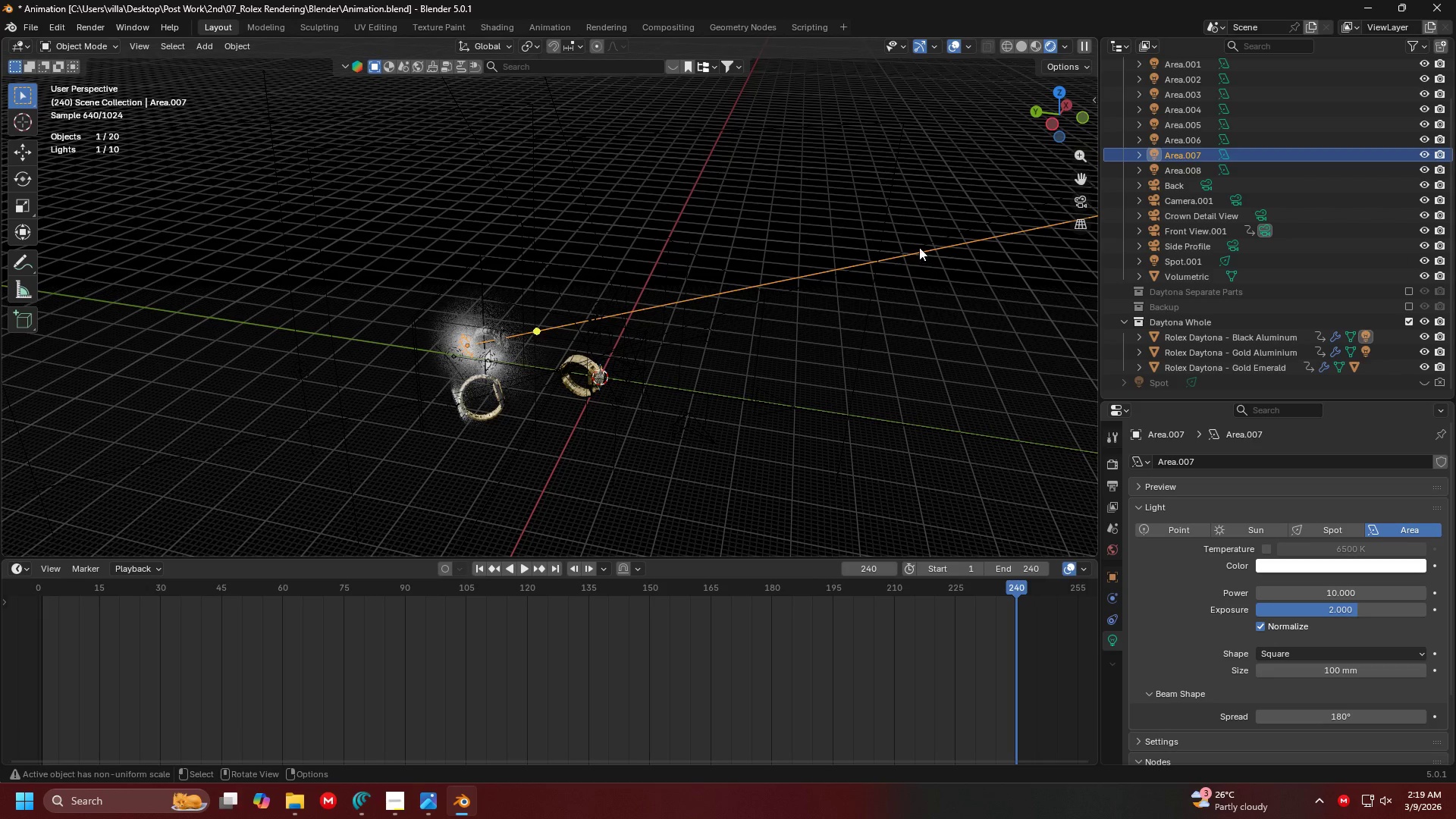 
triple_click([919, 247])
 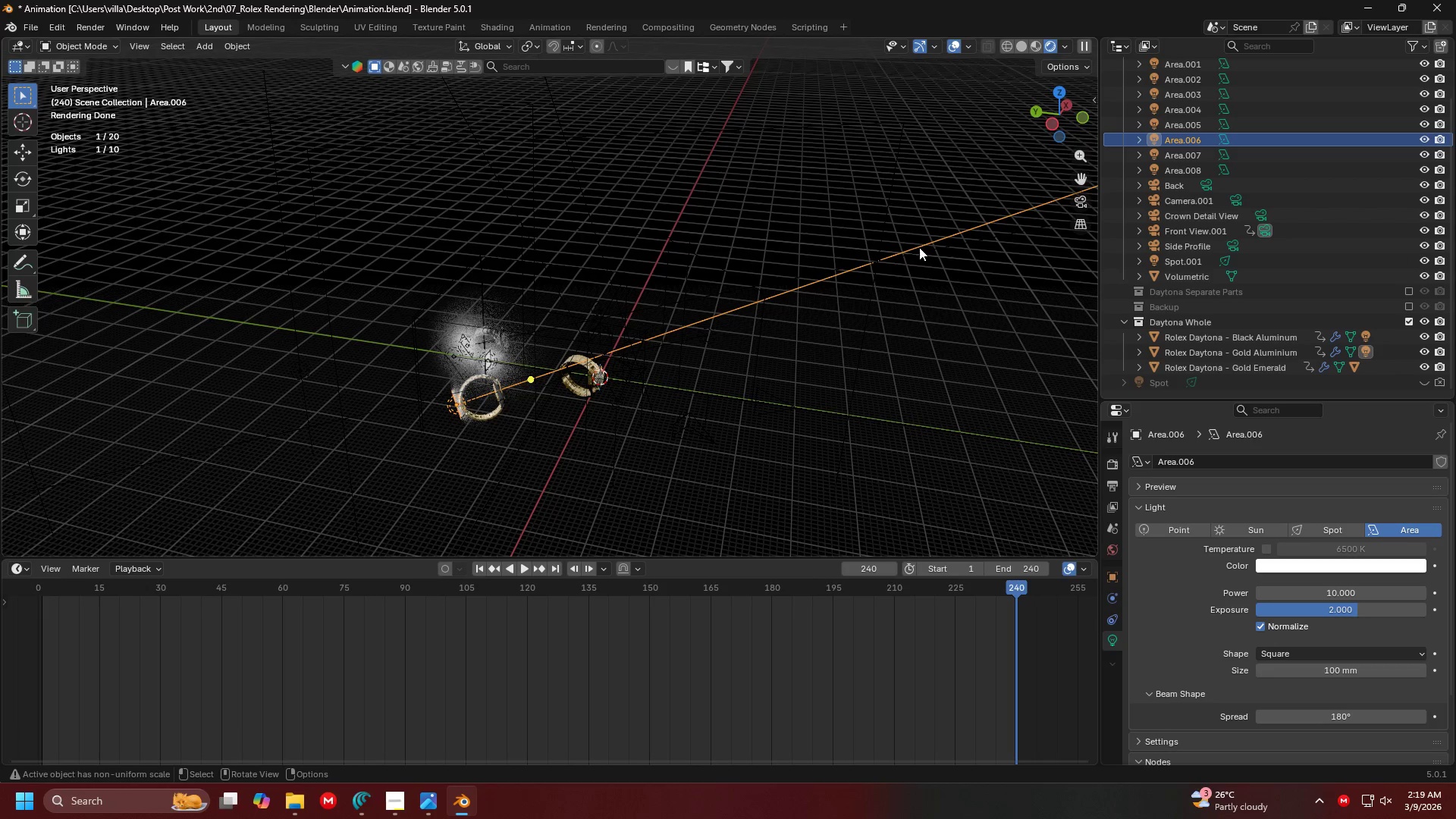 
key(Shift+ShiftLeft)
 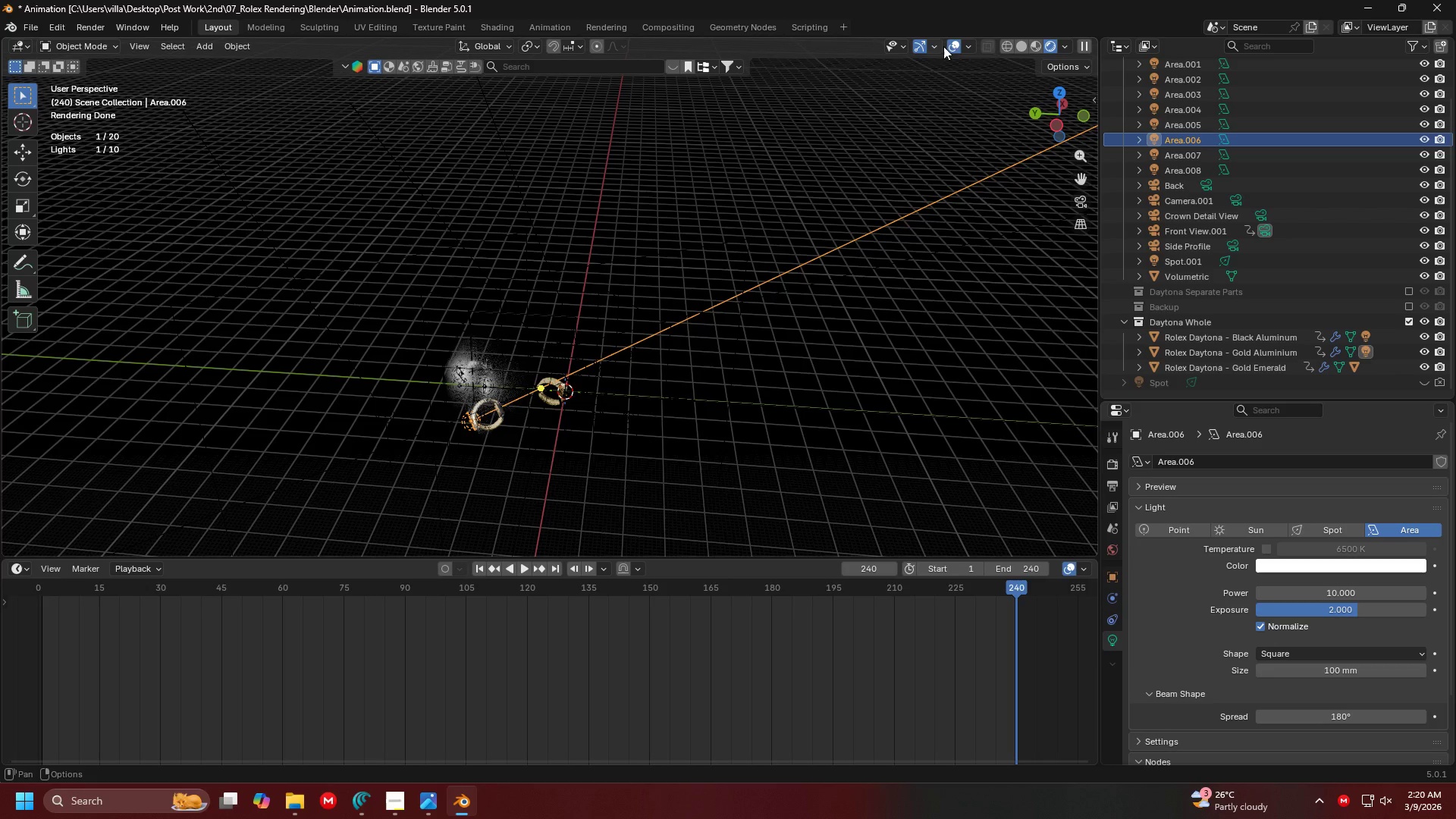 
scroll: coordinate [849, 291], scroll_direction: down, amount: 2.0
 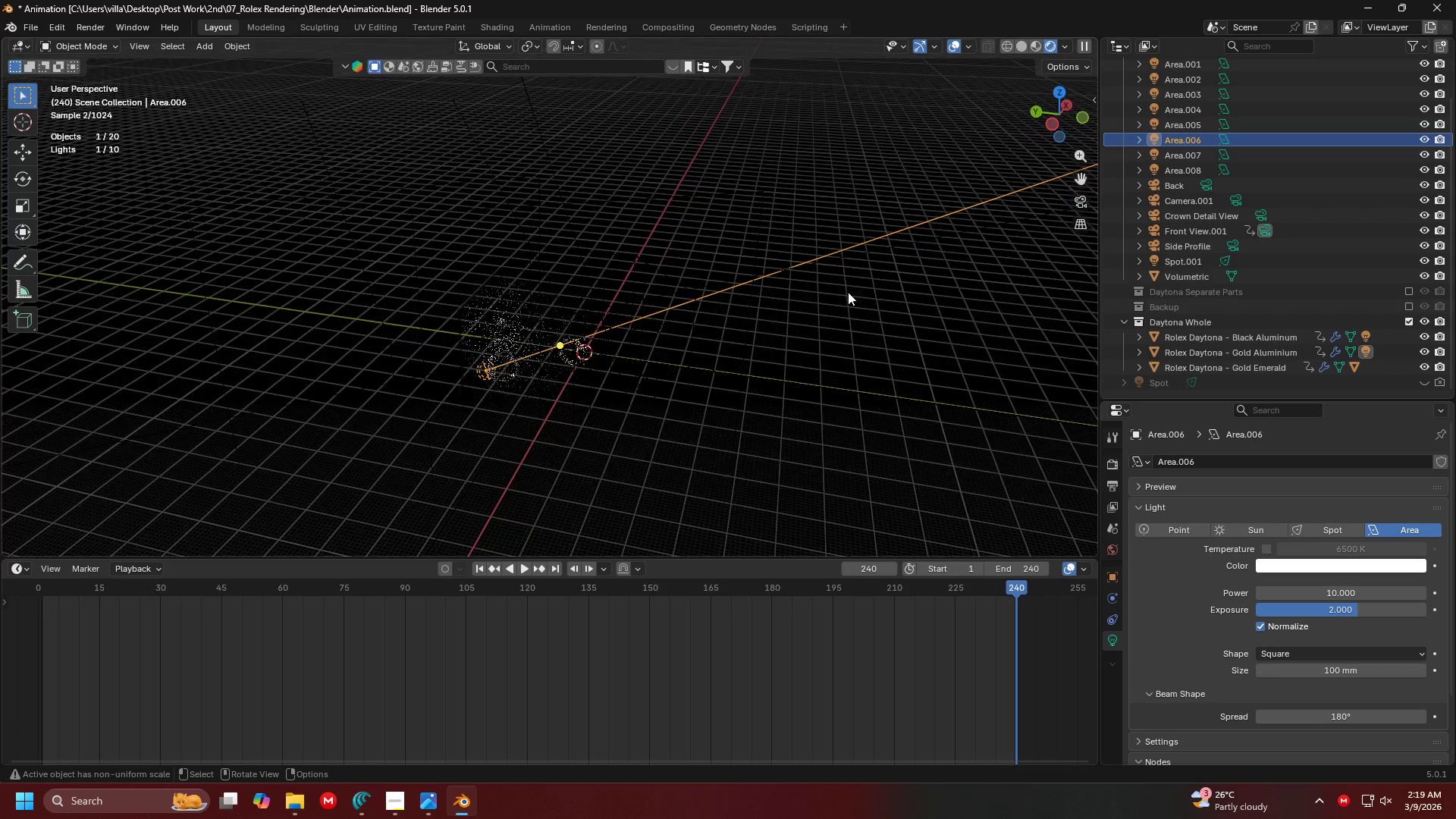 
left_click([1019, 44])
 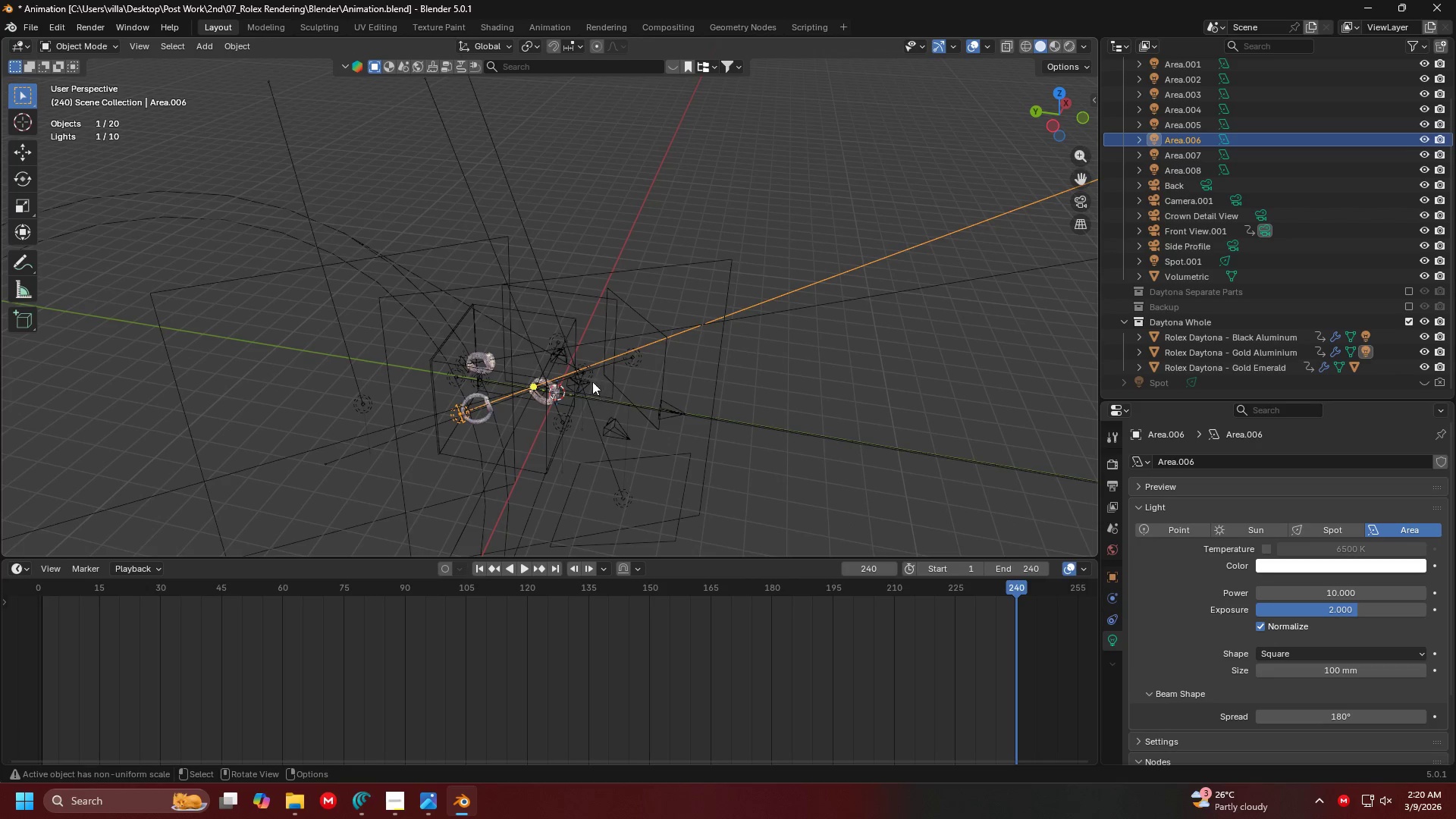 
scroll: coordinate [623, 347], scroll_direction: up, amount: 3.0
 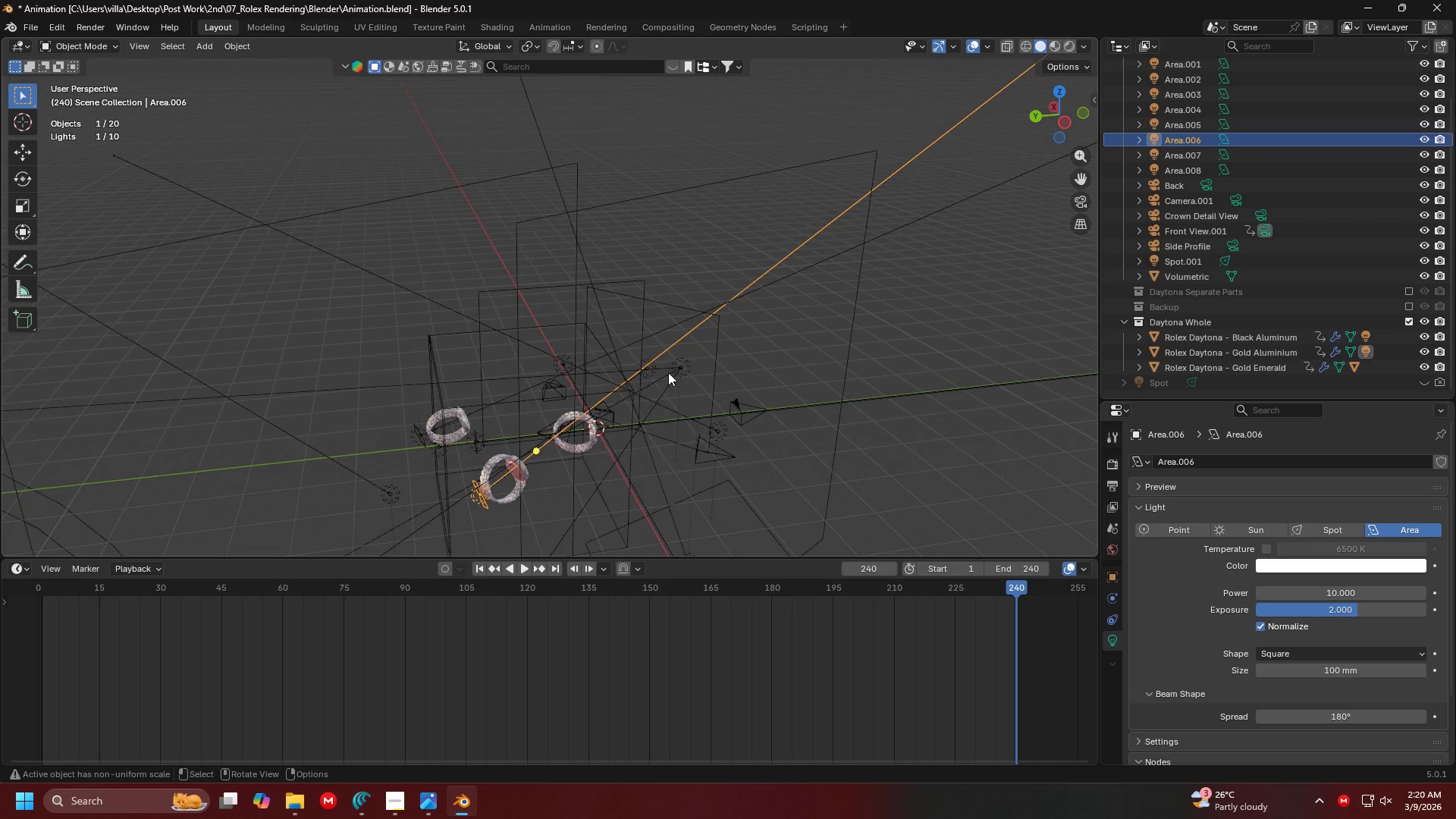 
left_click([673, 370])
 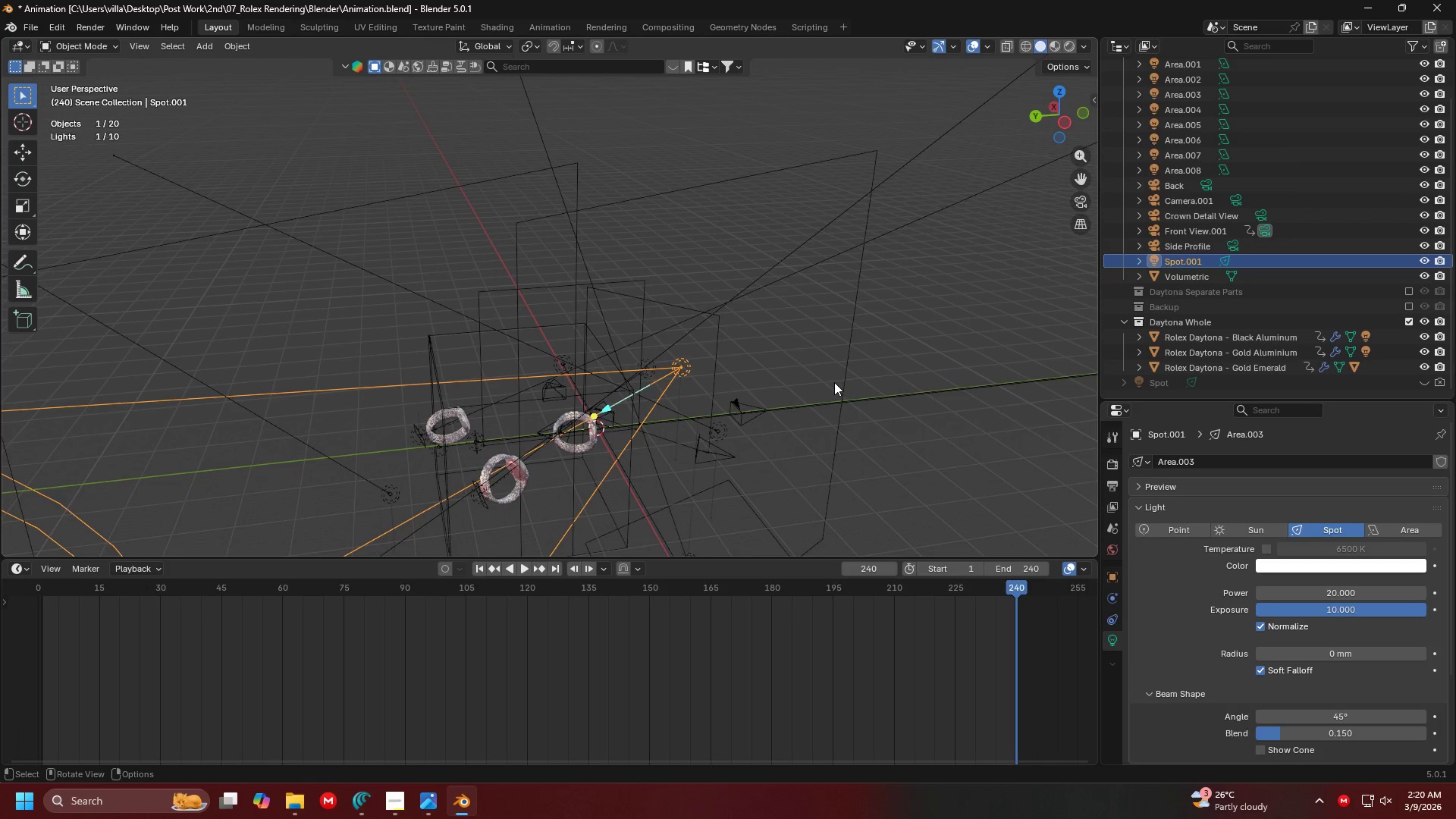 
key(0)
 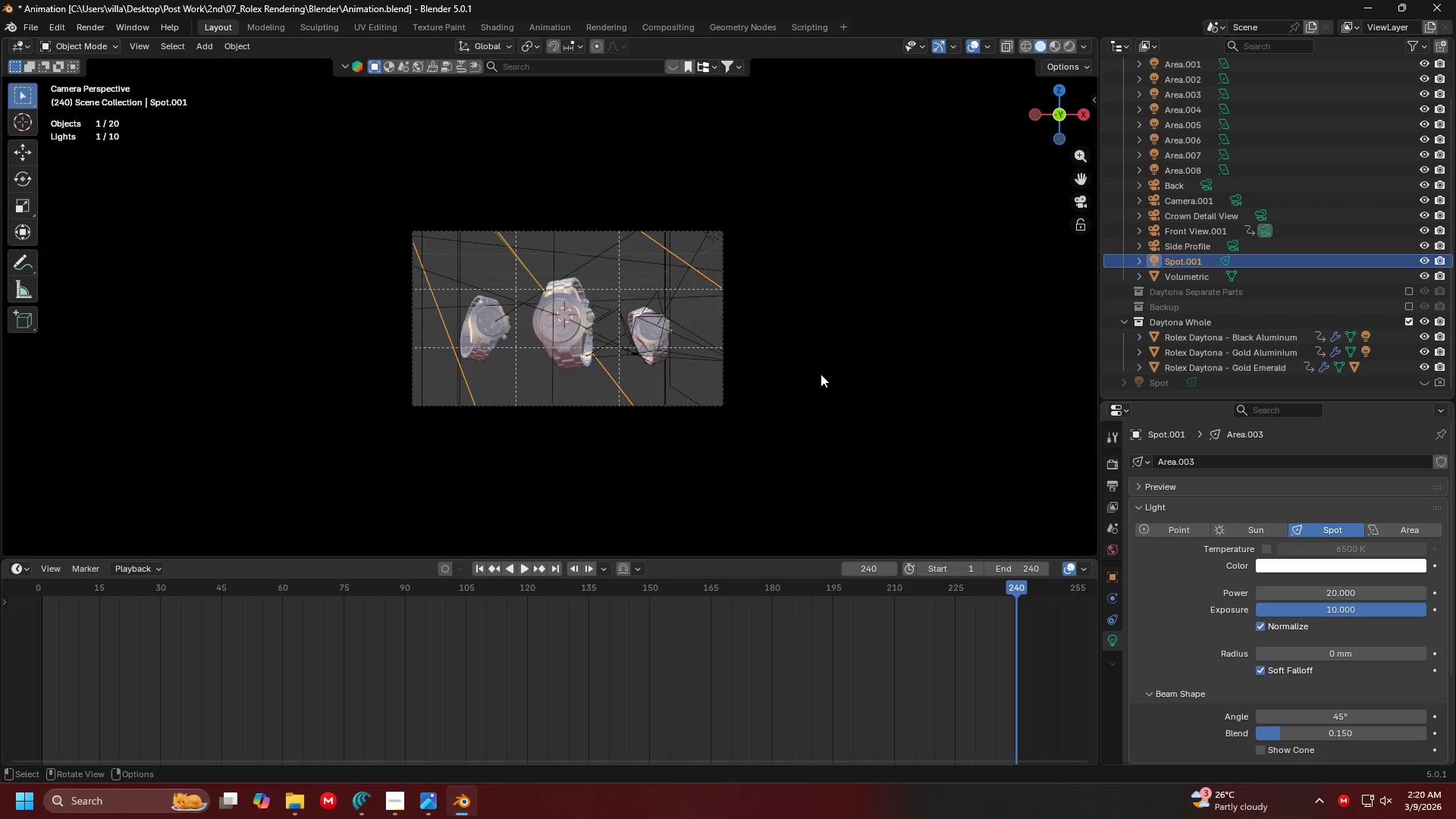 
key(Z)
 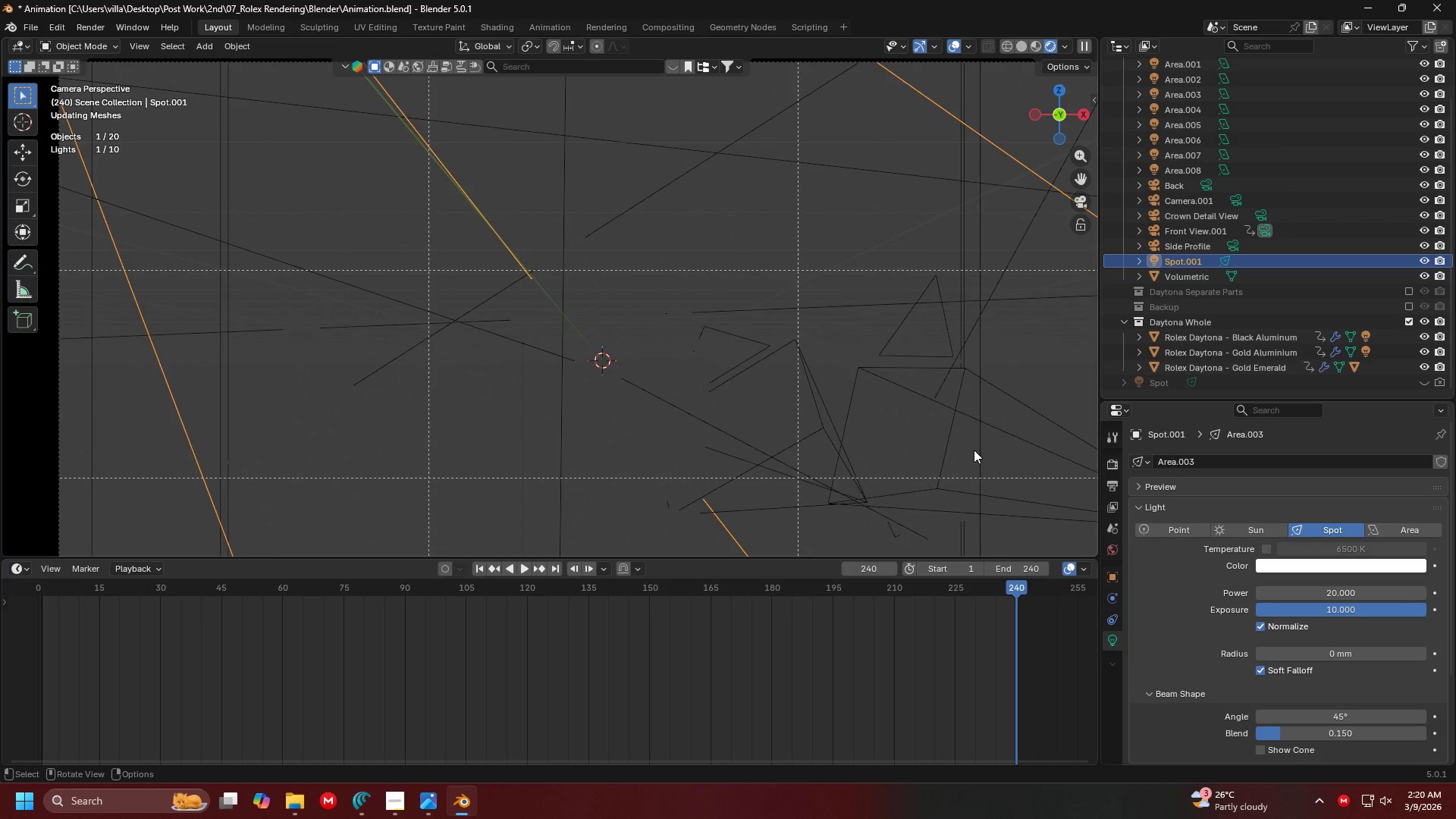 
scroll: coordinate [617, 410], scroll_direction: up, amount: 7.0
 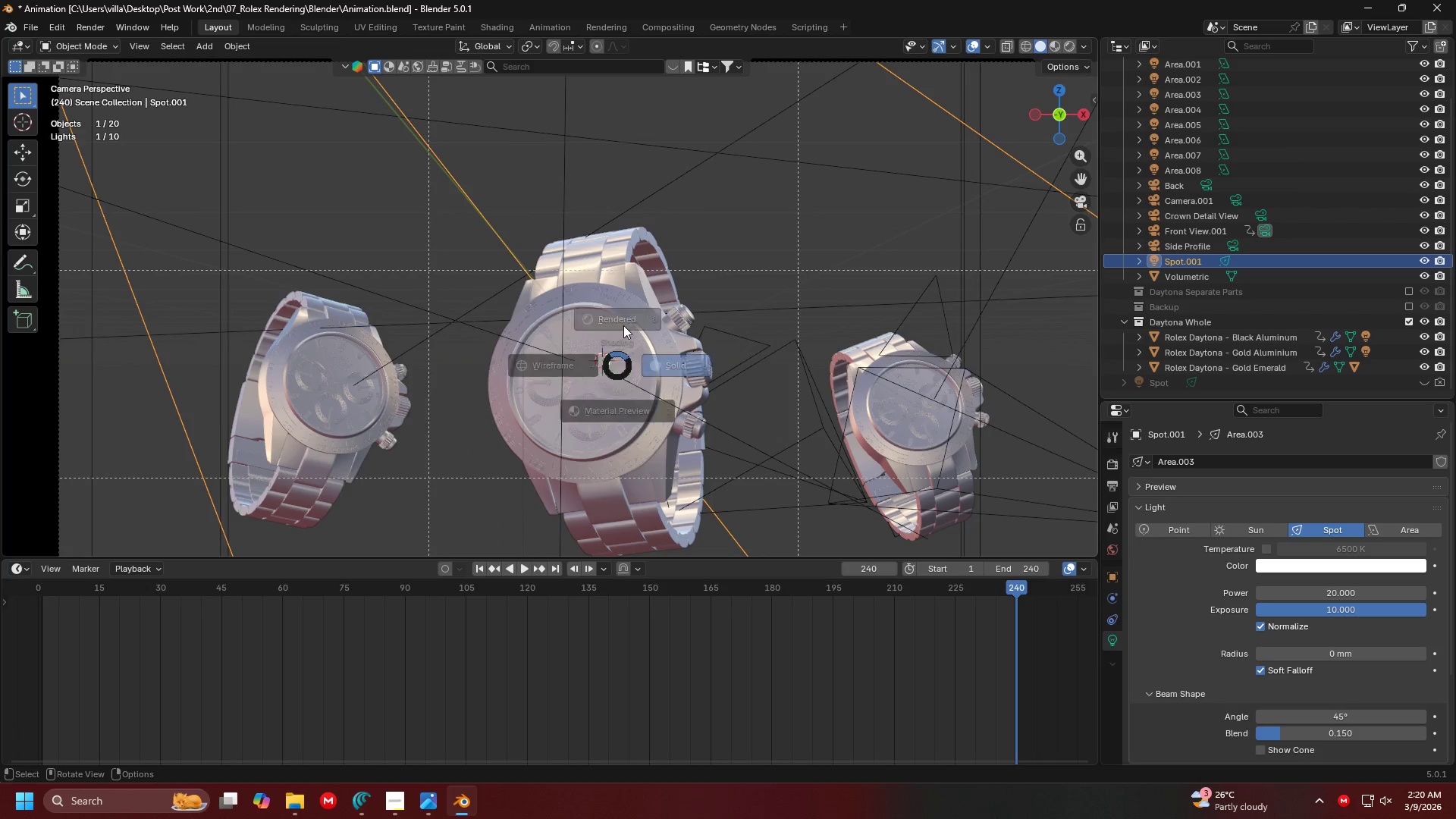 
hold_key(key=ShiftLeft, duration=0.41)
 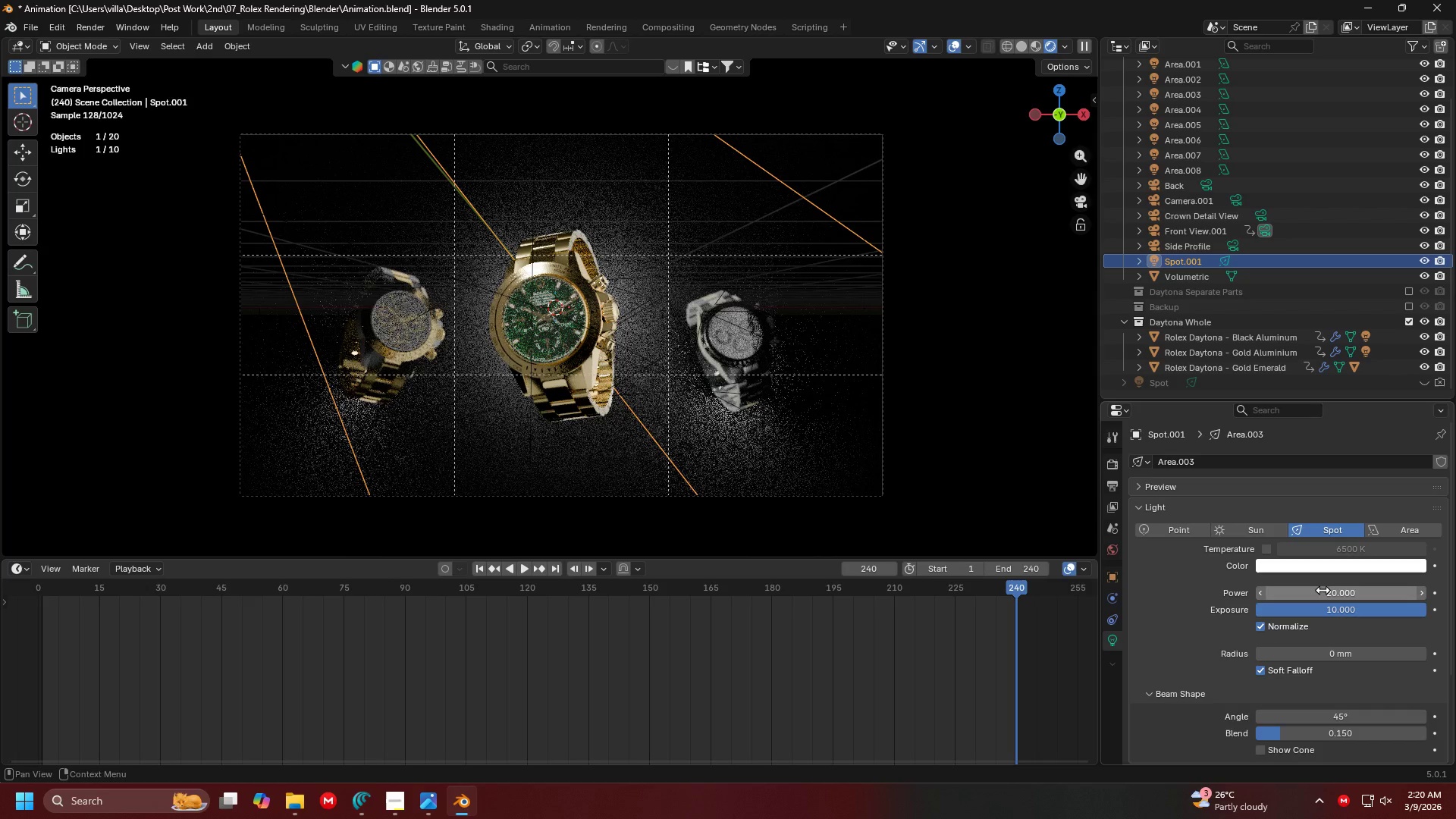 
scroll: coordinate [863, 413], scroll_direction: down, amount: 3.0
 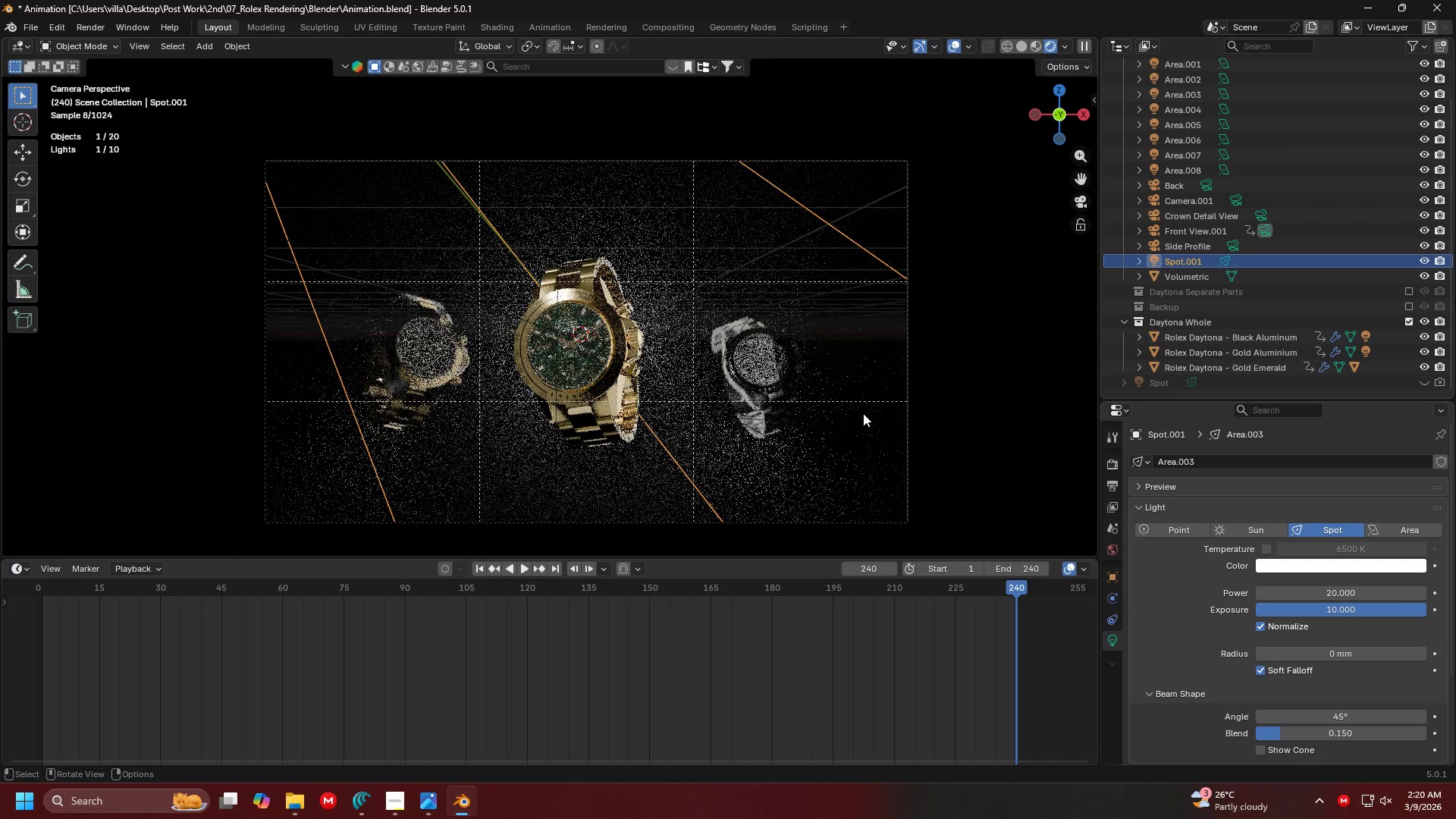 
left_click([1323, 590])
 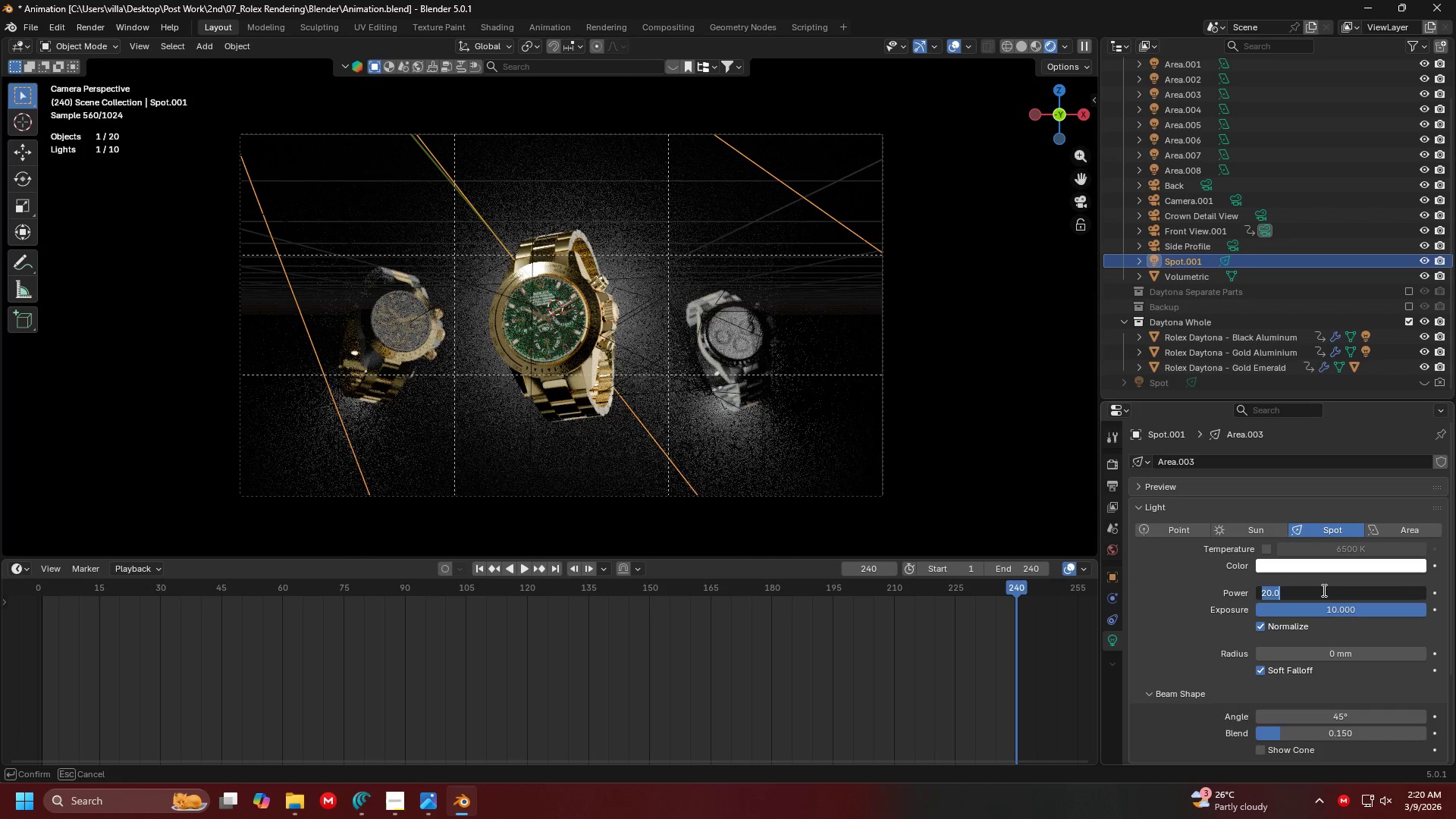 
type(30)
 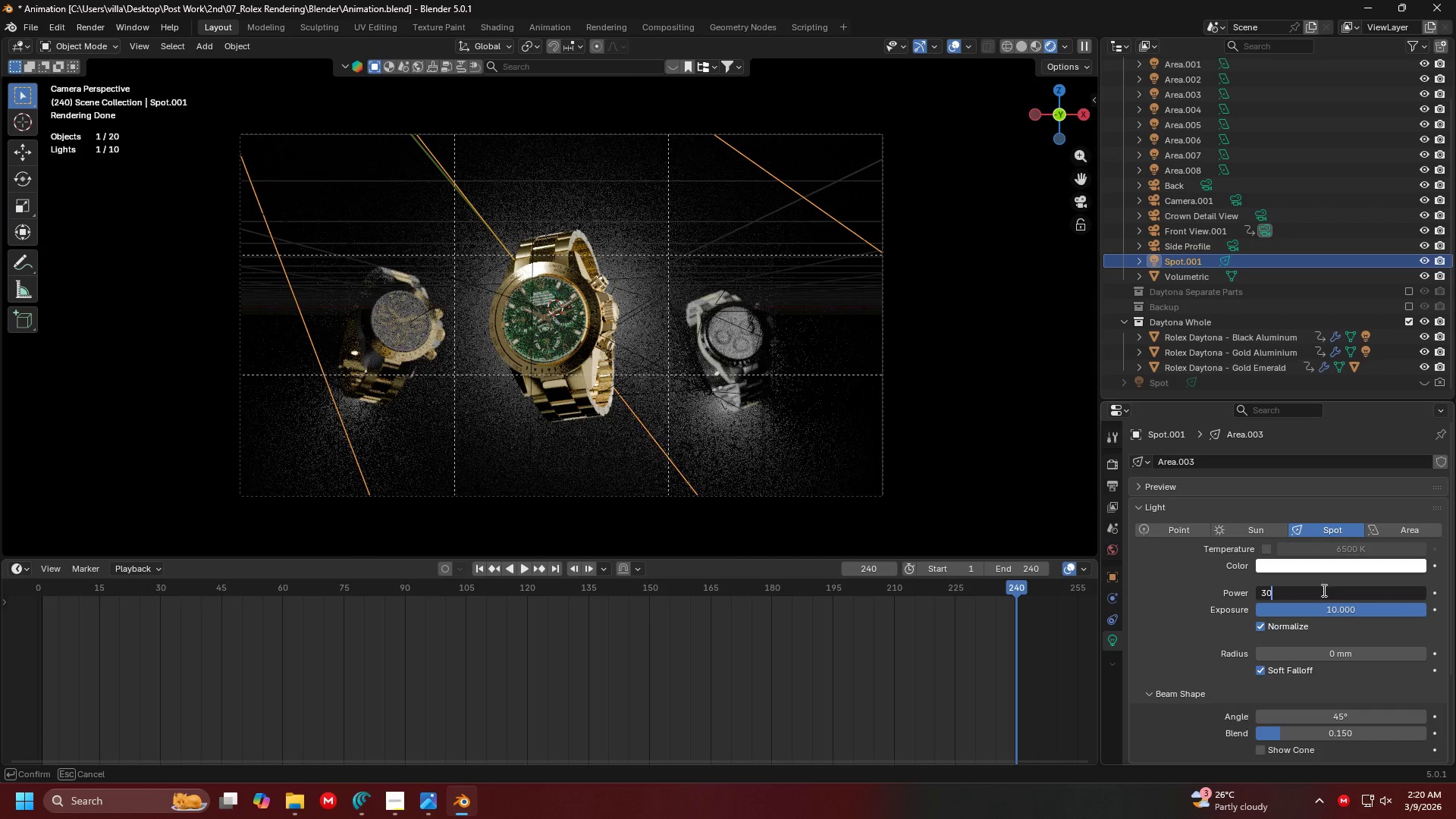 
key(Enter)
 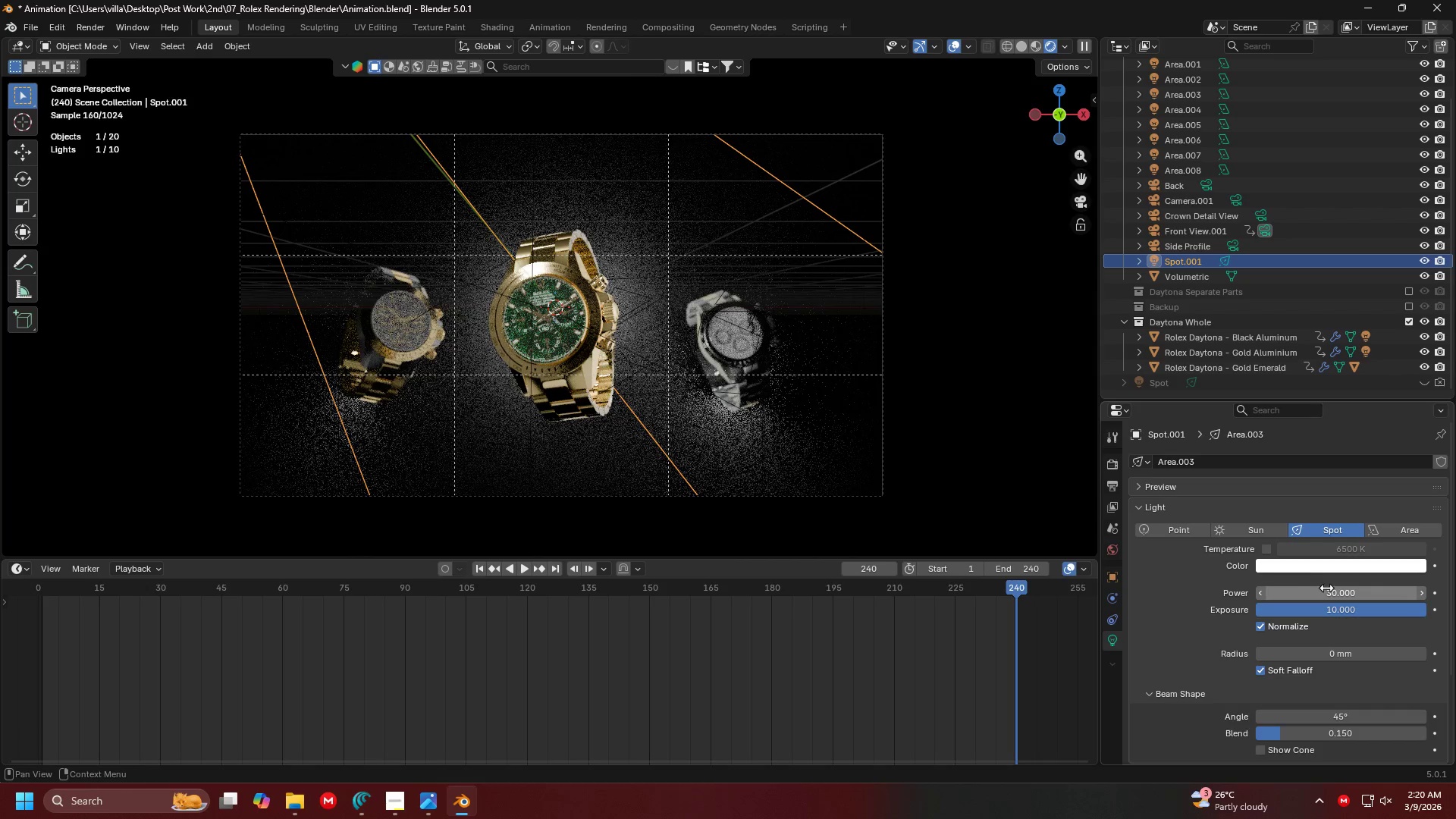 
left_click([1339, 607])
 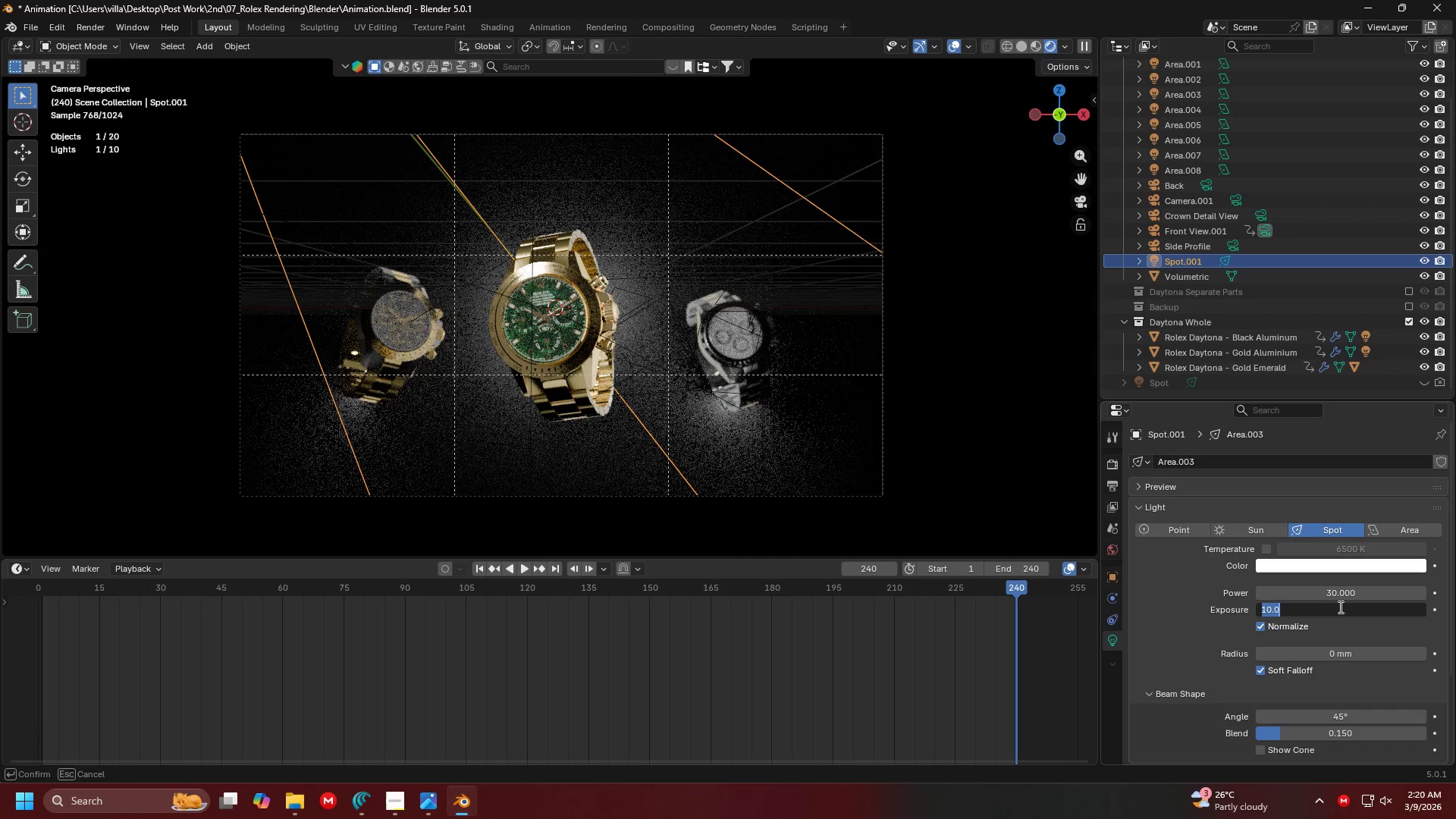 
type(20)
 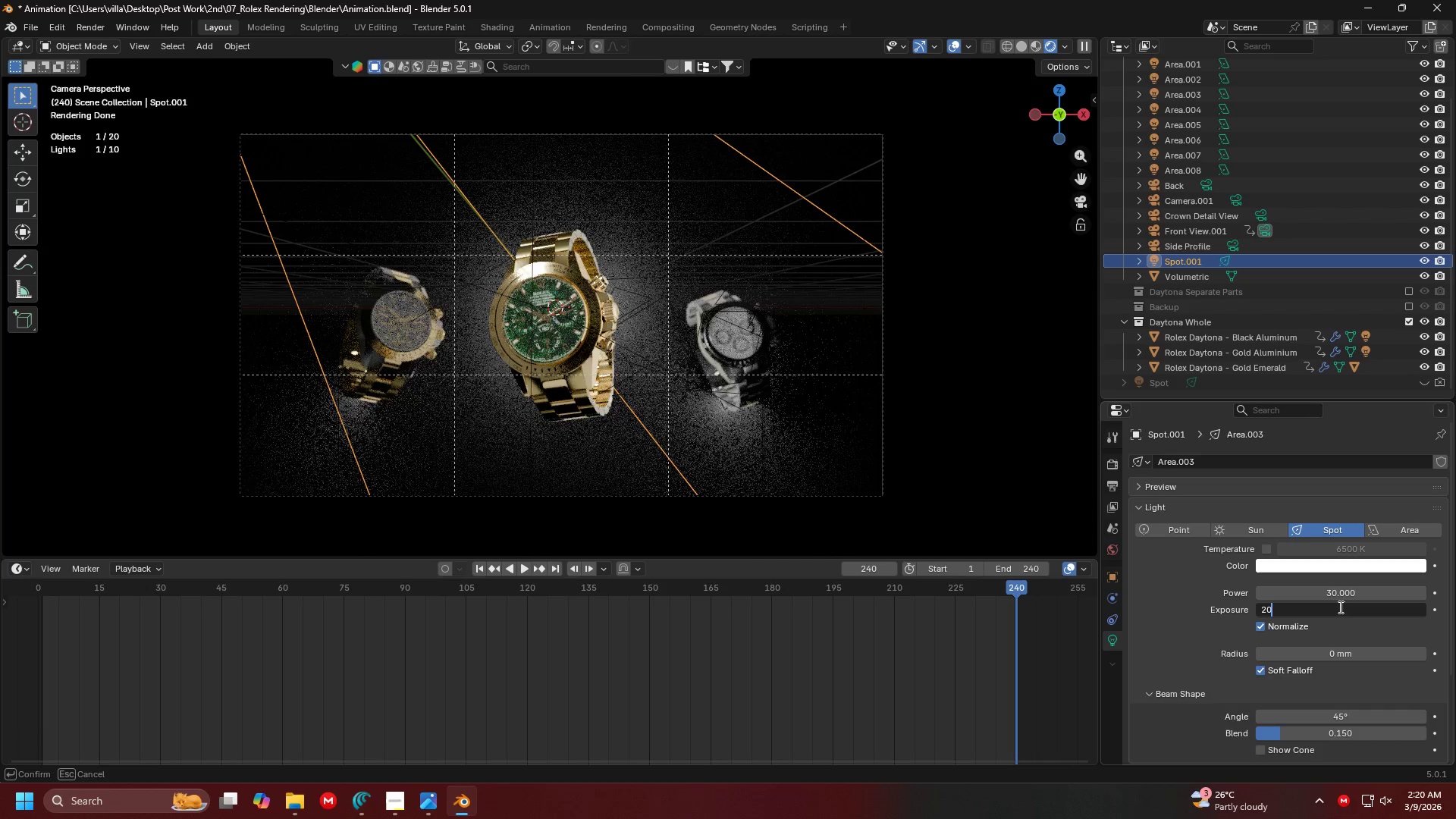 
key(Enter)
 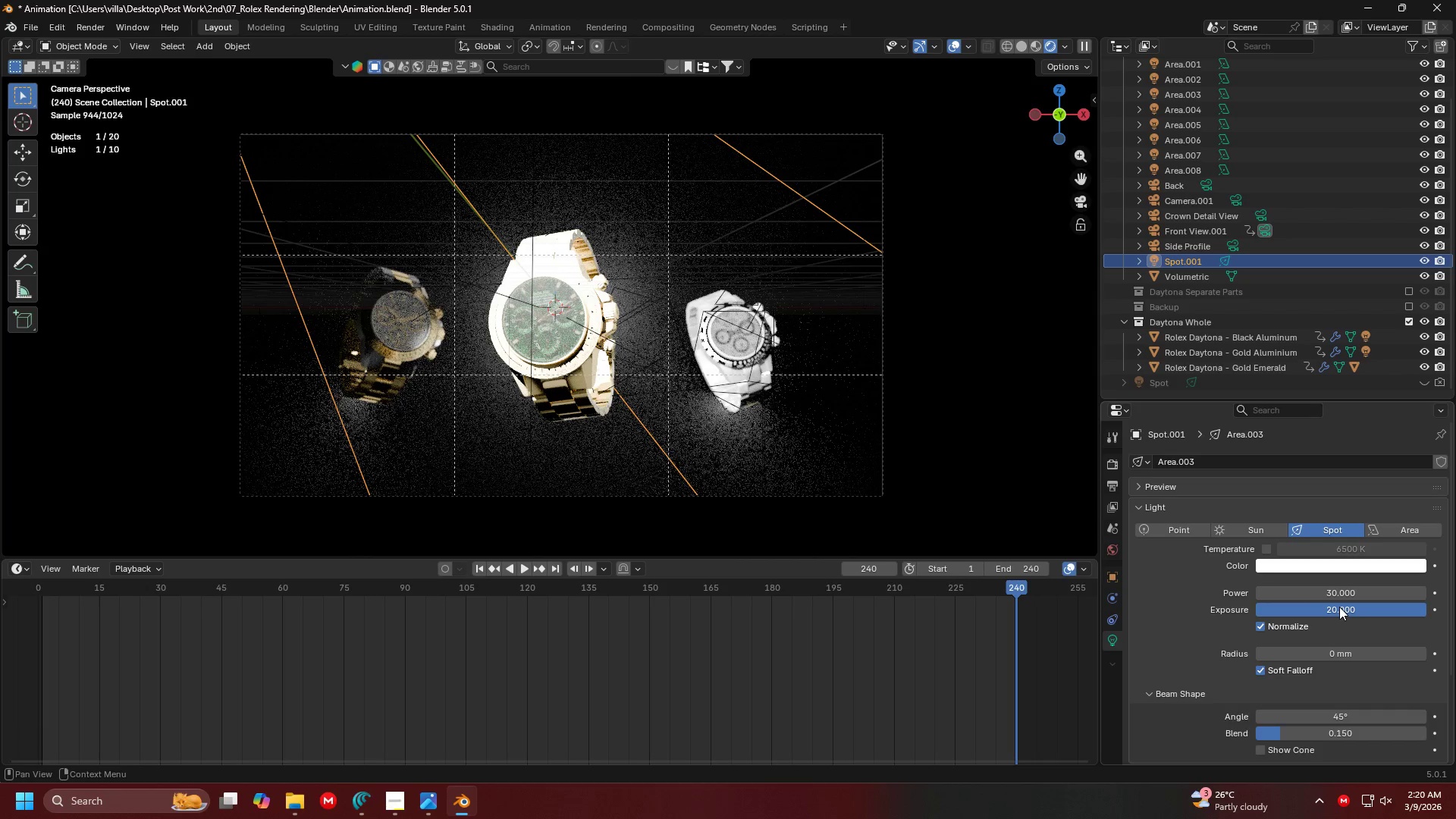 
left_click([1340, 606])
 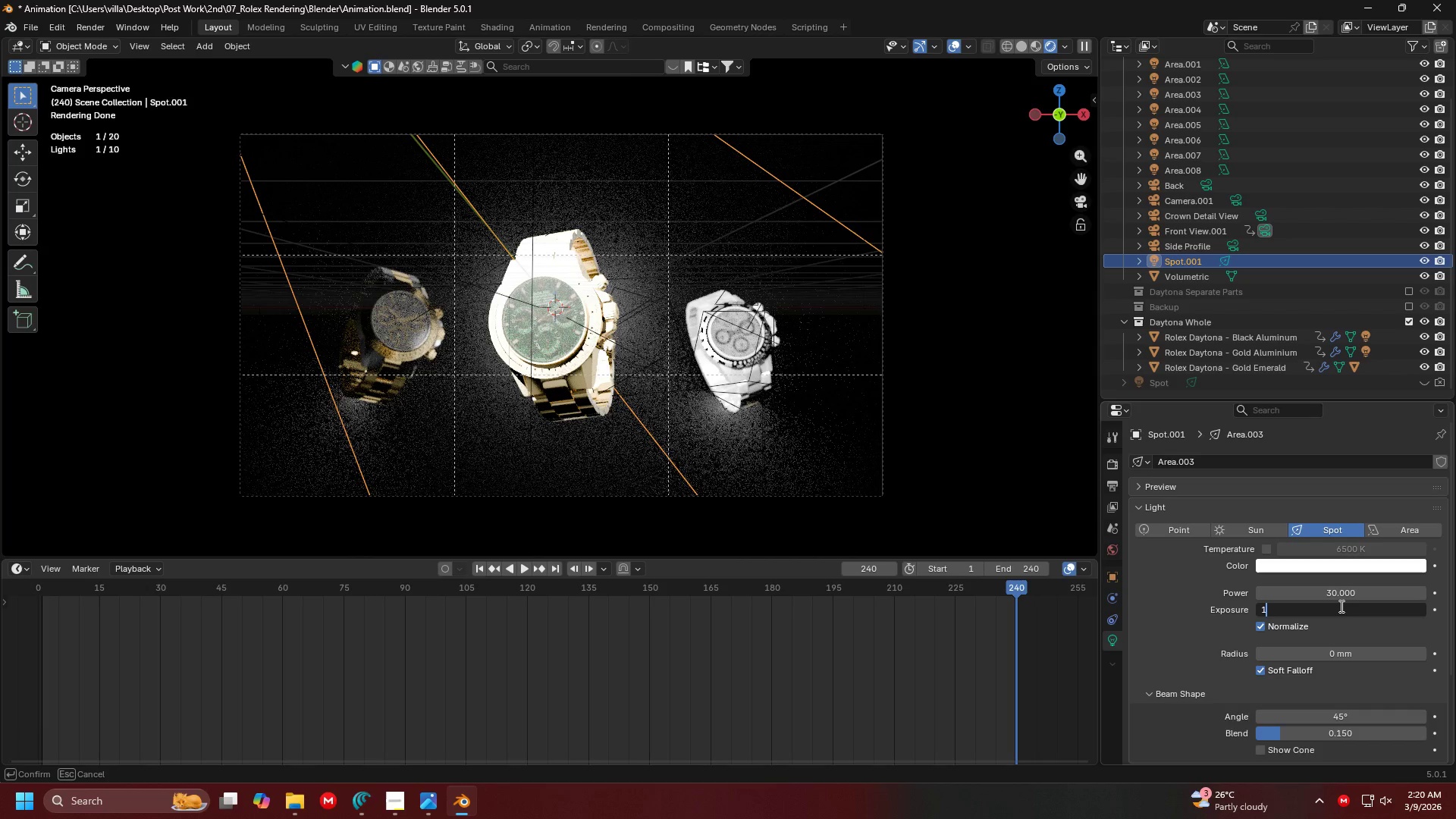 
type(10)
 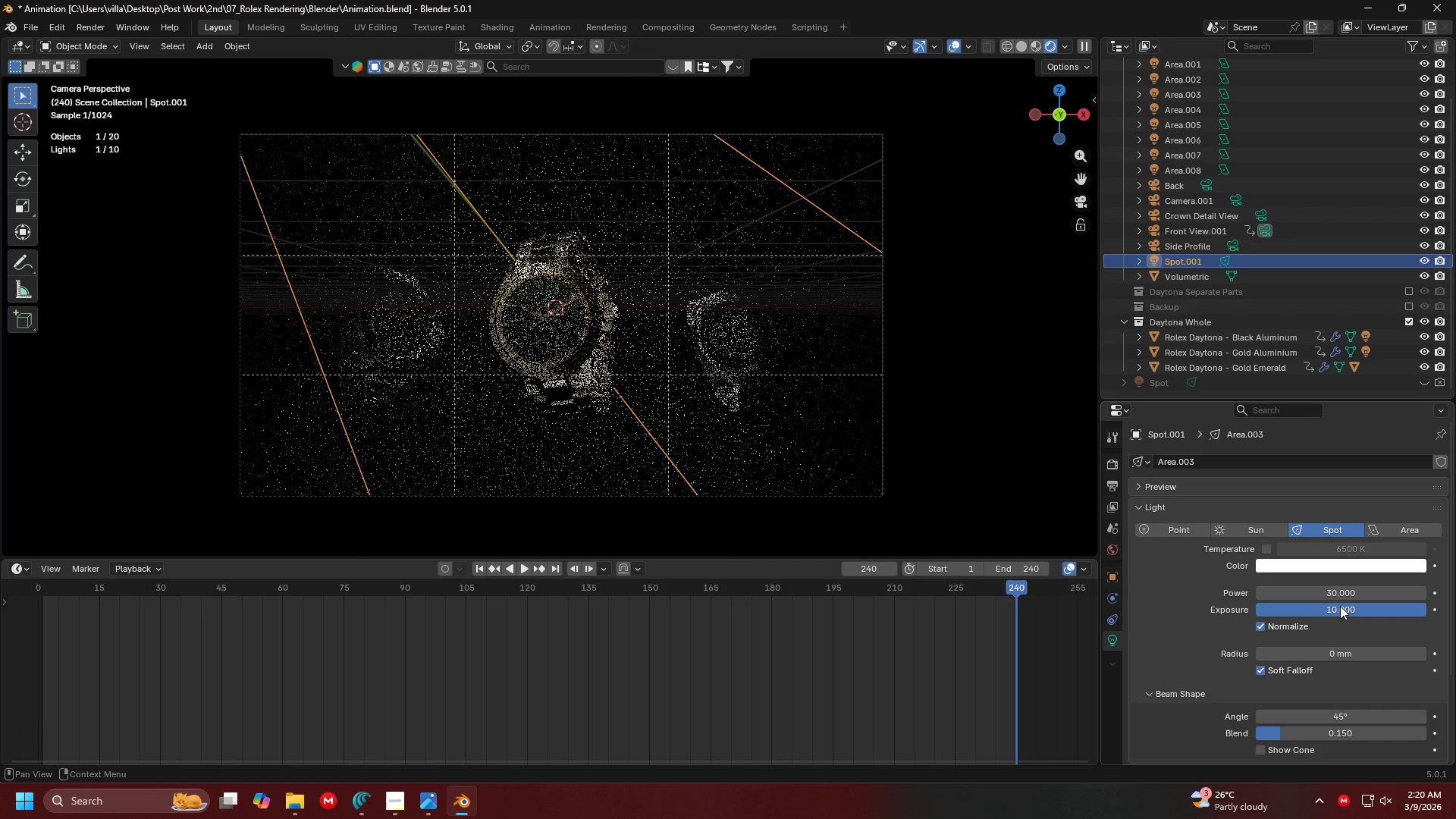 
key(Enter)
 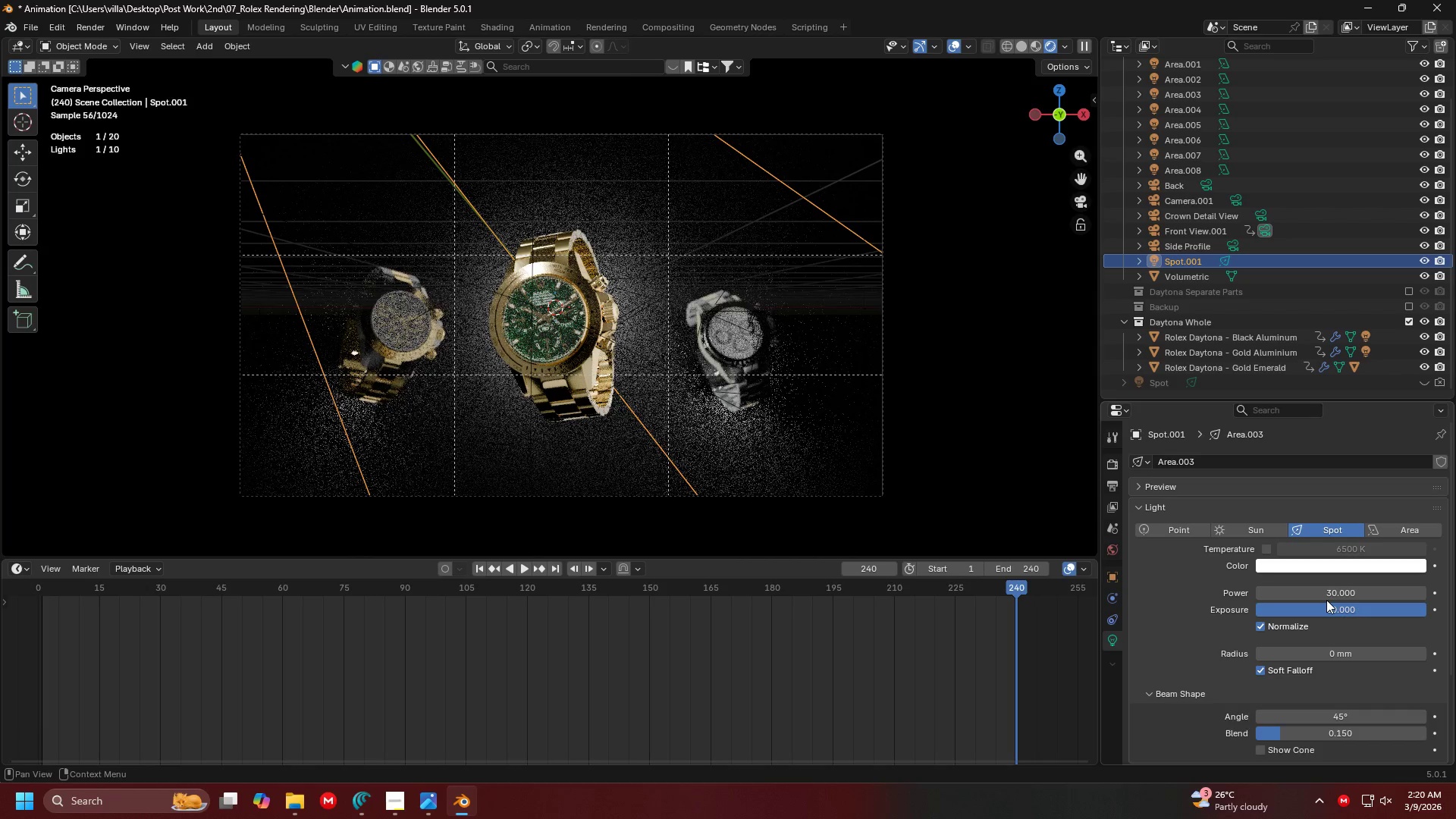 
left_click([1325, 592])
 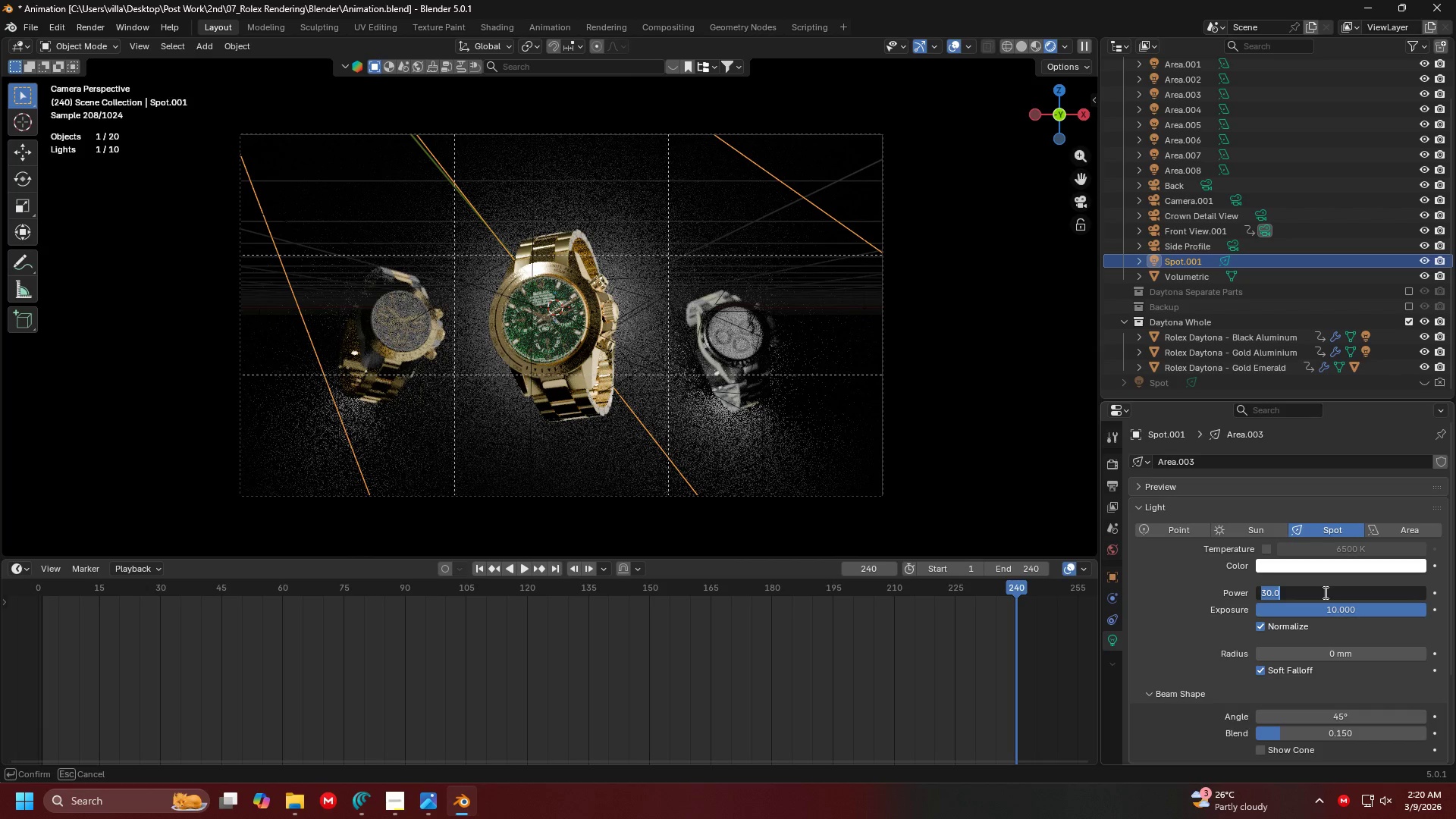 
type(20)
 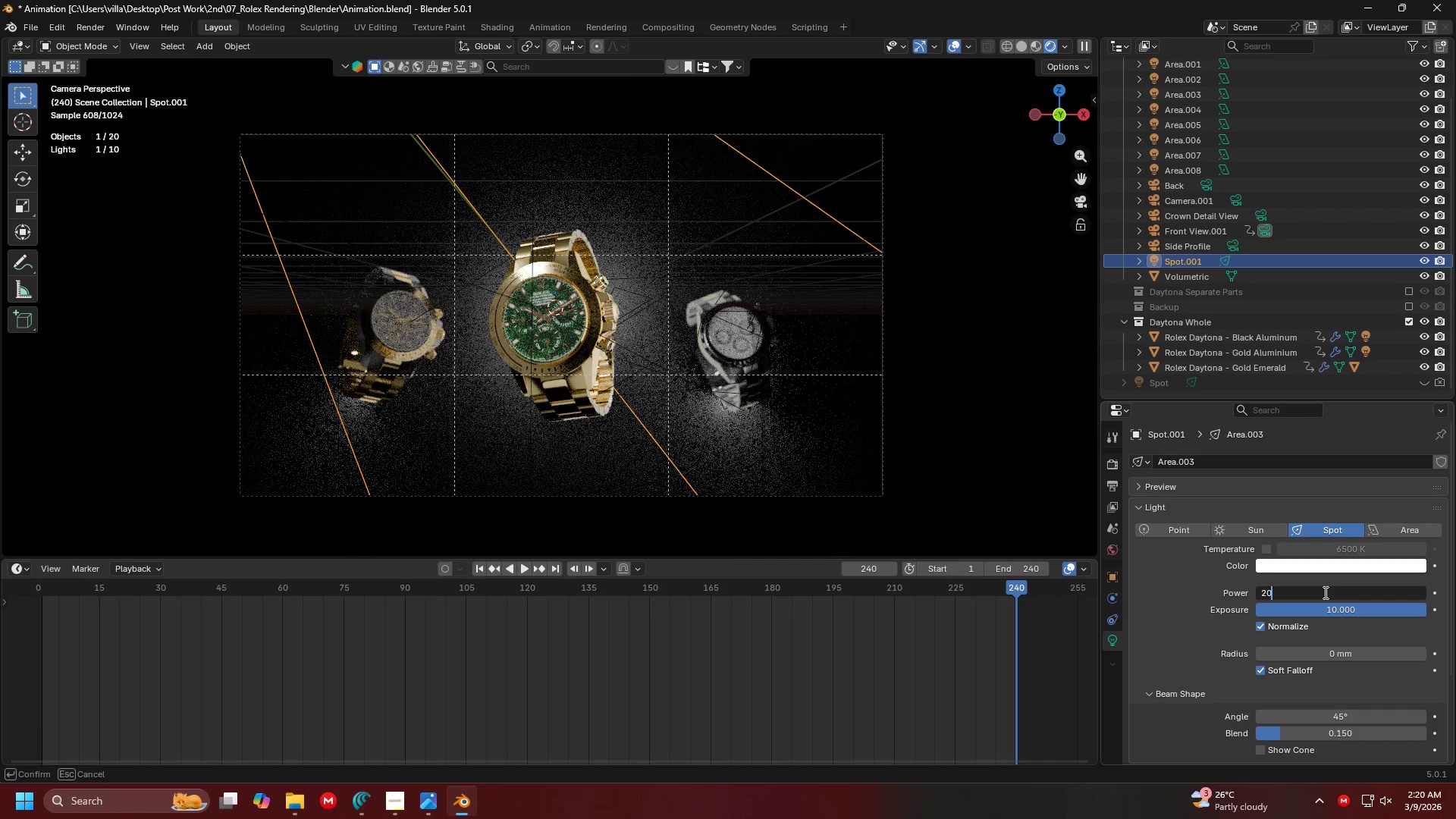 
key(Enter)
 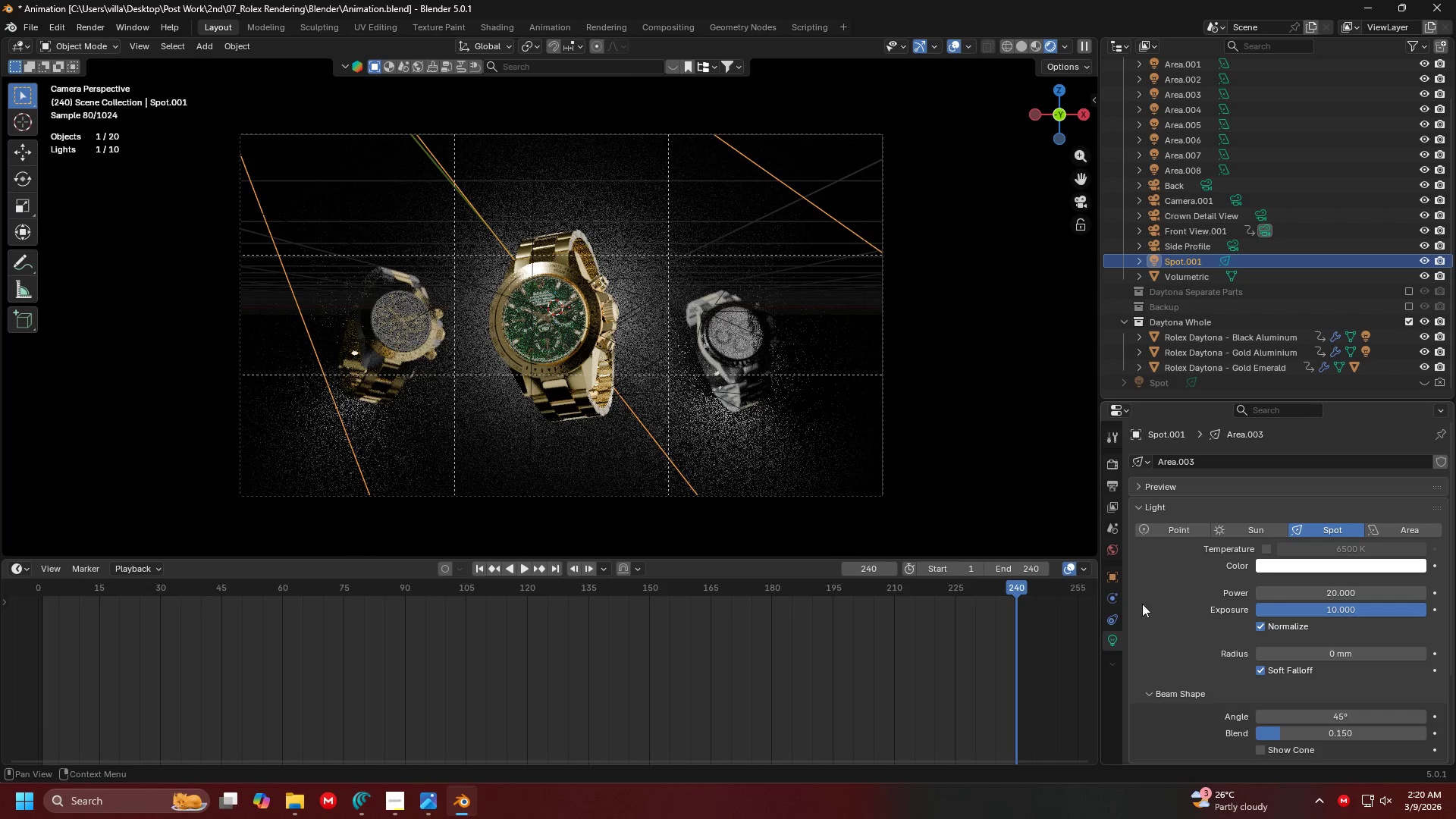 
left_click([1112, 596])
 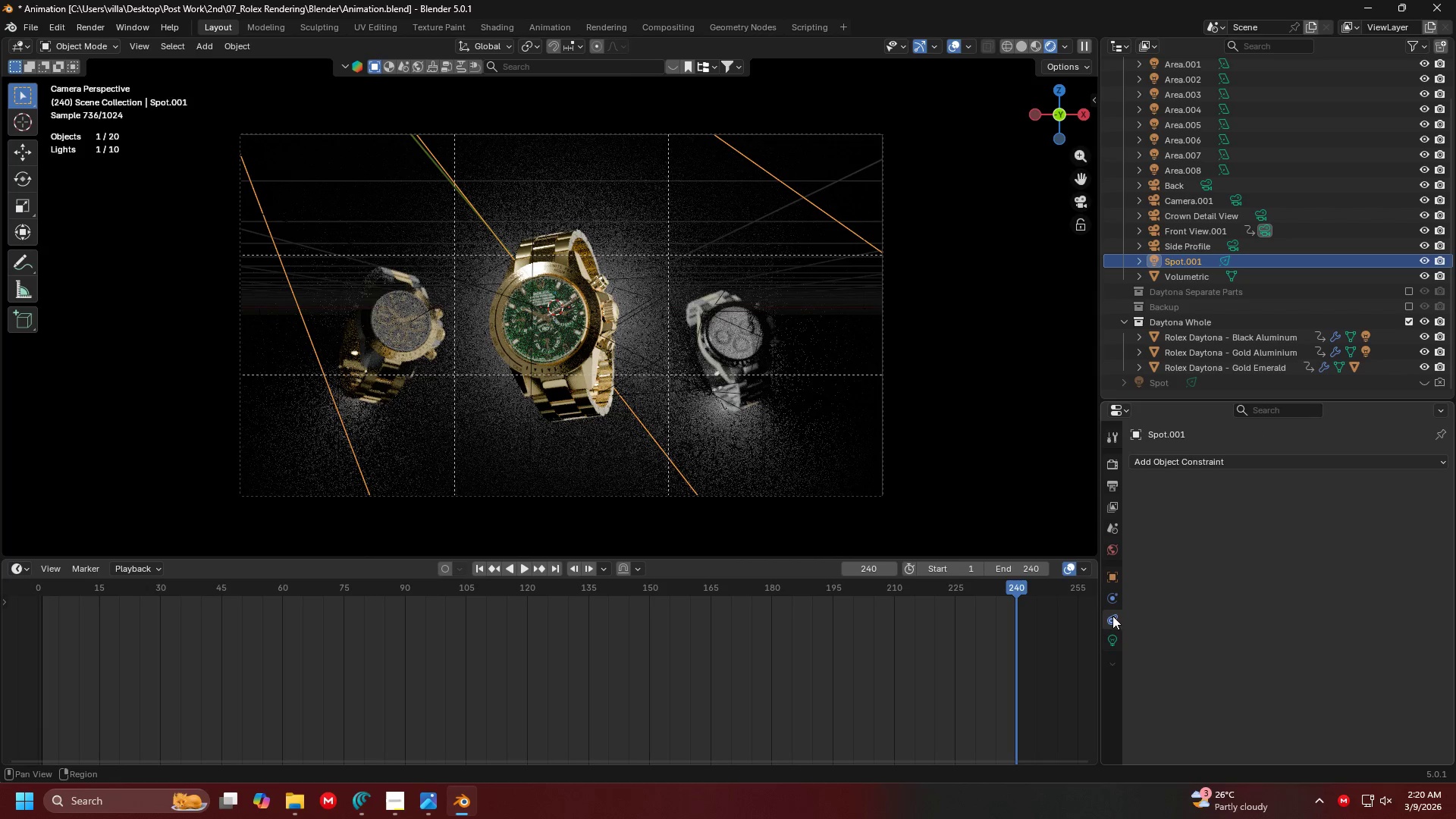 
double_click([1112, 603])
 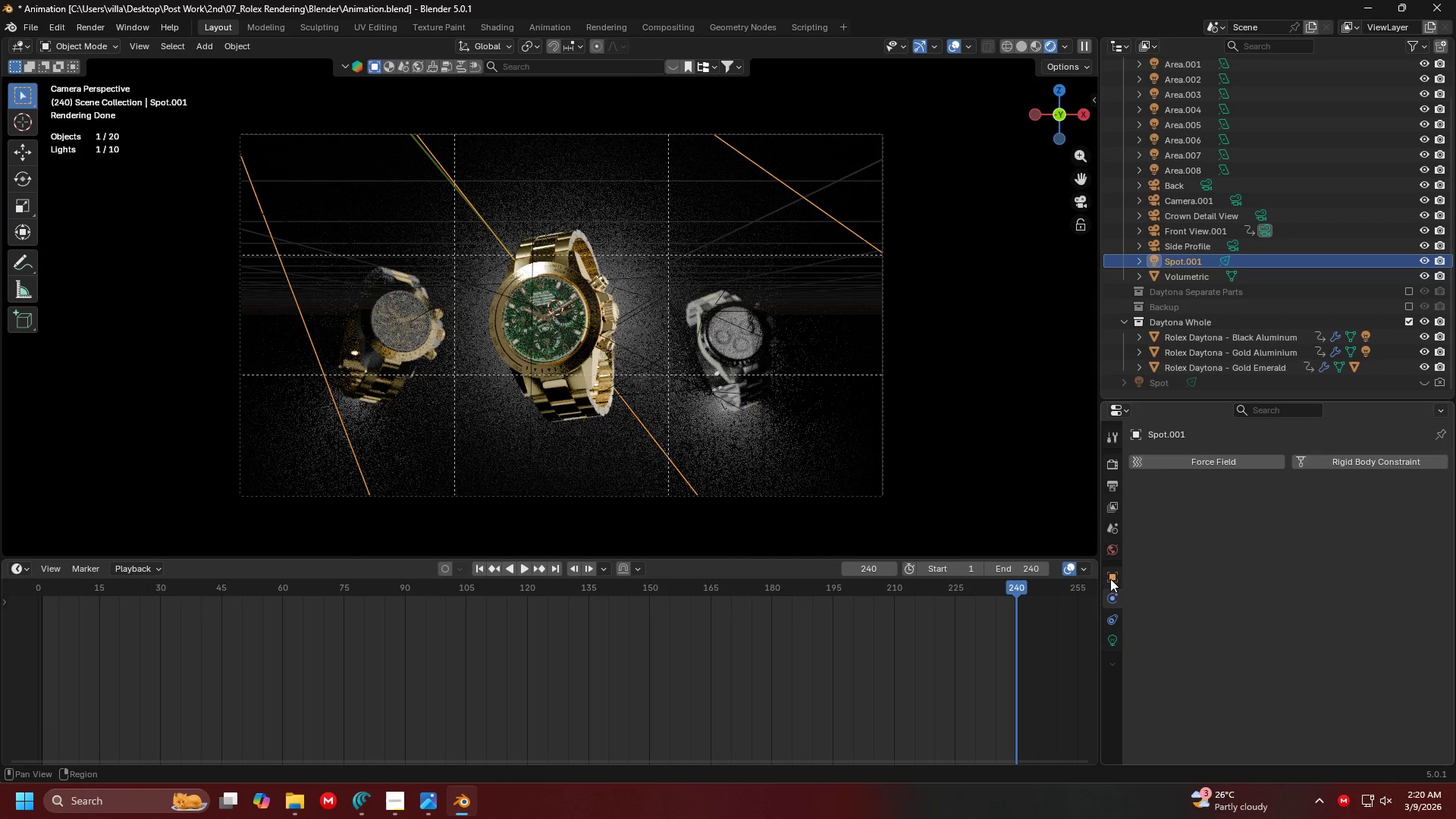 
triple_click([1110, 577])
 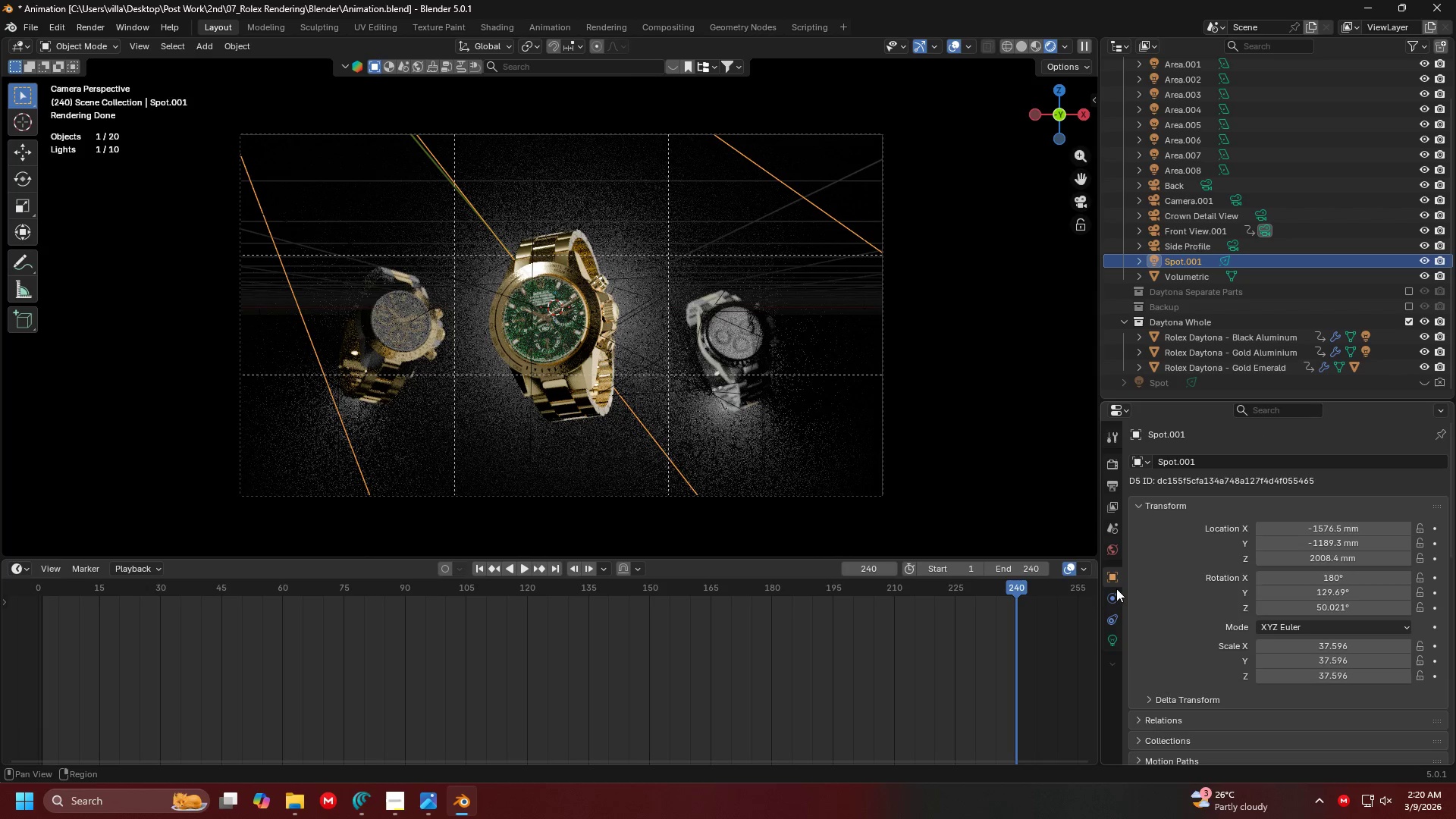 
left_click([1117, 592])
 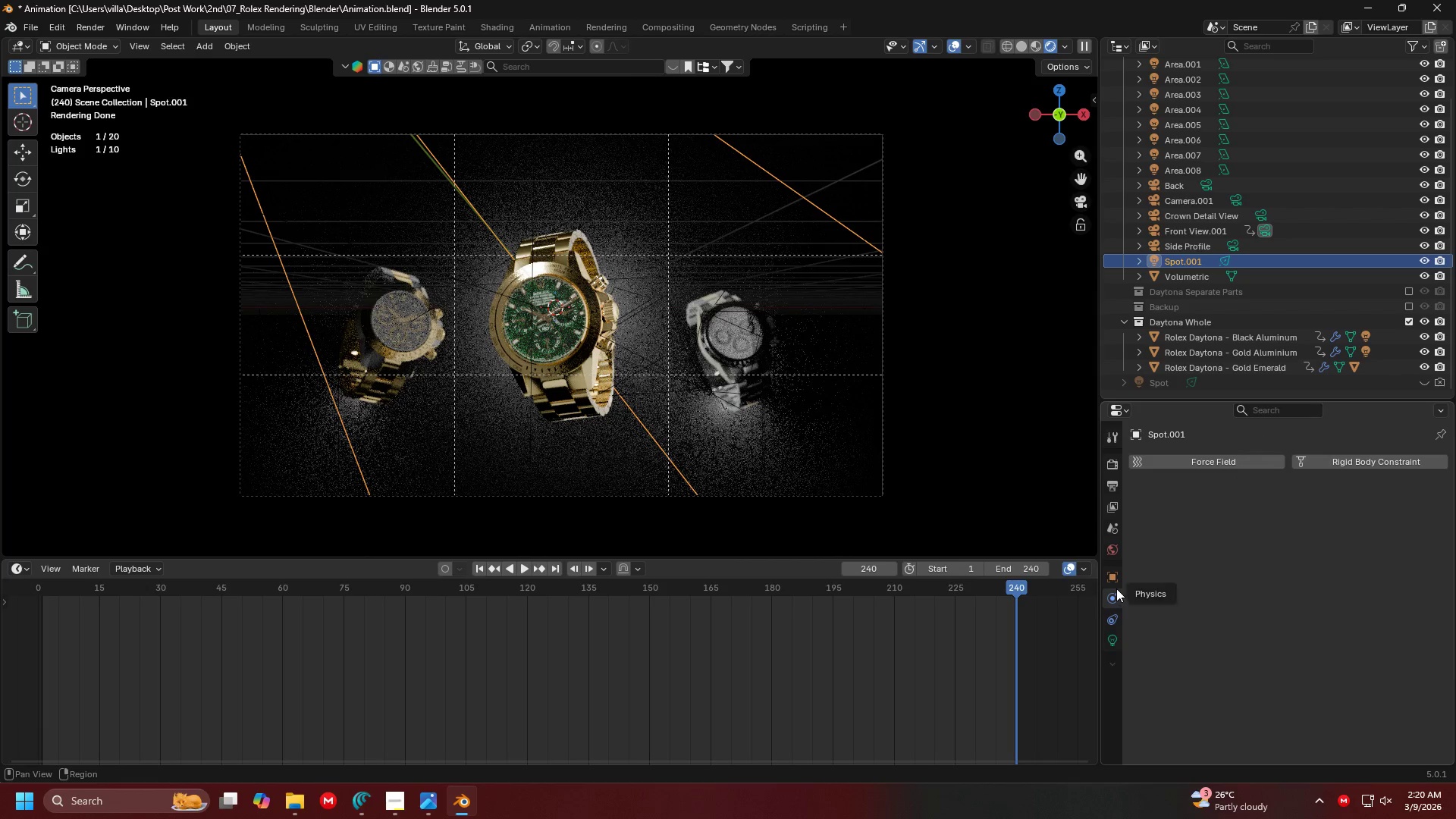 
left_click([1114, 580])
 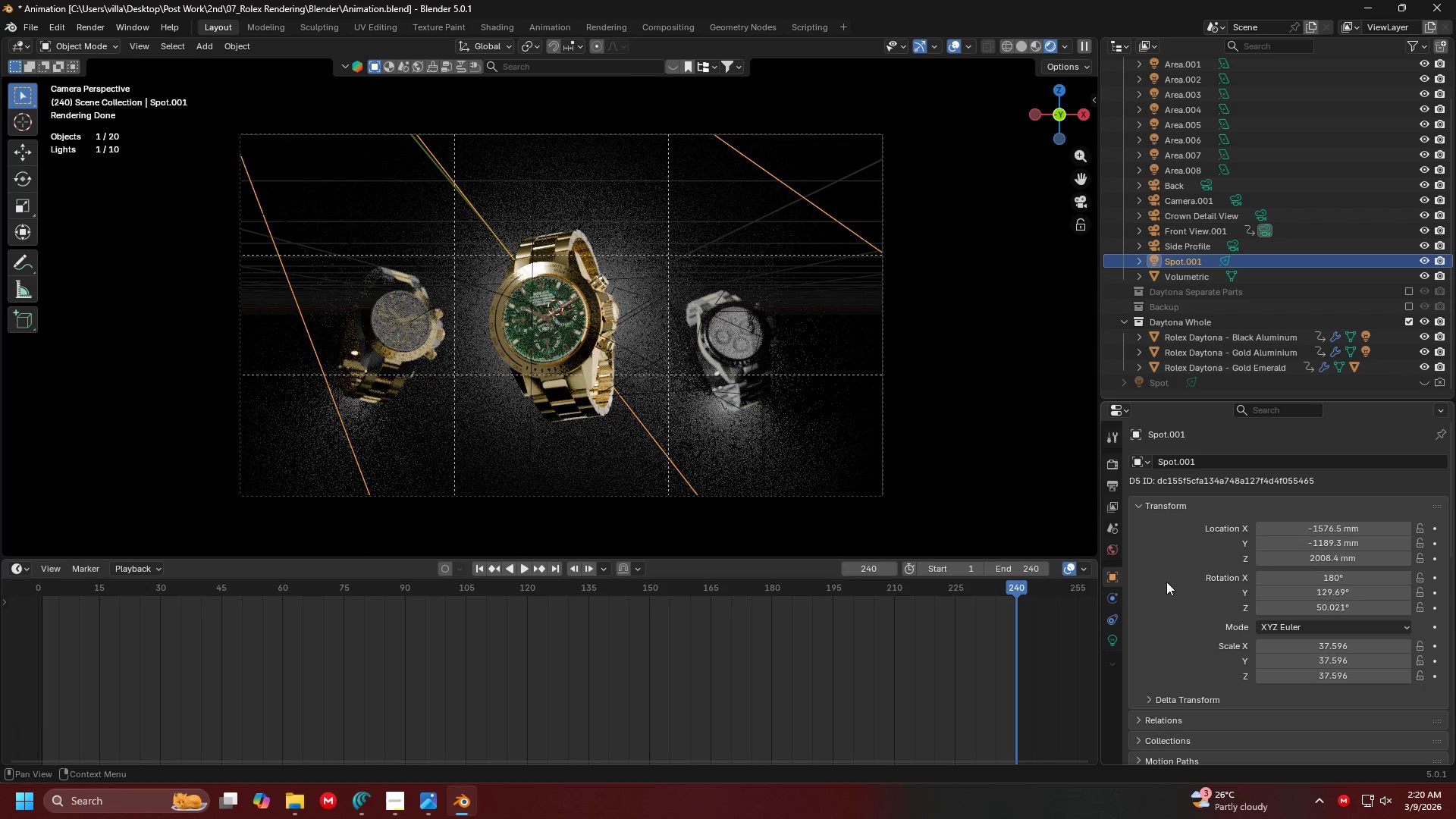 
scroll: coordinate [1207, 604], scroll_direction: down, amount: 10.0
 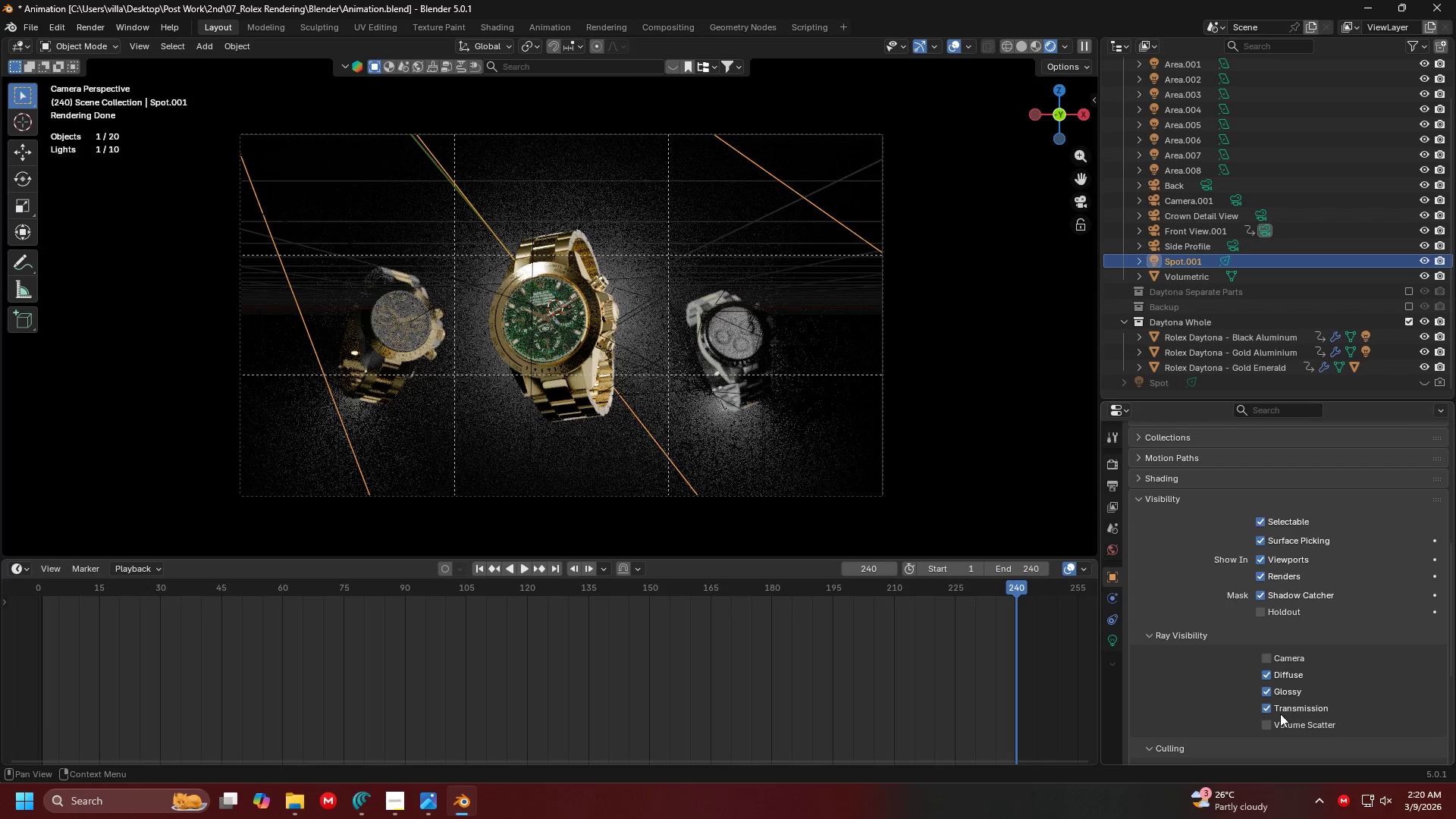 
left_click([1278, 723])
 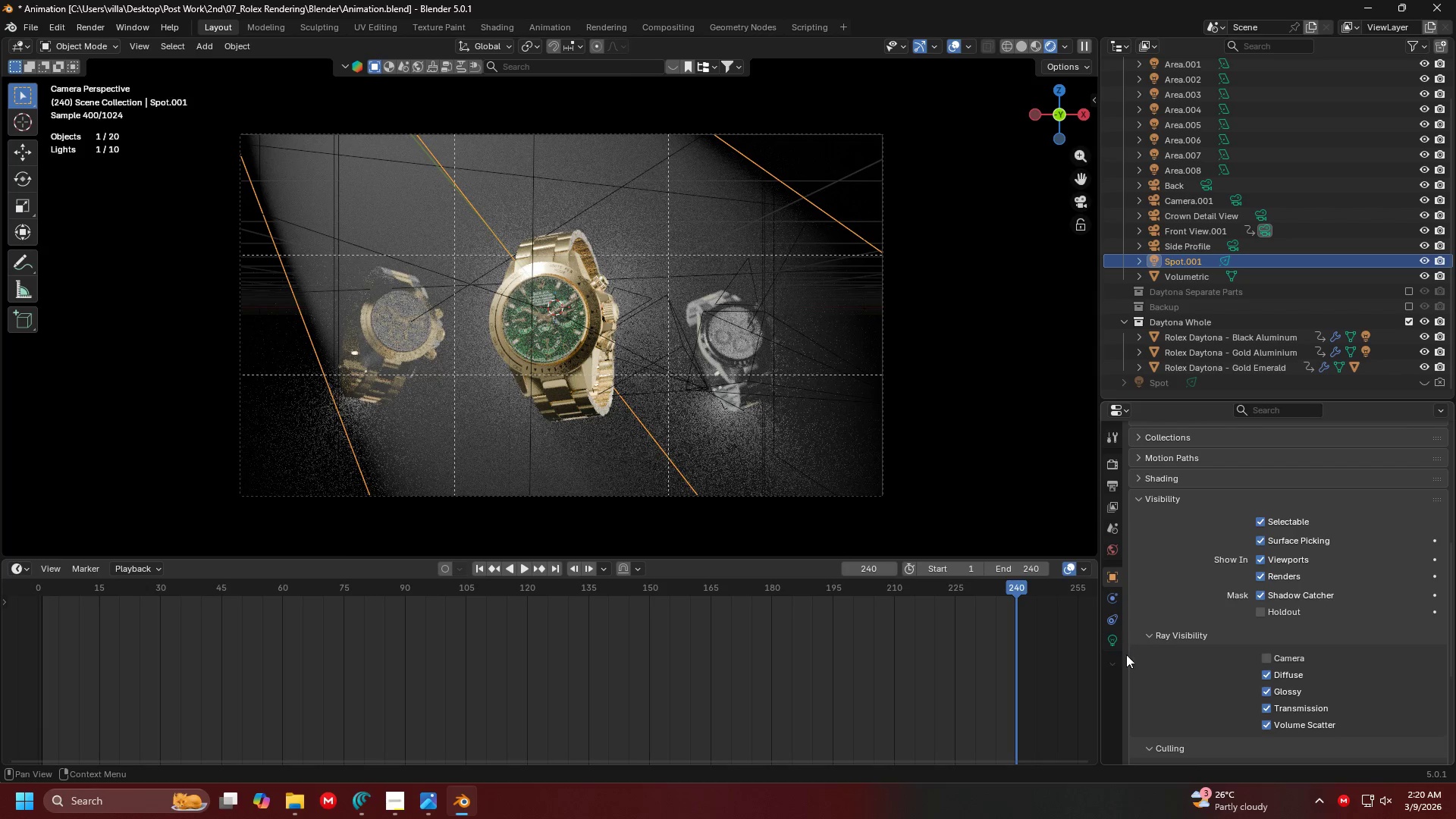 
left_click([1115, 643])
 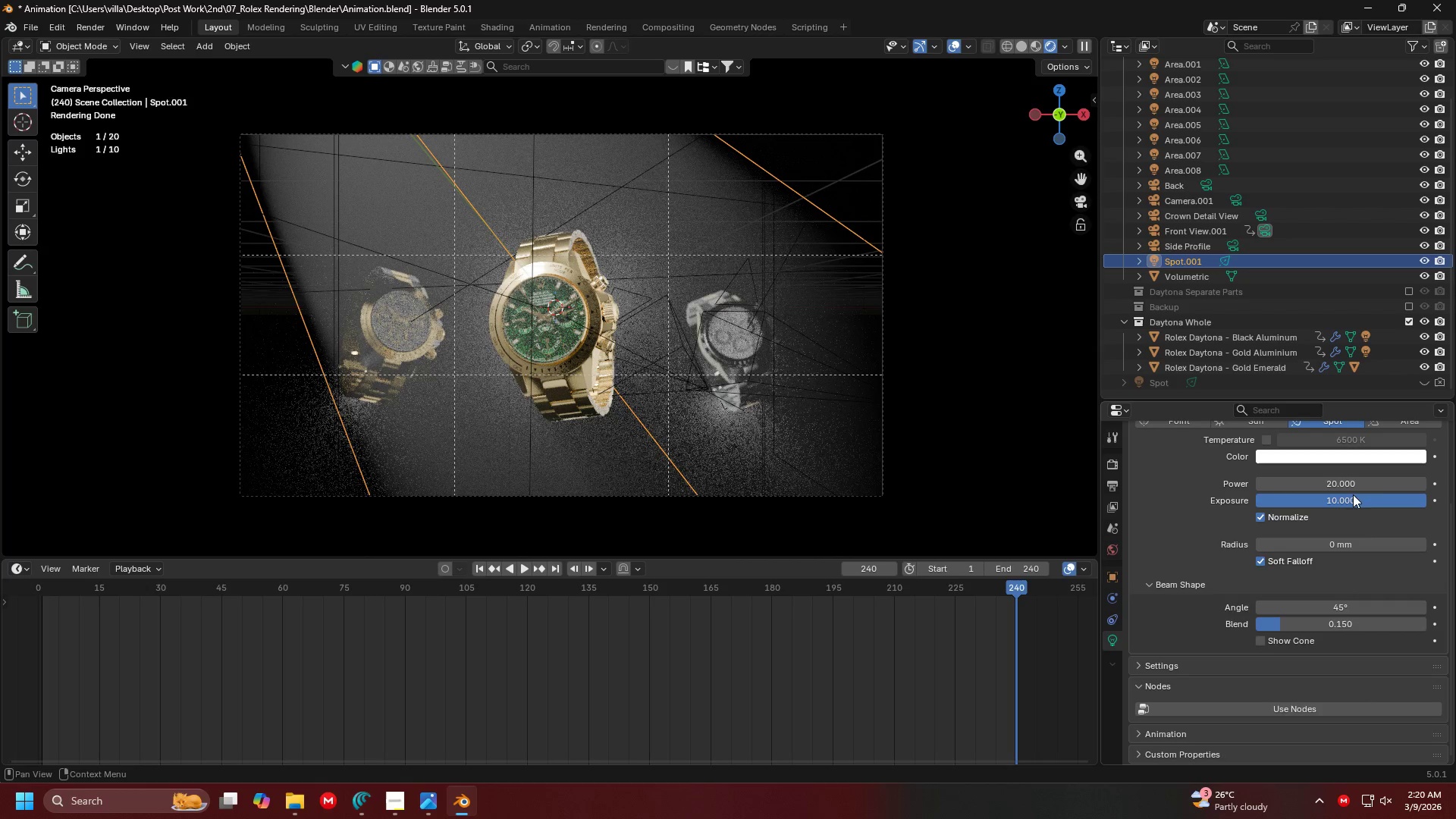 
scroll: coordinate [1325, 612], scroll_direction: up, amount: 2.0
 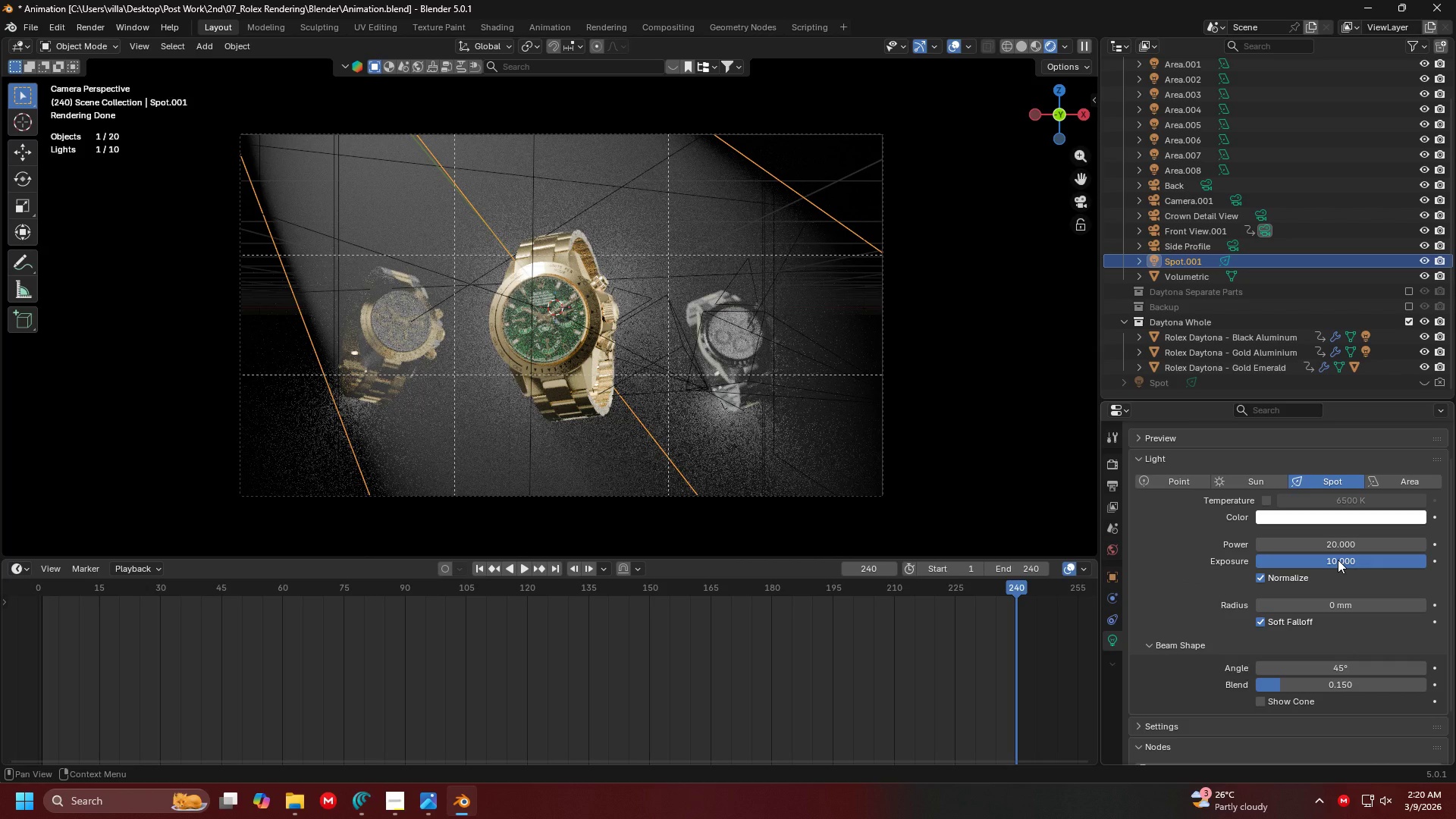 
left_click([1344, 546])
 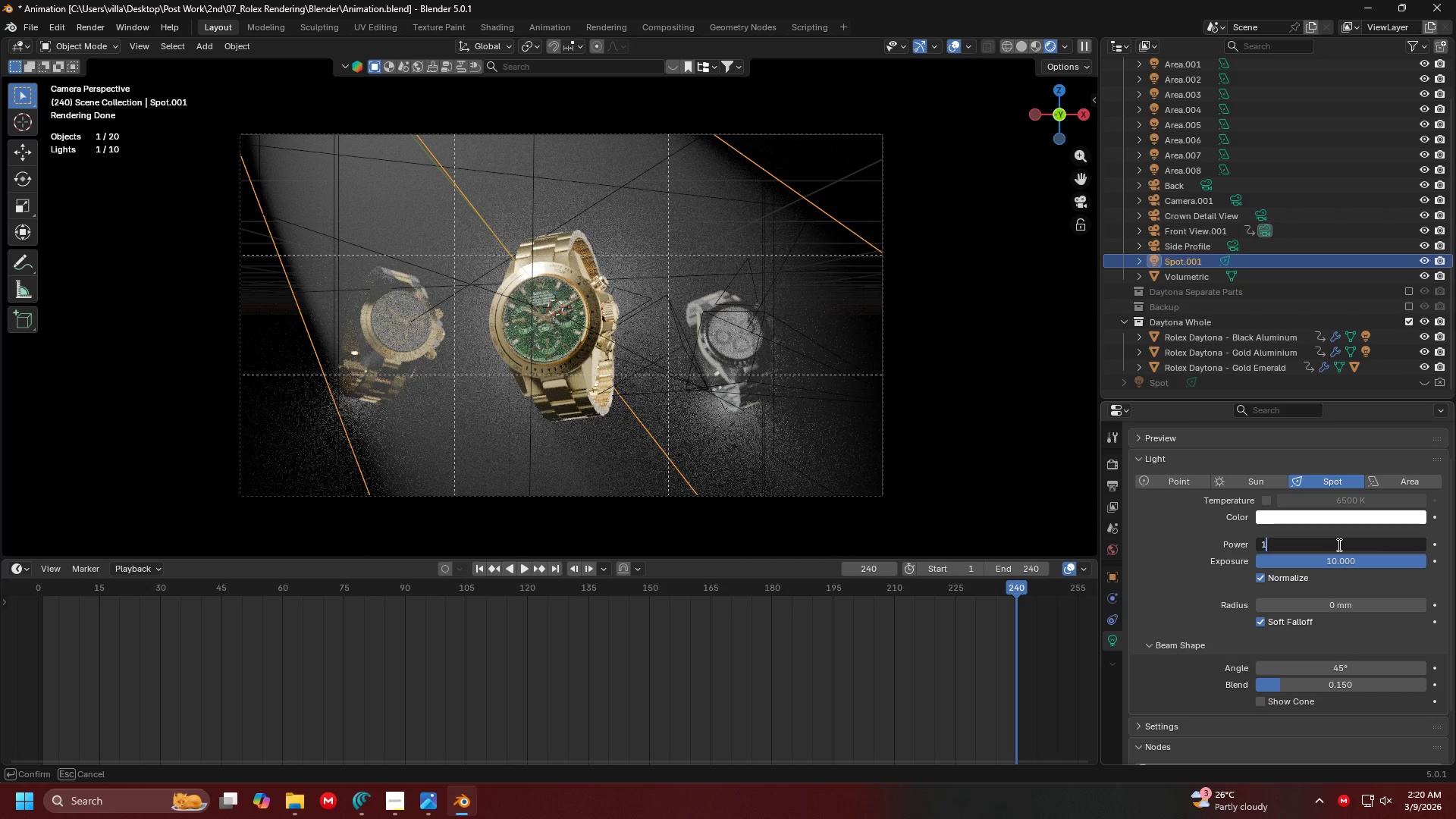 
type(10)
 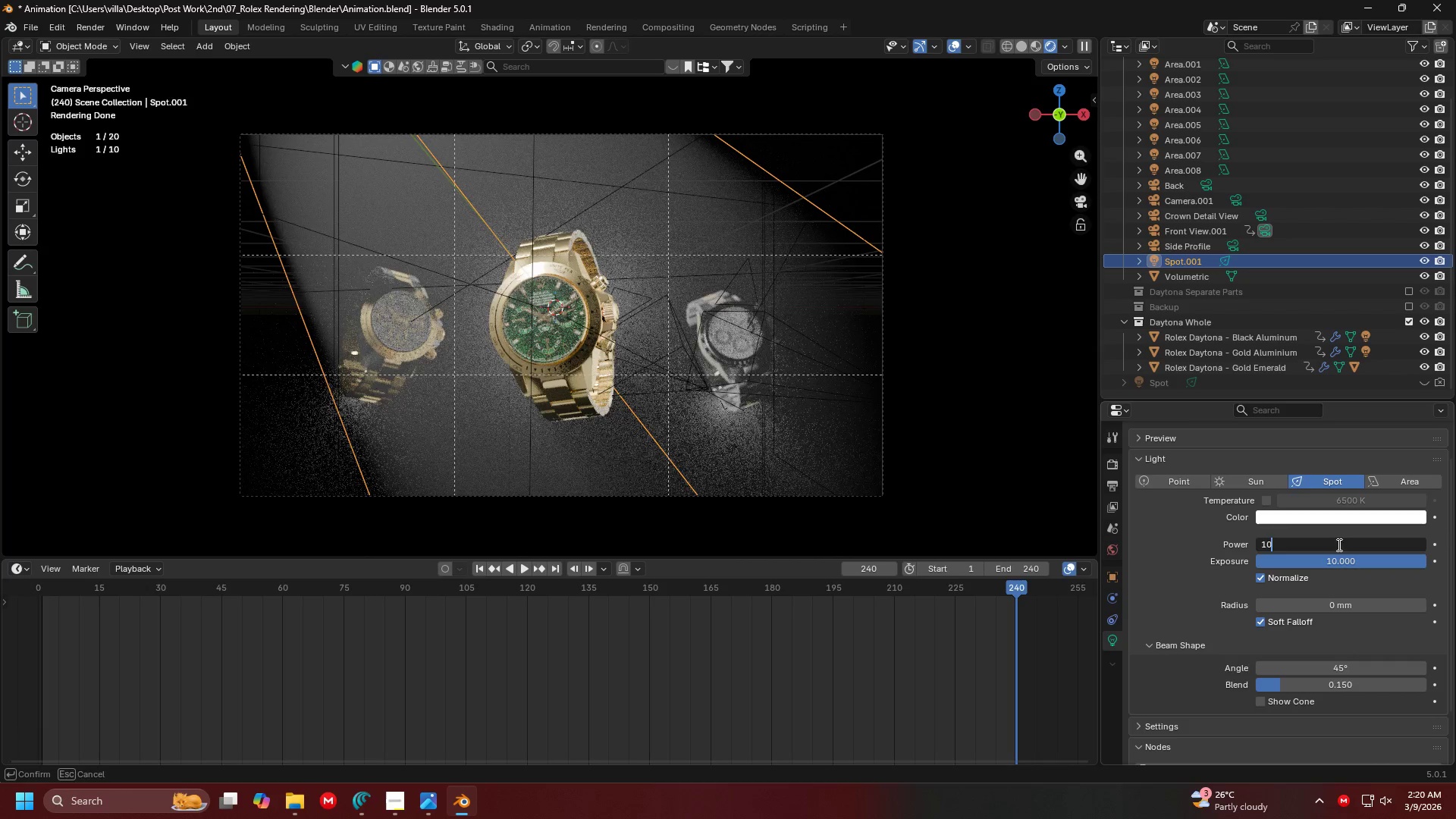 
key(Enter)
 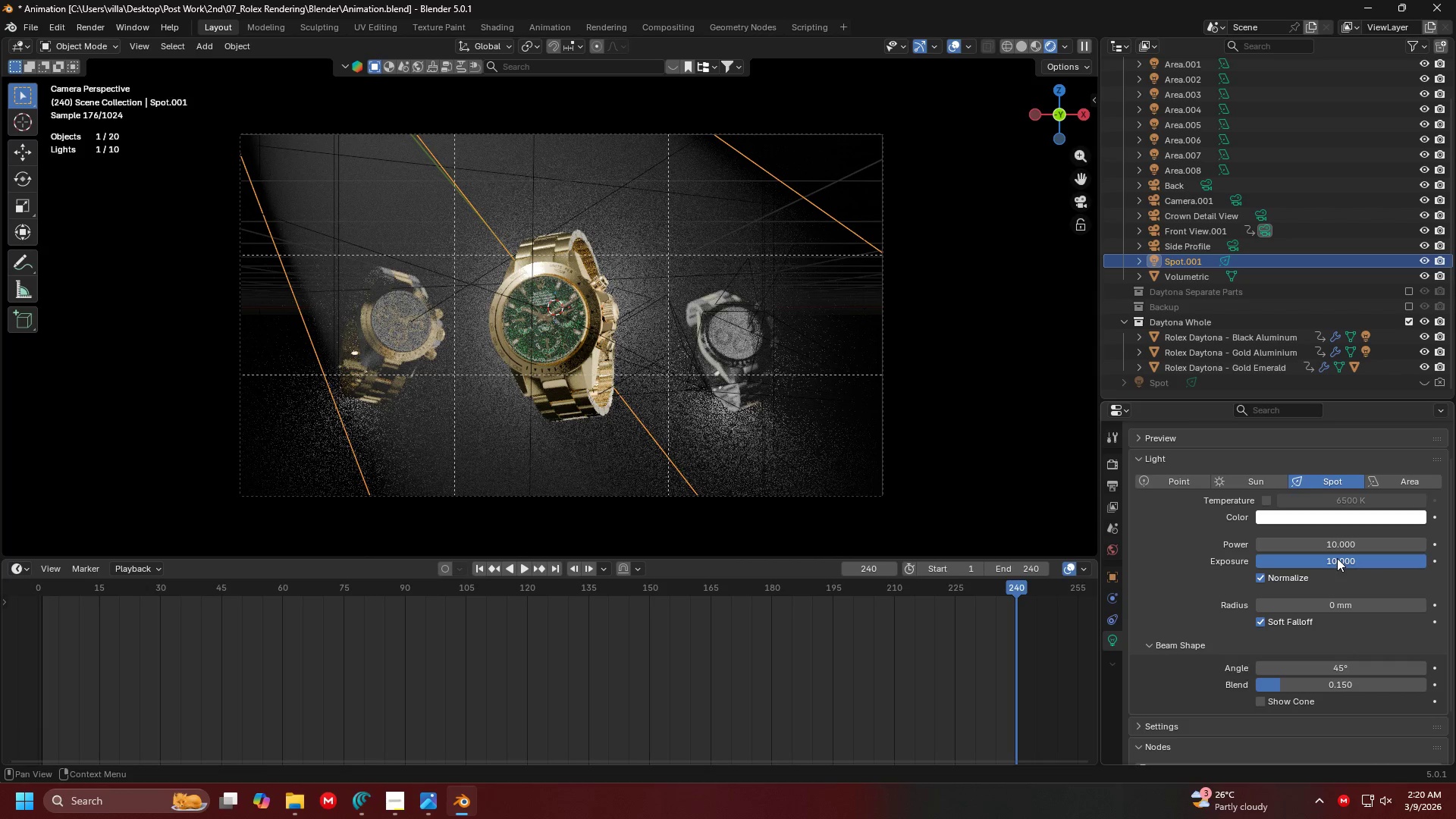 
left_click([1337, 558])
 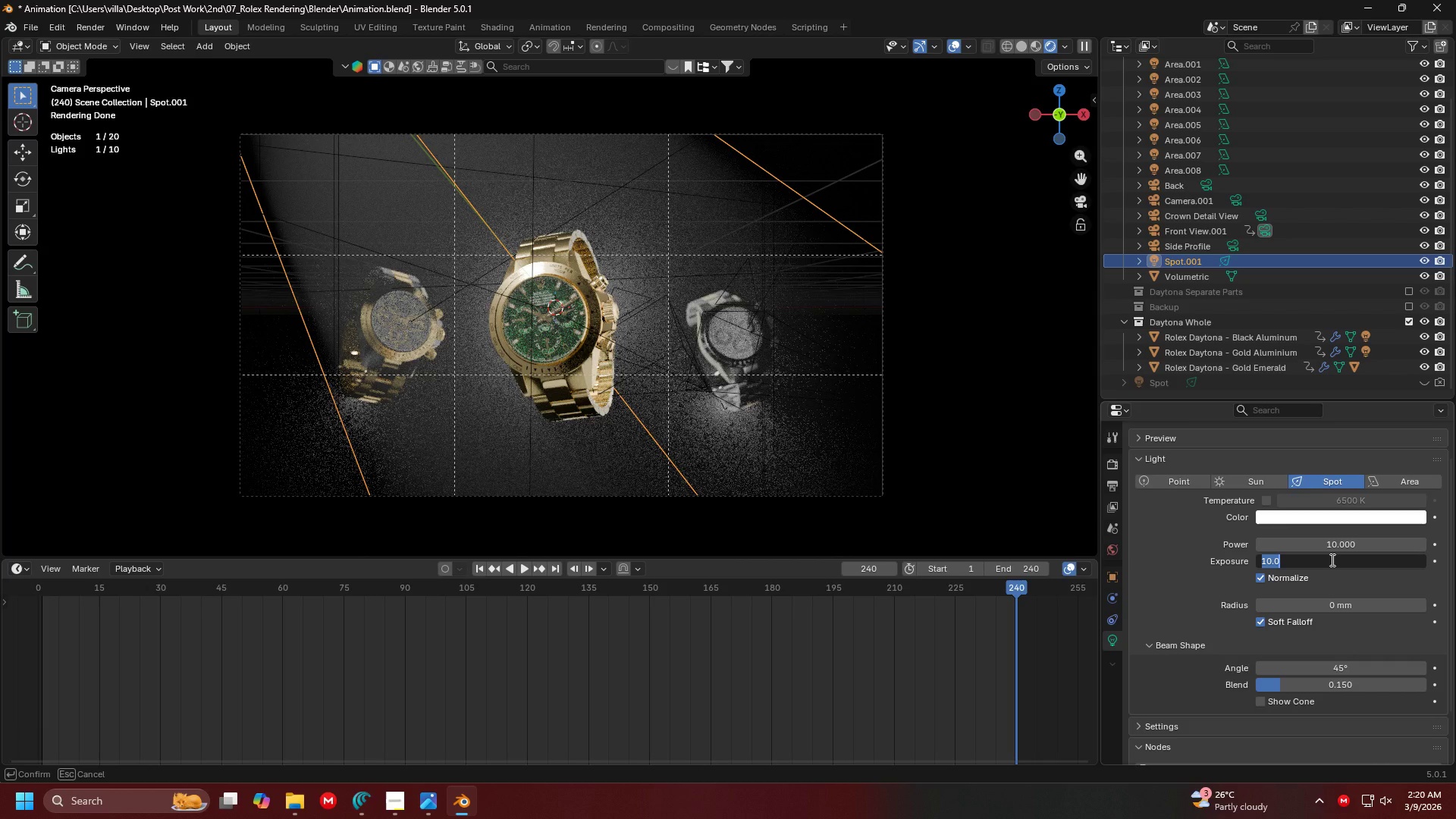 
key(2)
 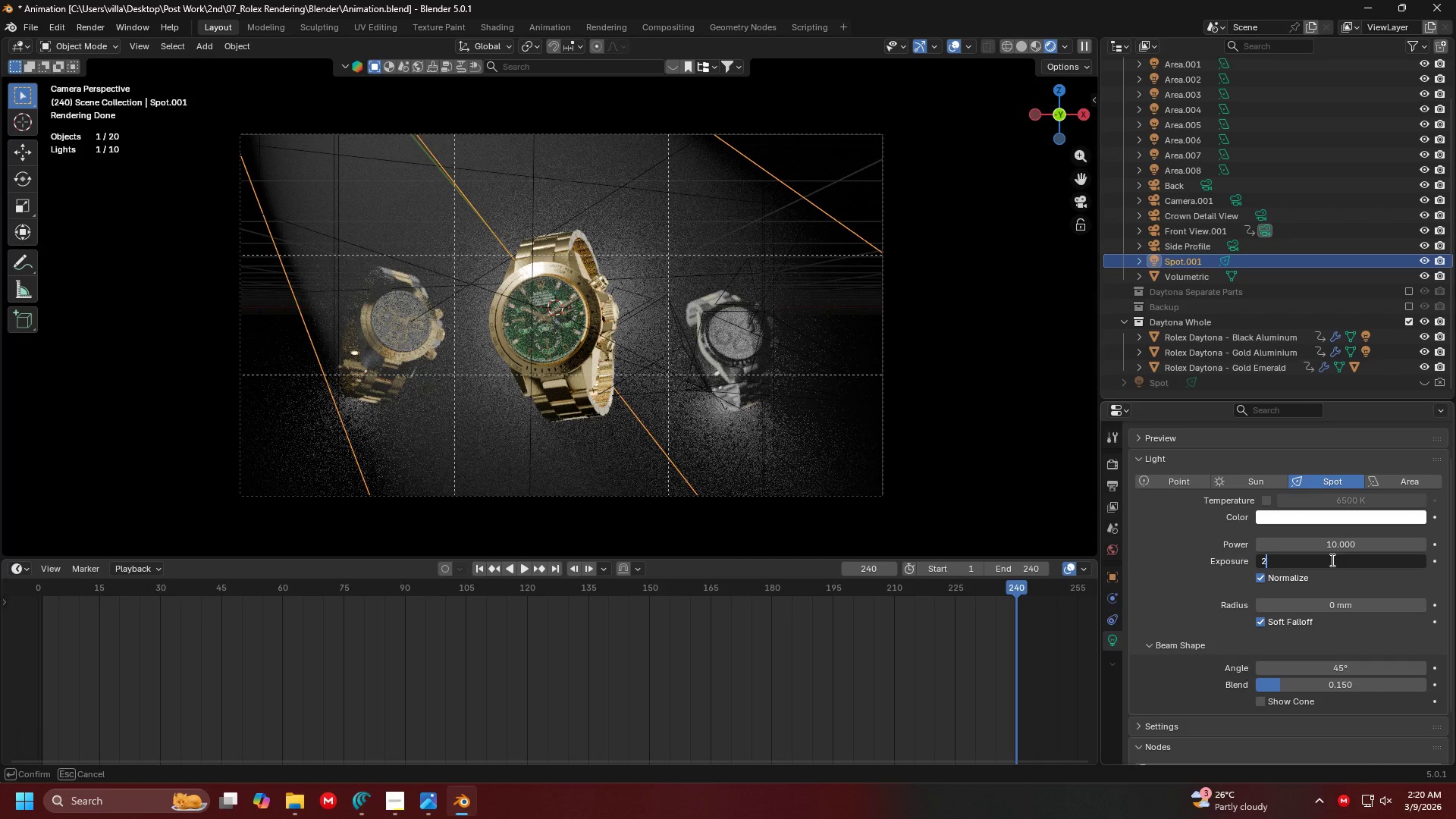 
key(Backspace)
 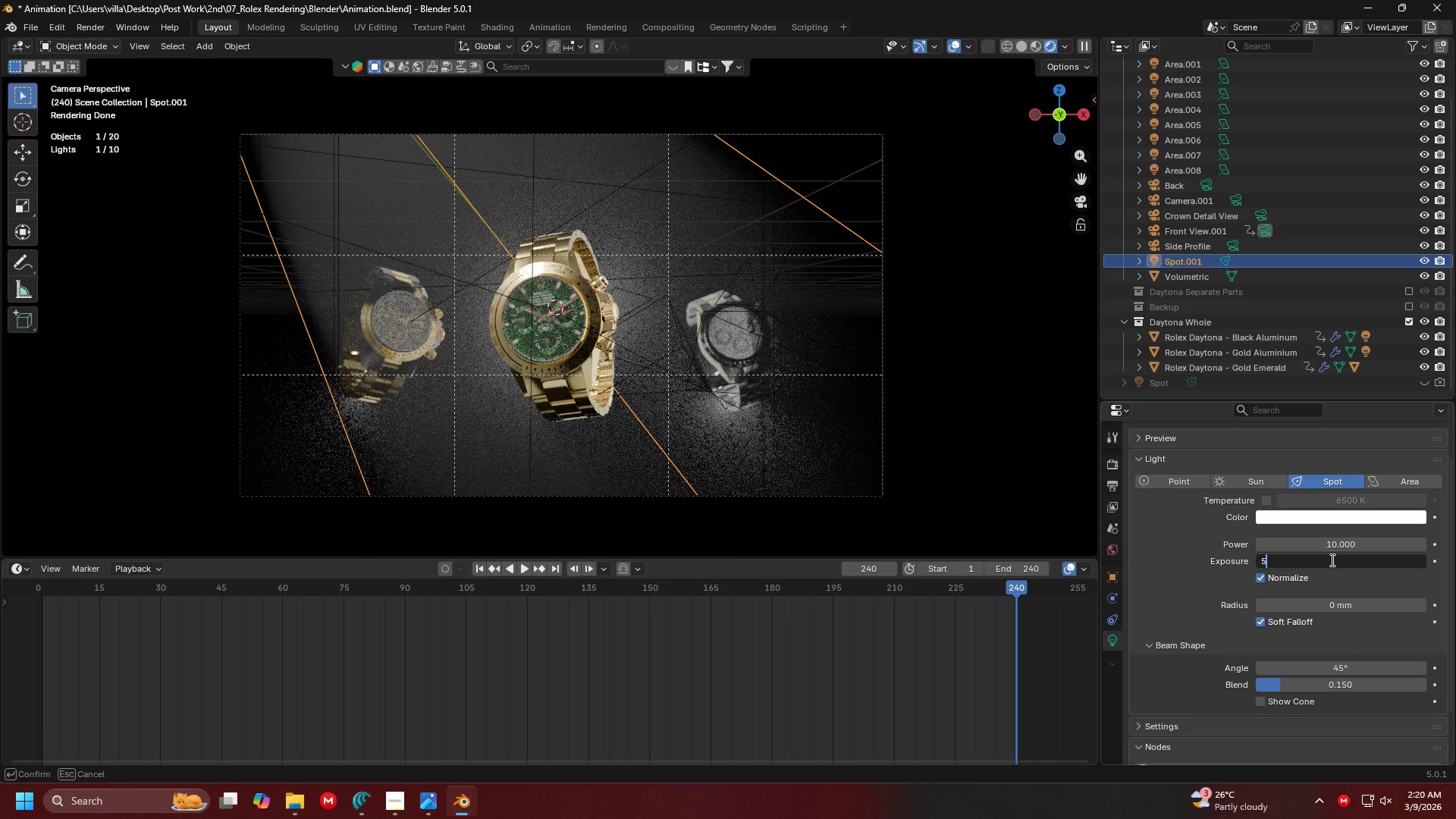 
key(5)
 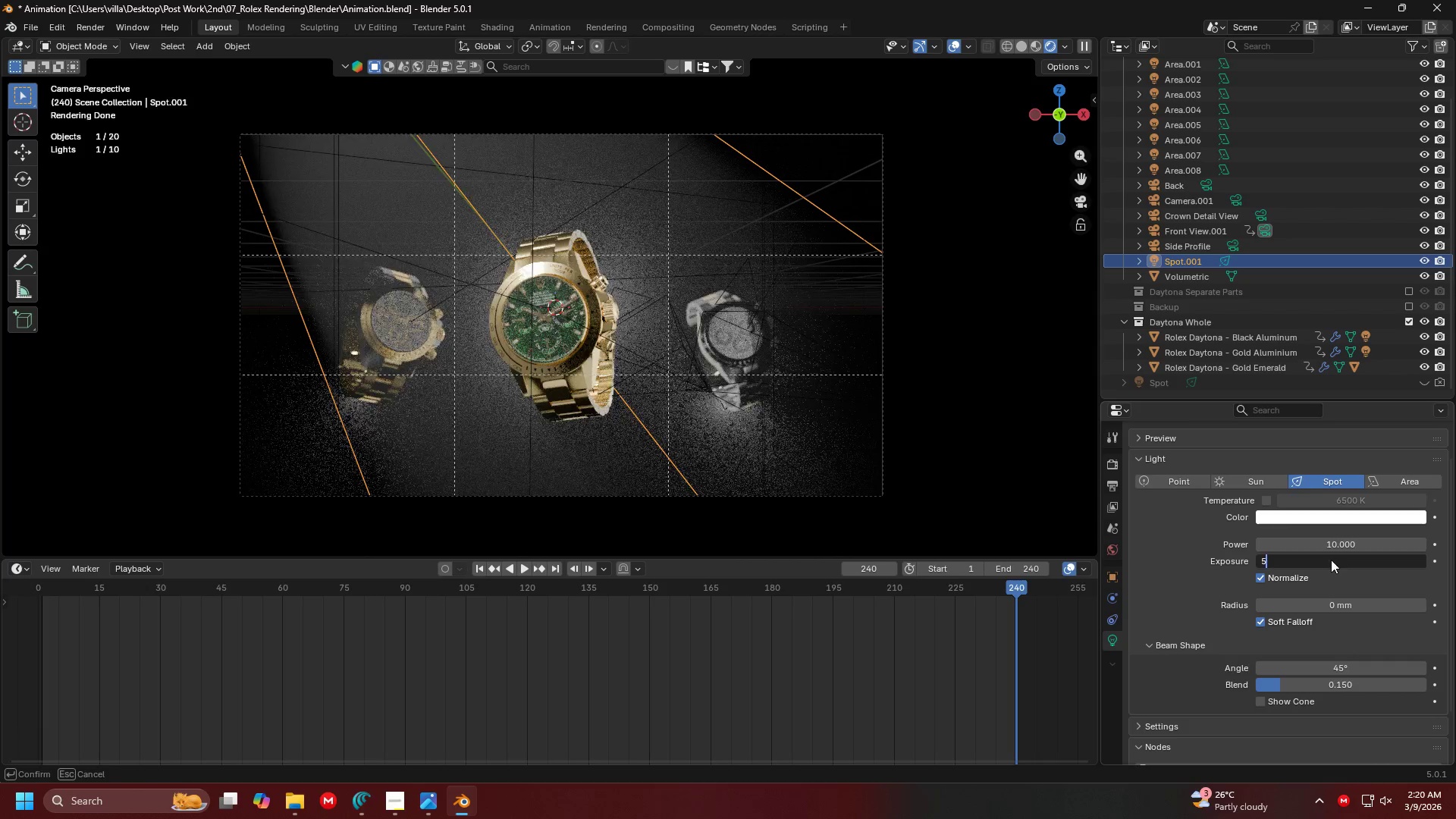 
key(Enter)
 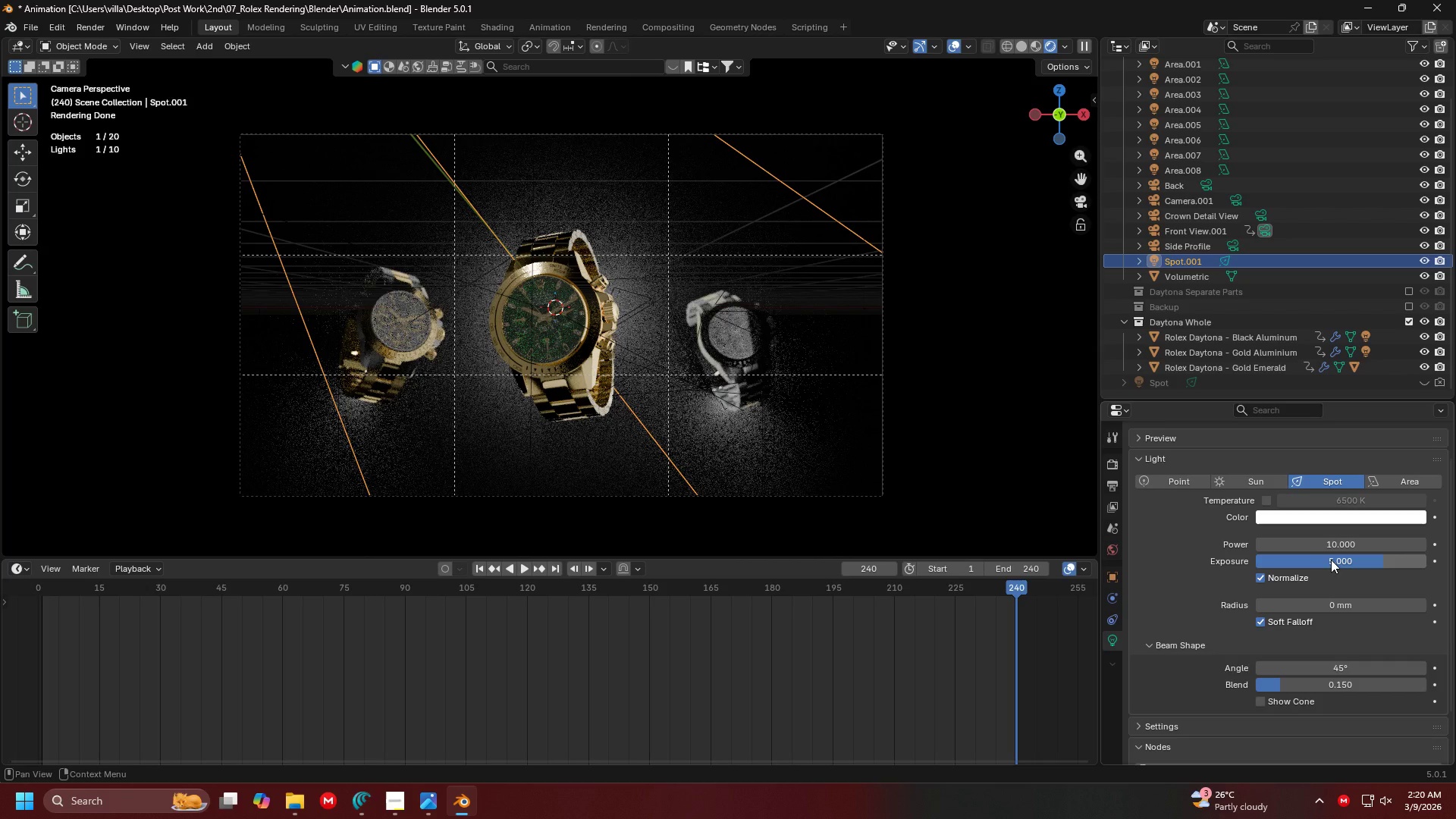 
key(Control+Z)
 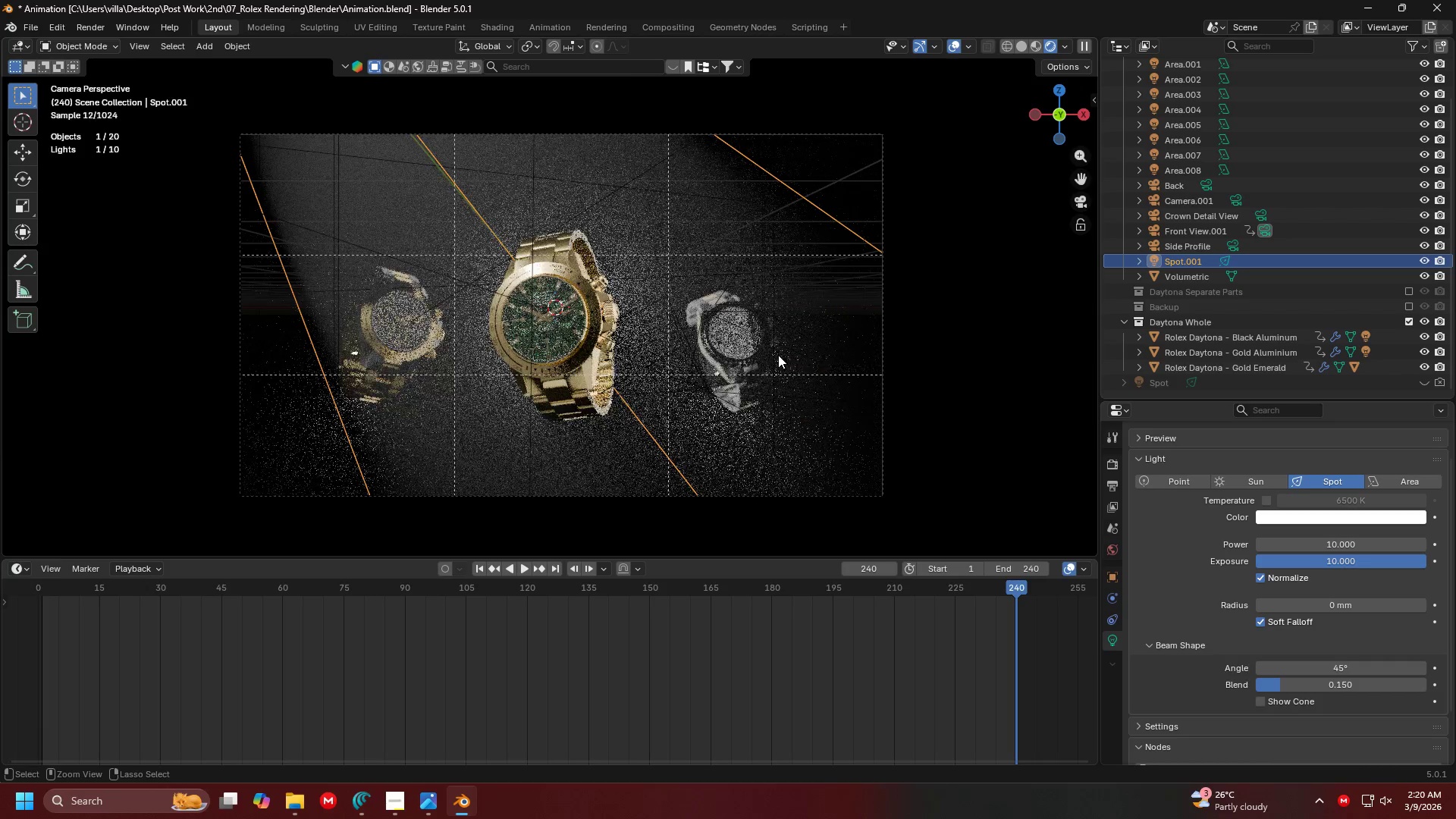 
key(Control+Z)
 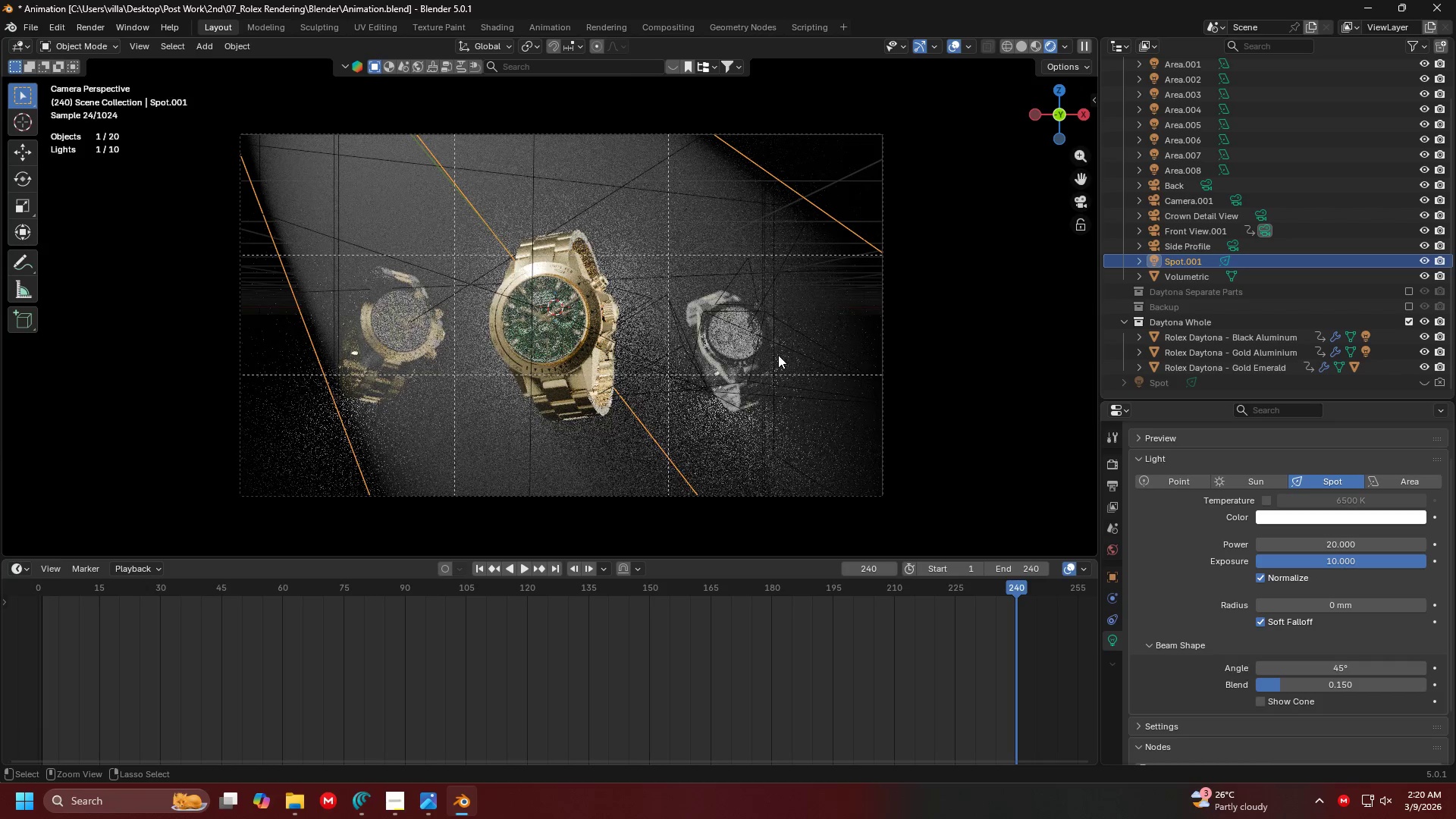 
key(Control+Z)
 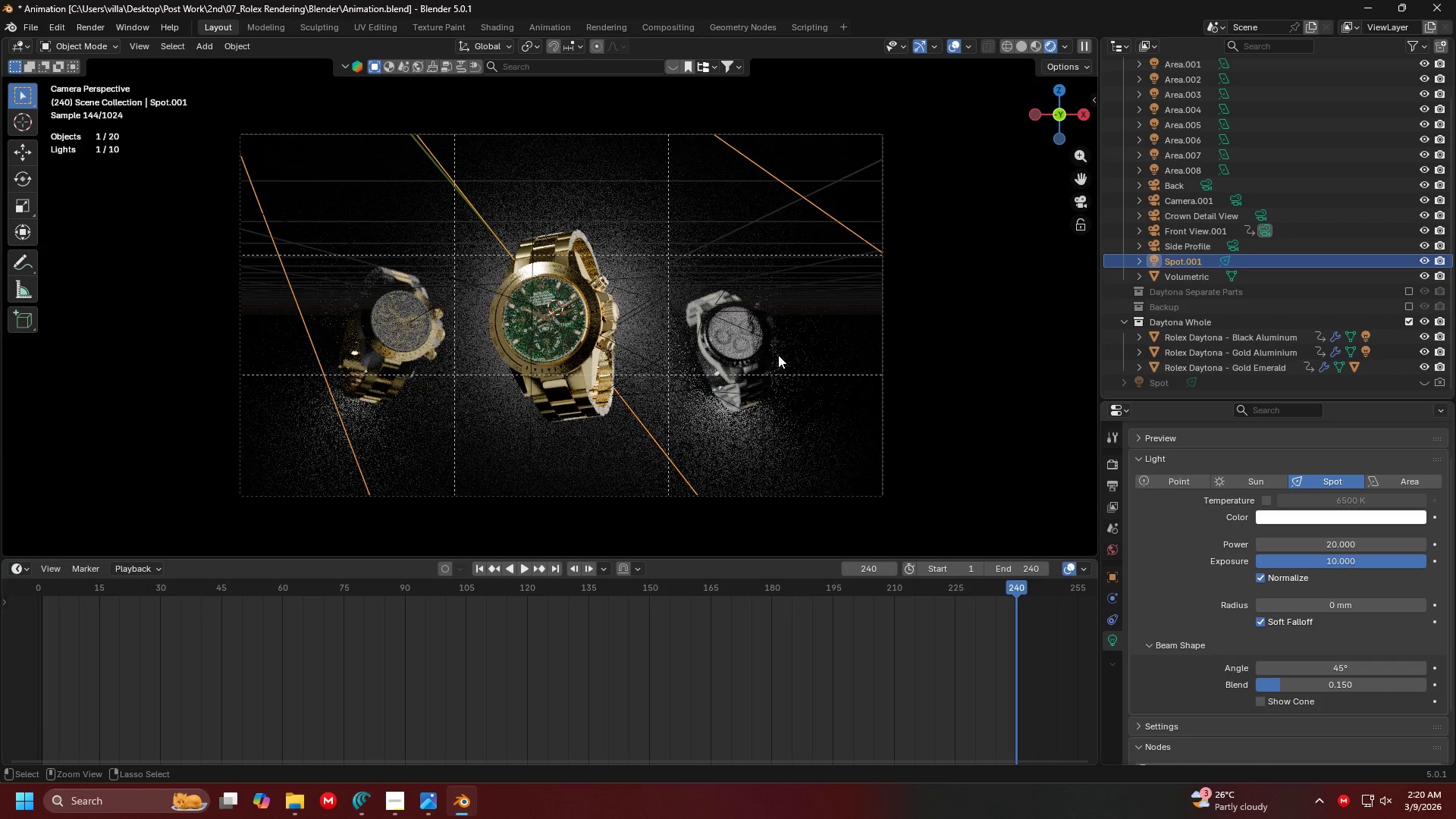 
key(Control+Z)
 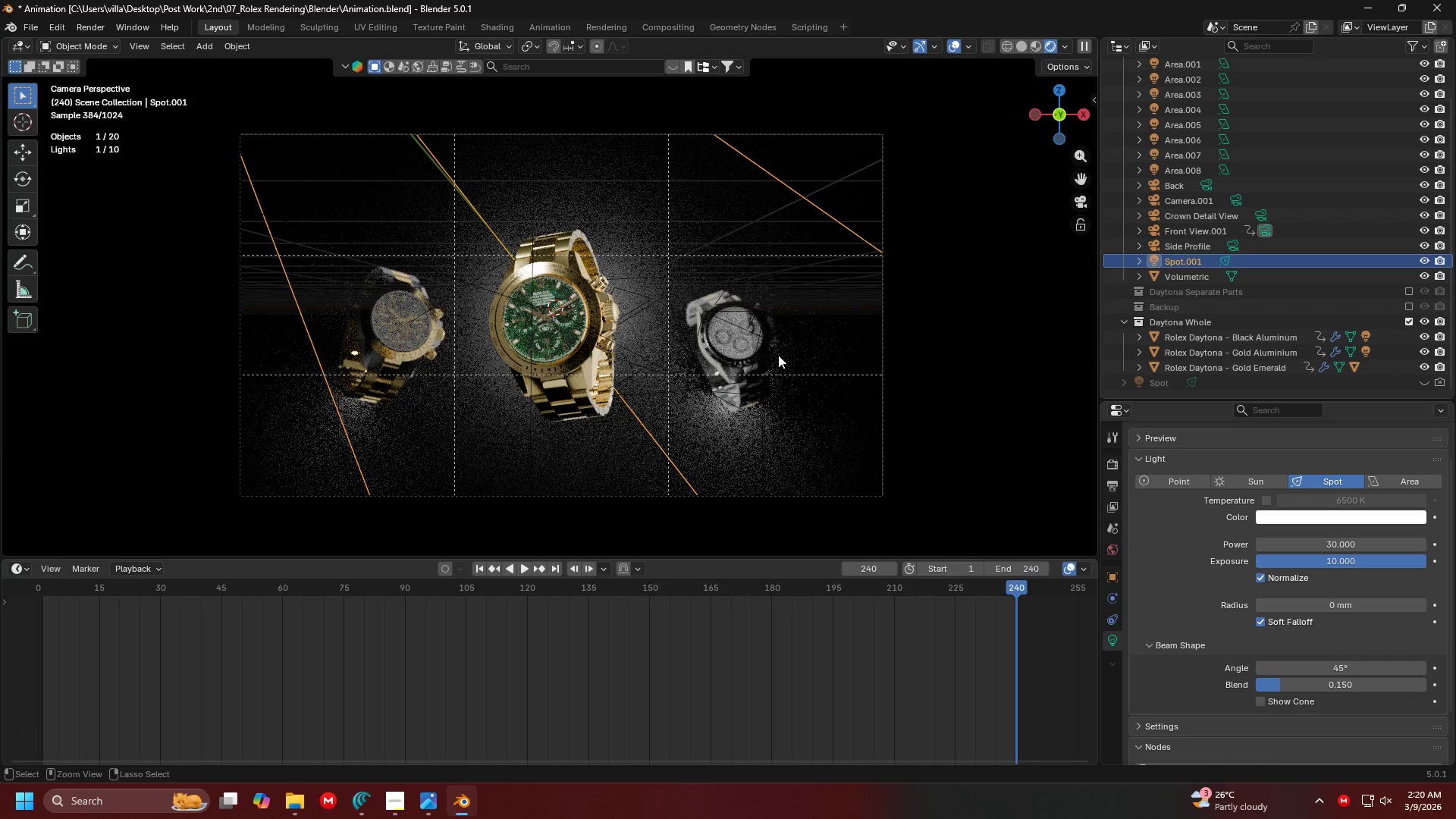 
key(Control+Z)
 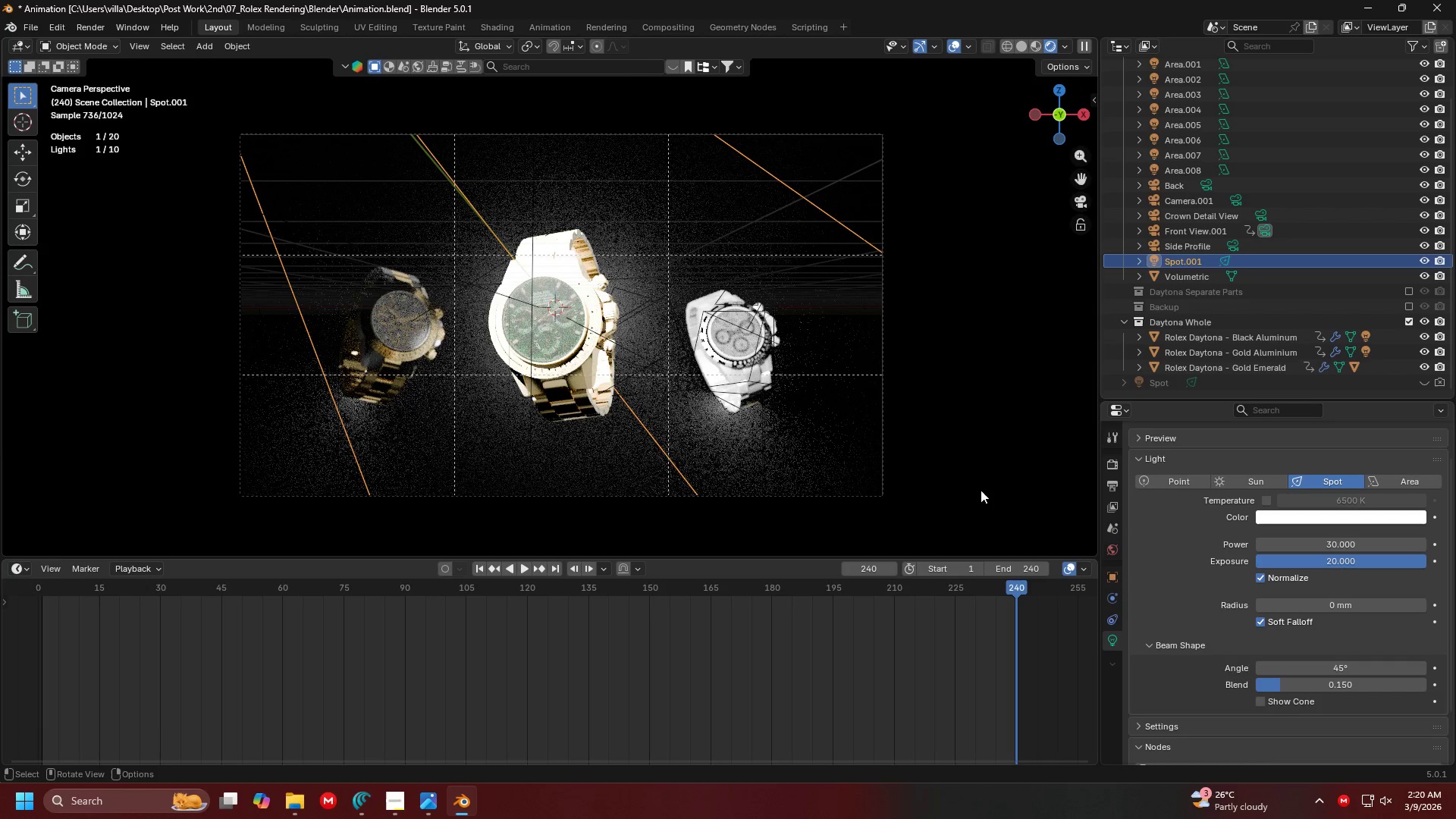 
key(Control+Shift+Z)
 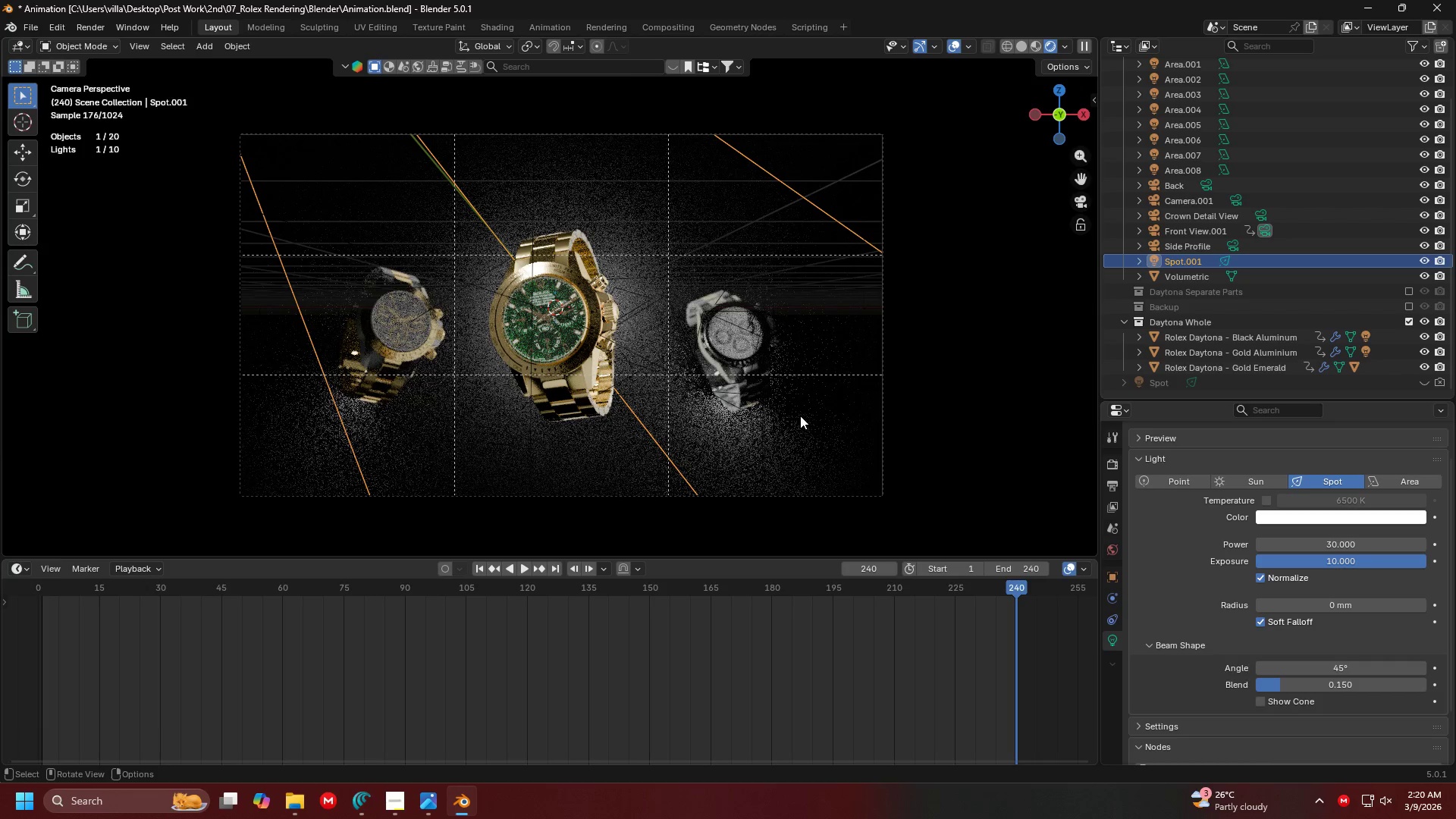 
hold_key(key=ShiftLeft, duration=1.45)
 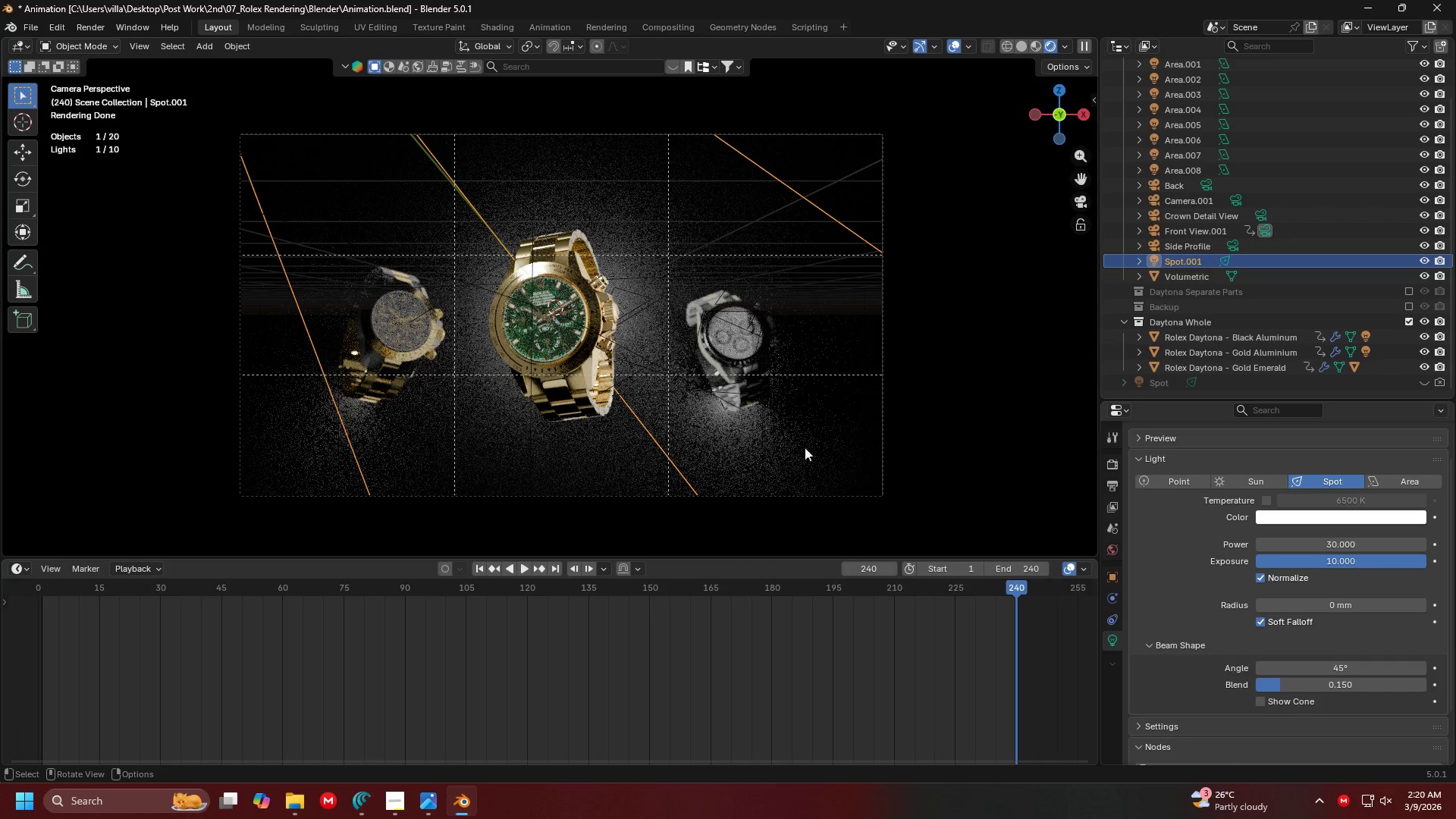 
key(Shift+D)
 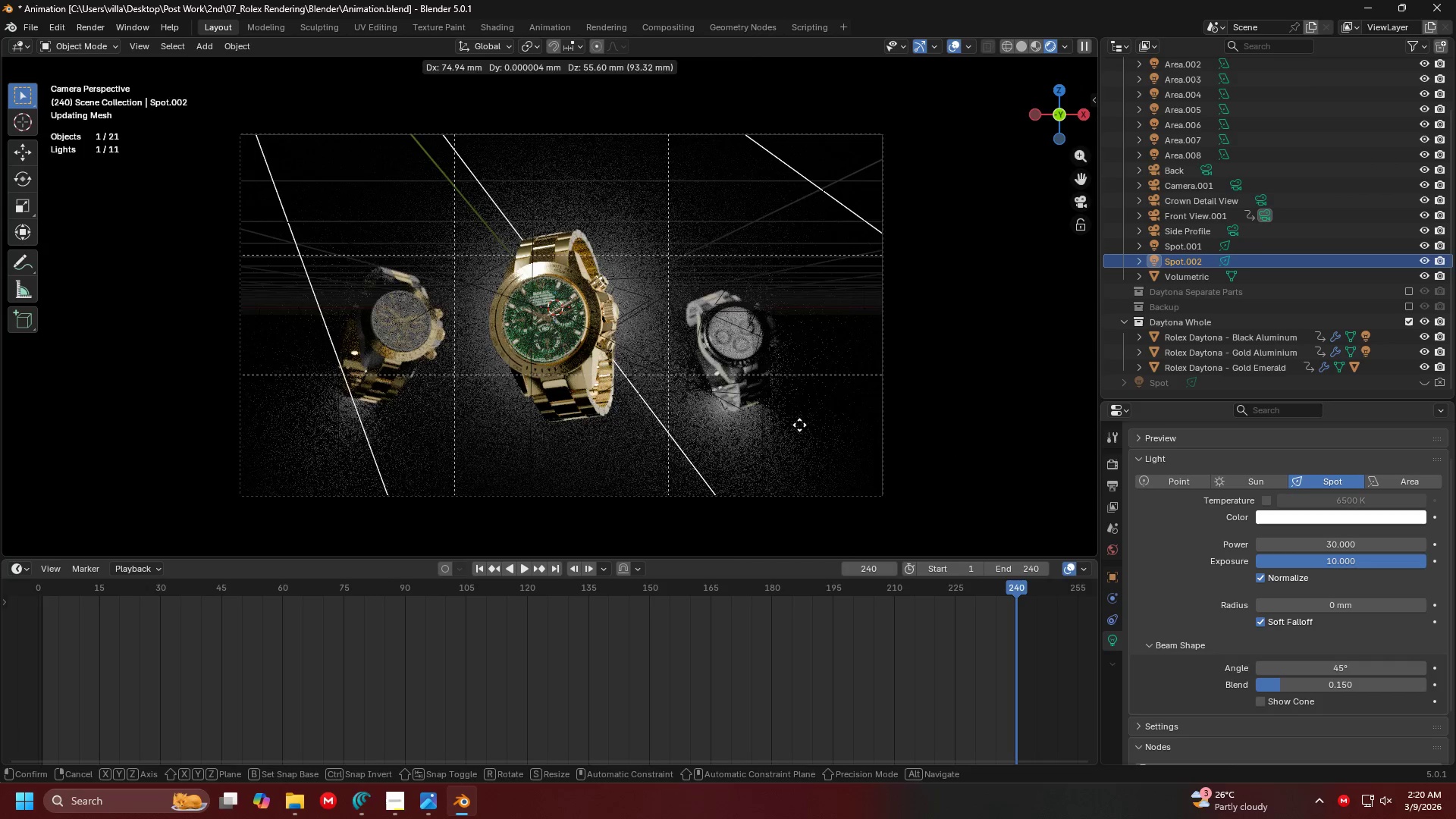 
right_click([799, 425])
 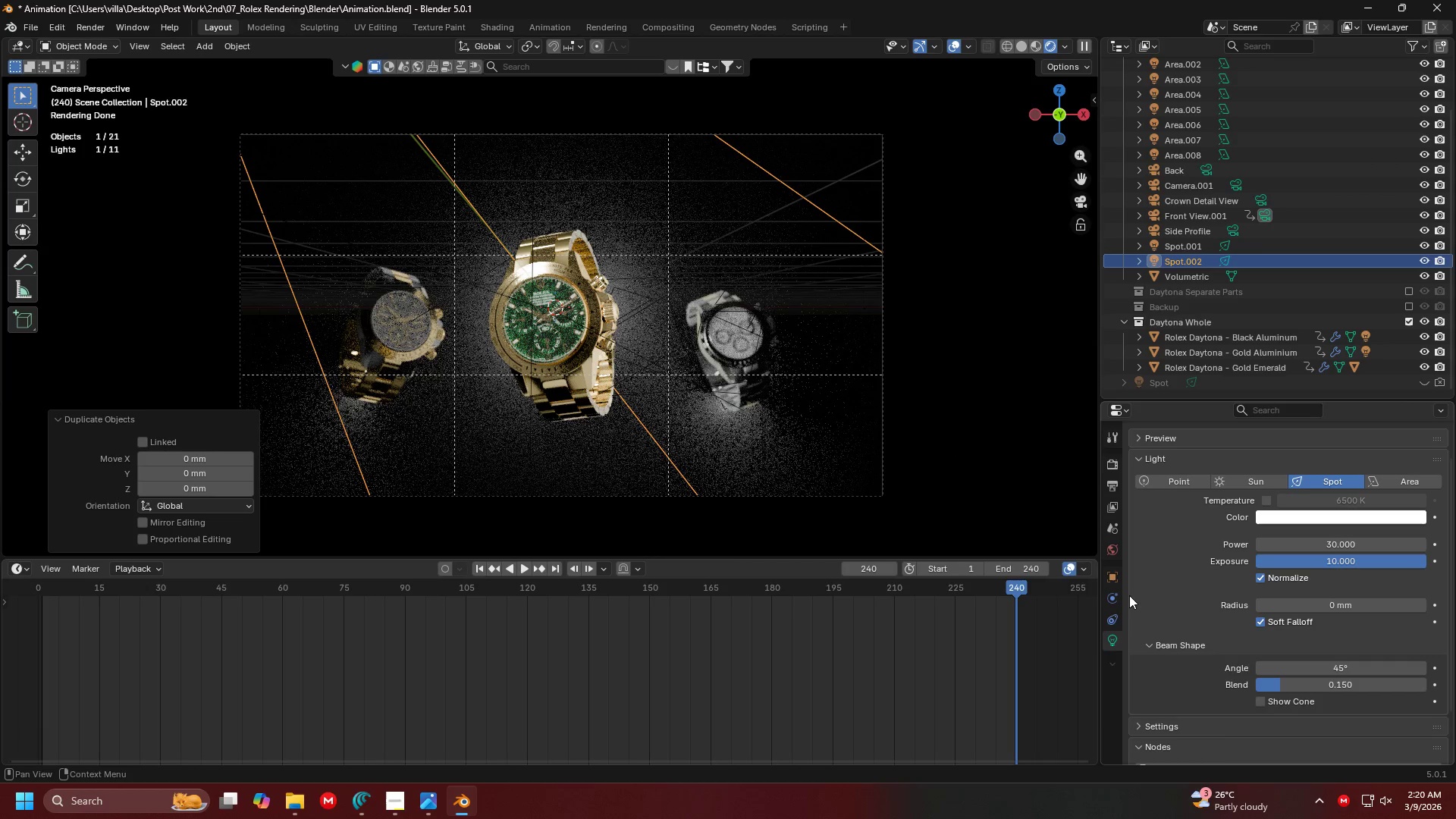 
left_click([1112, 592])
 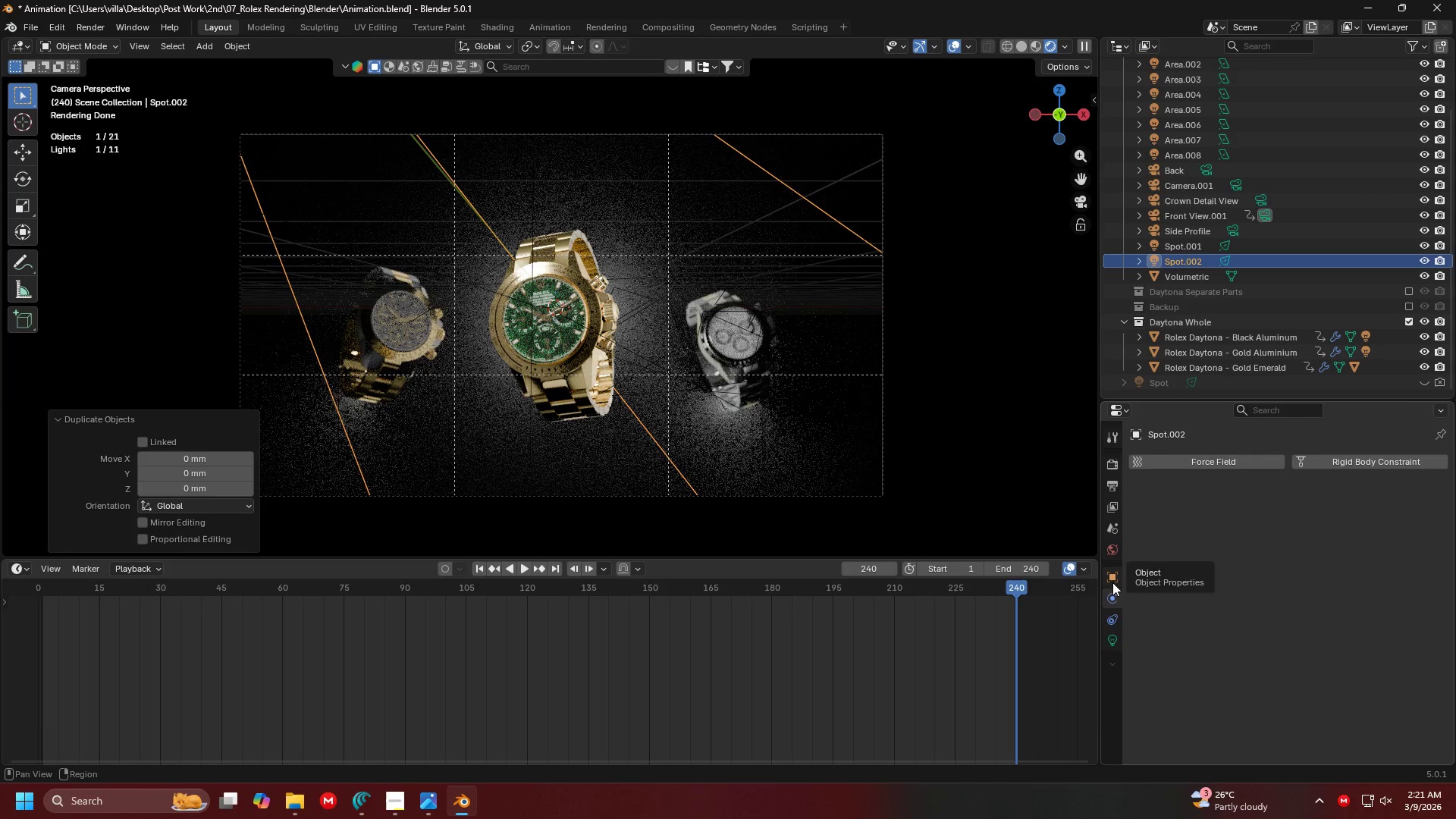 
left_click([1112, 584])
 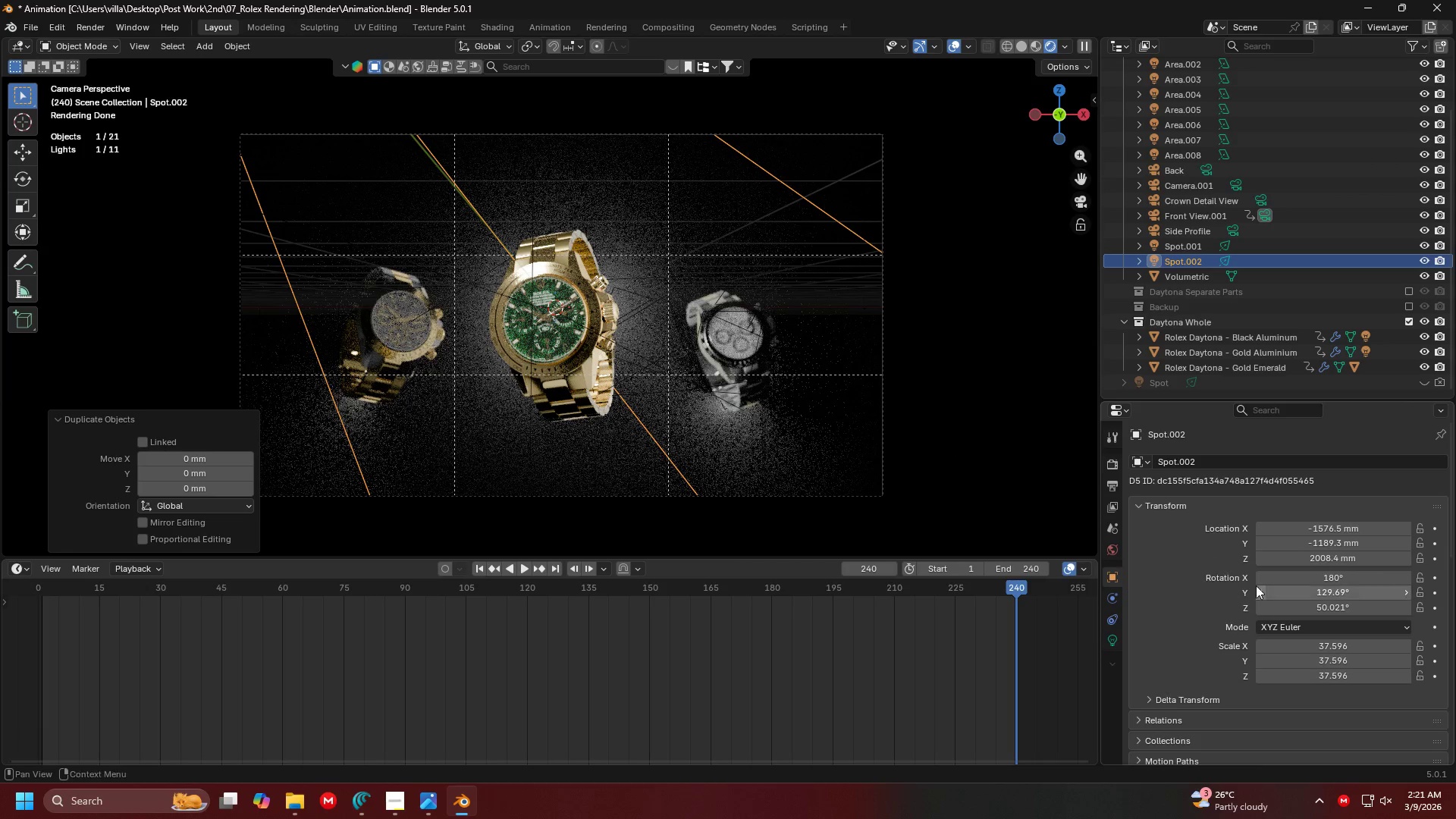 
scroll: coordinate [1291, 677], scroll_direction: down, amount: 12.0
 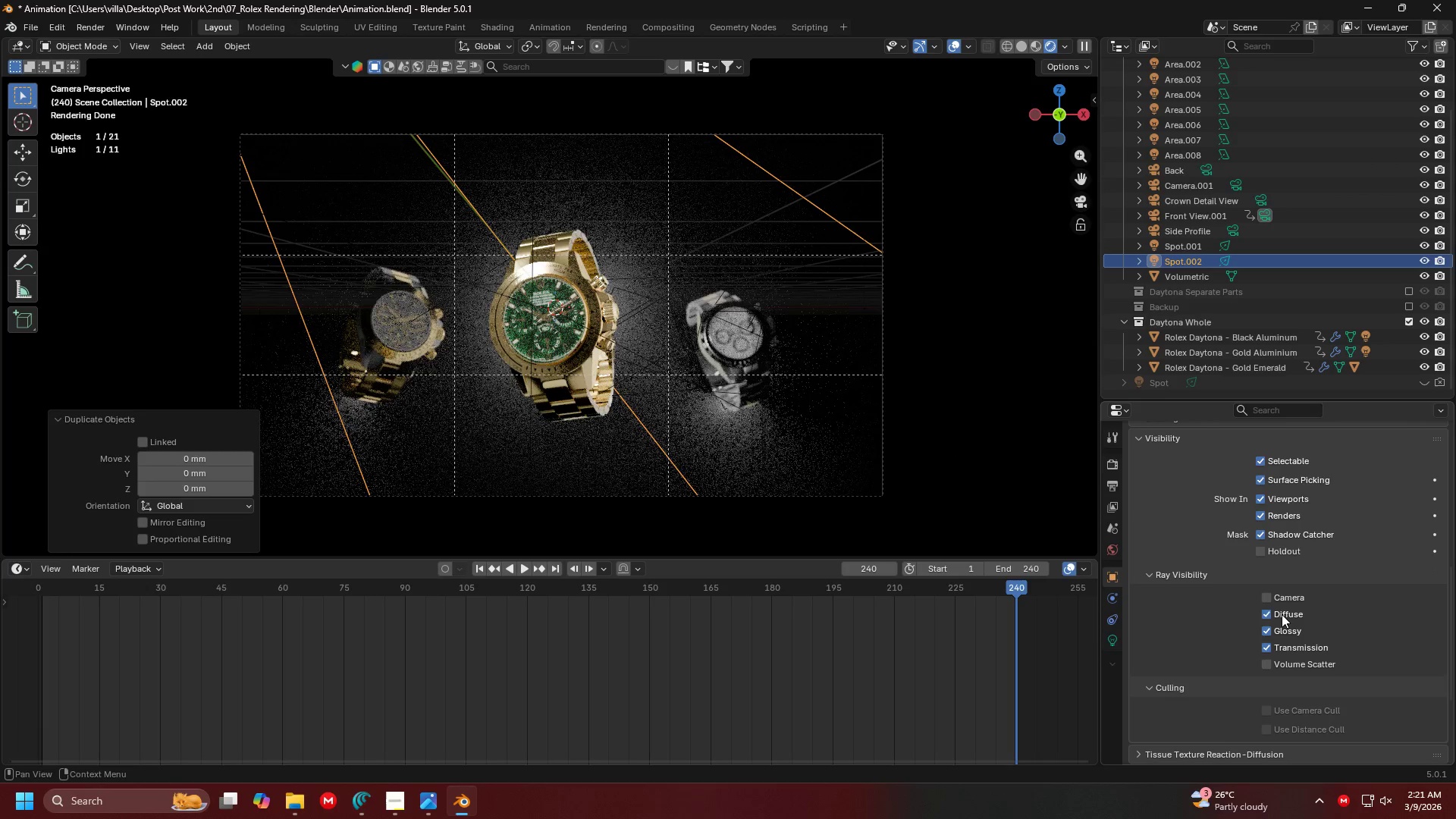 
left_click([1282, 614])
 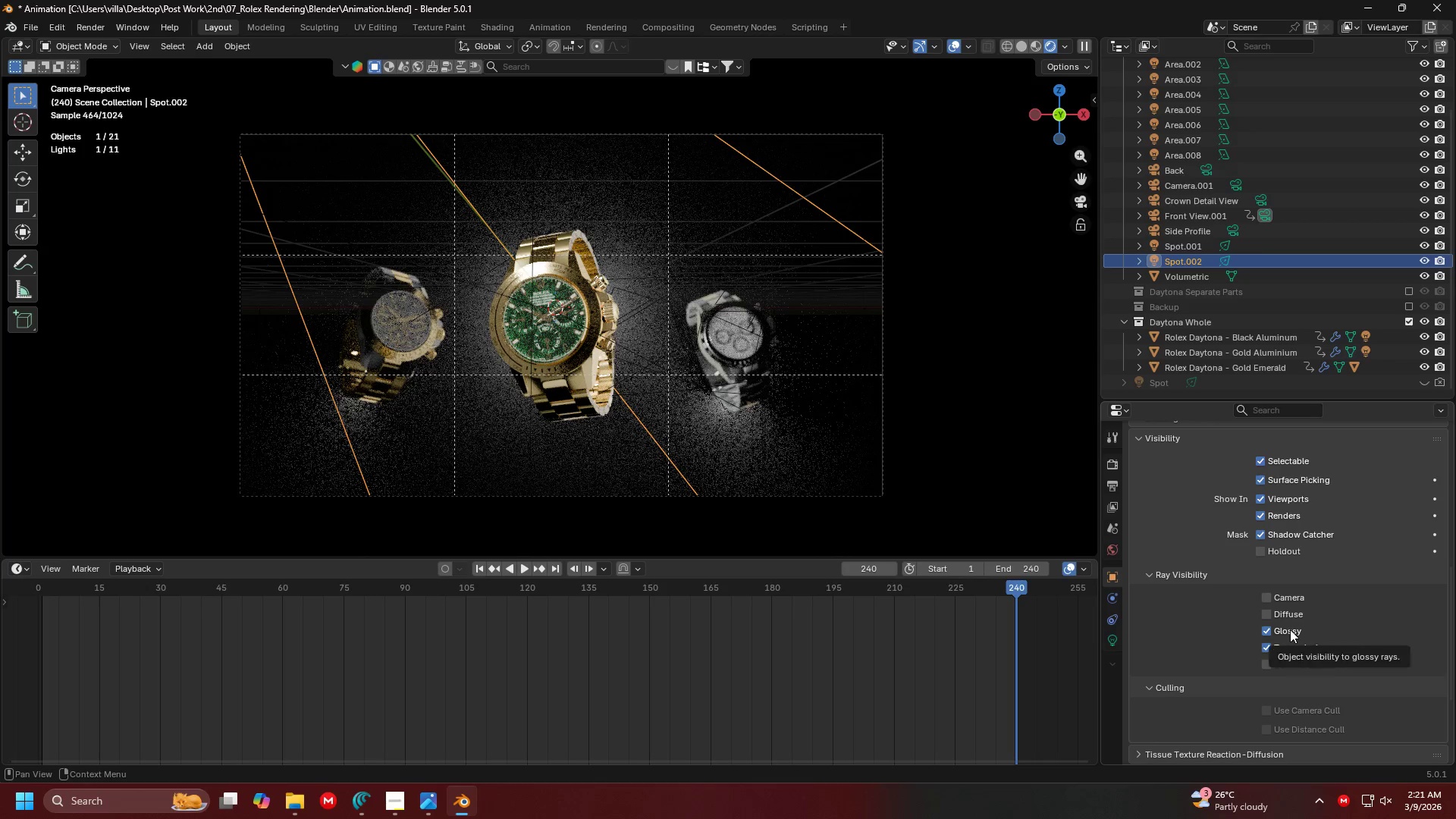 
left_click([1290, 629])
 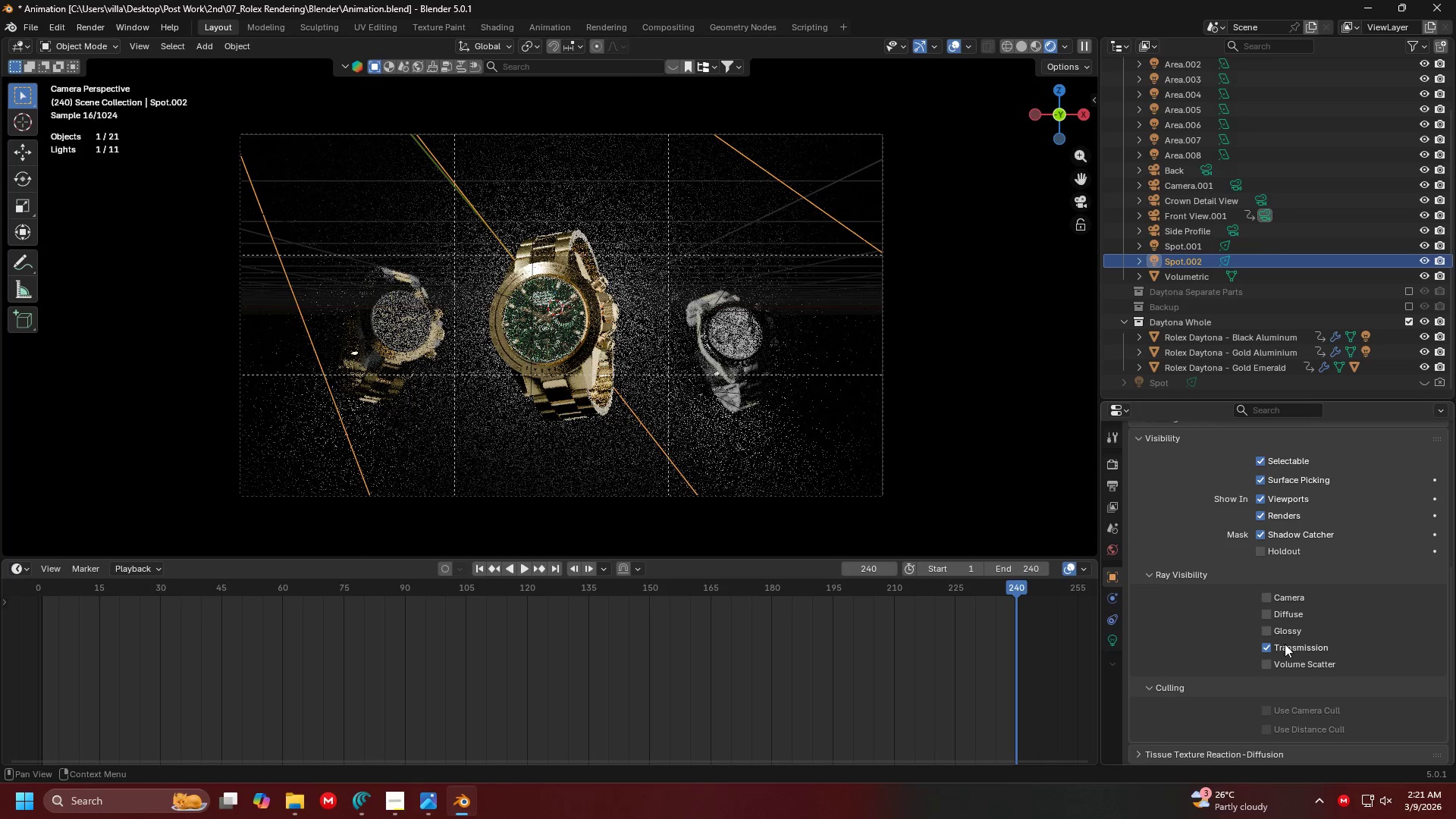 
double_click([1283, 646])
 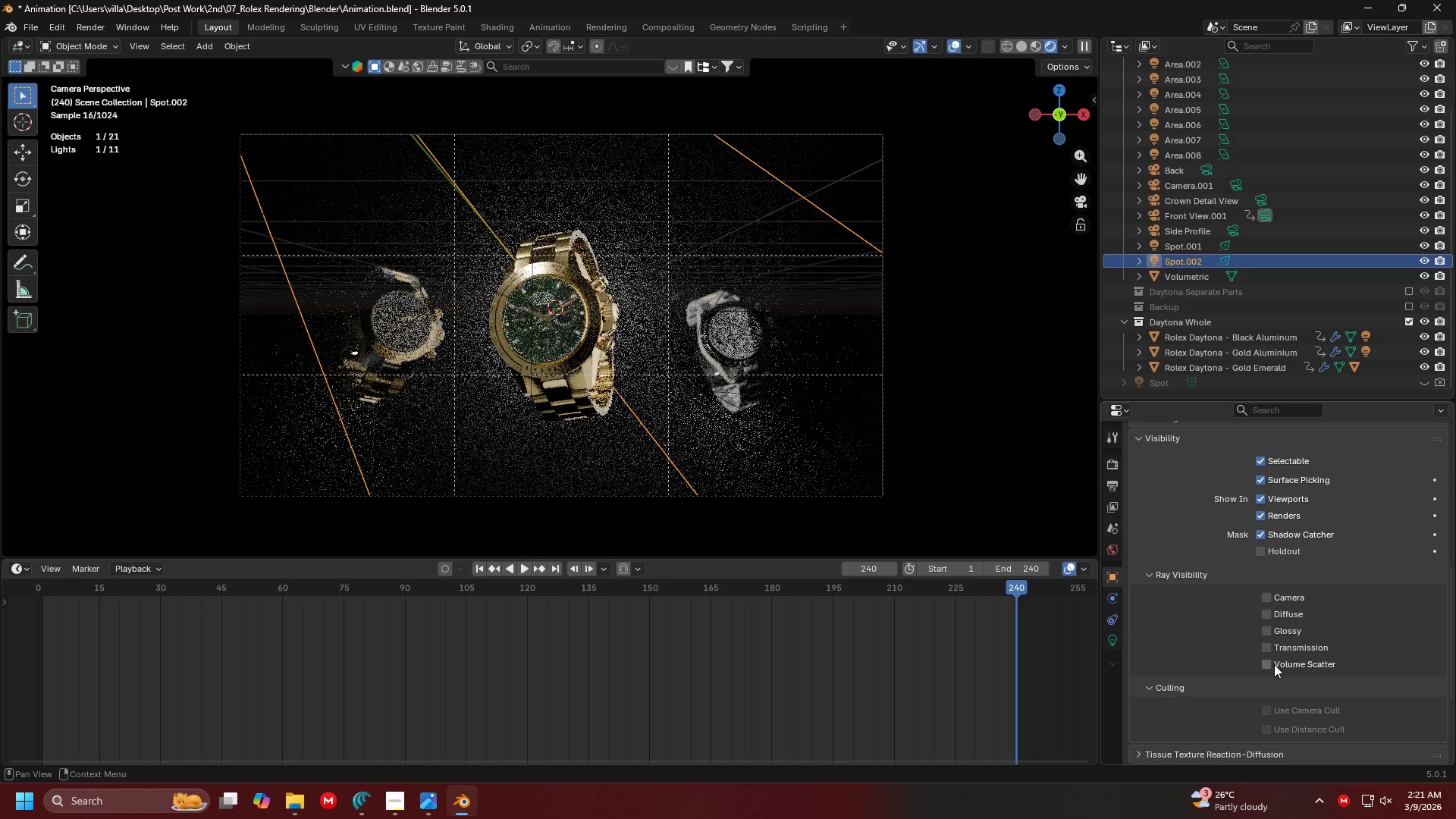 
triple_click([1273, 665])
 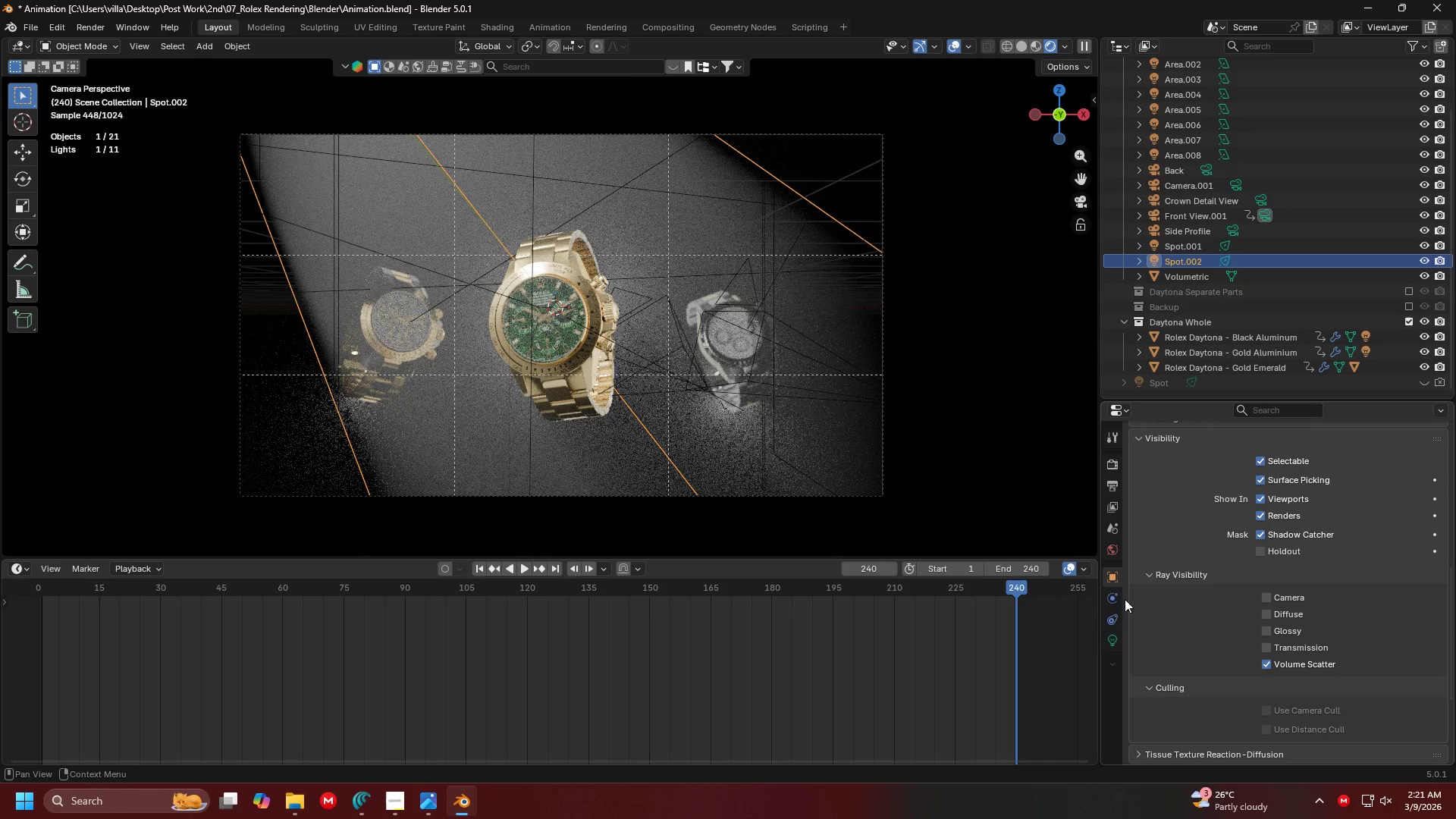 
left_click([1109, 642])
 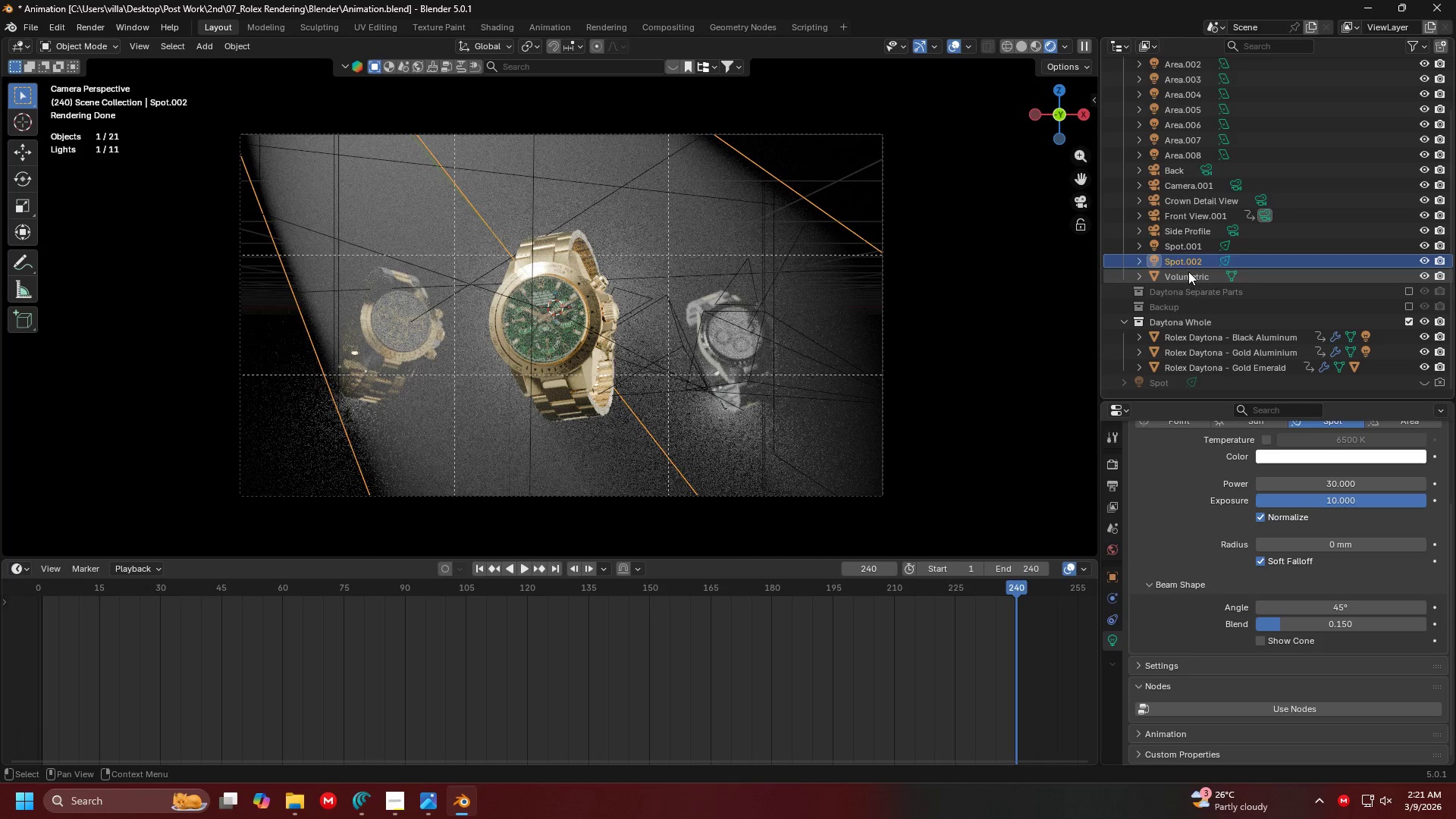 
double_click([1185, 262])
 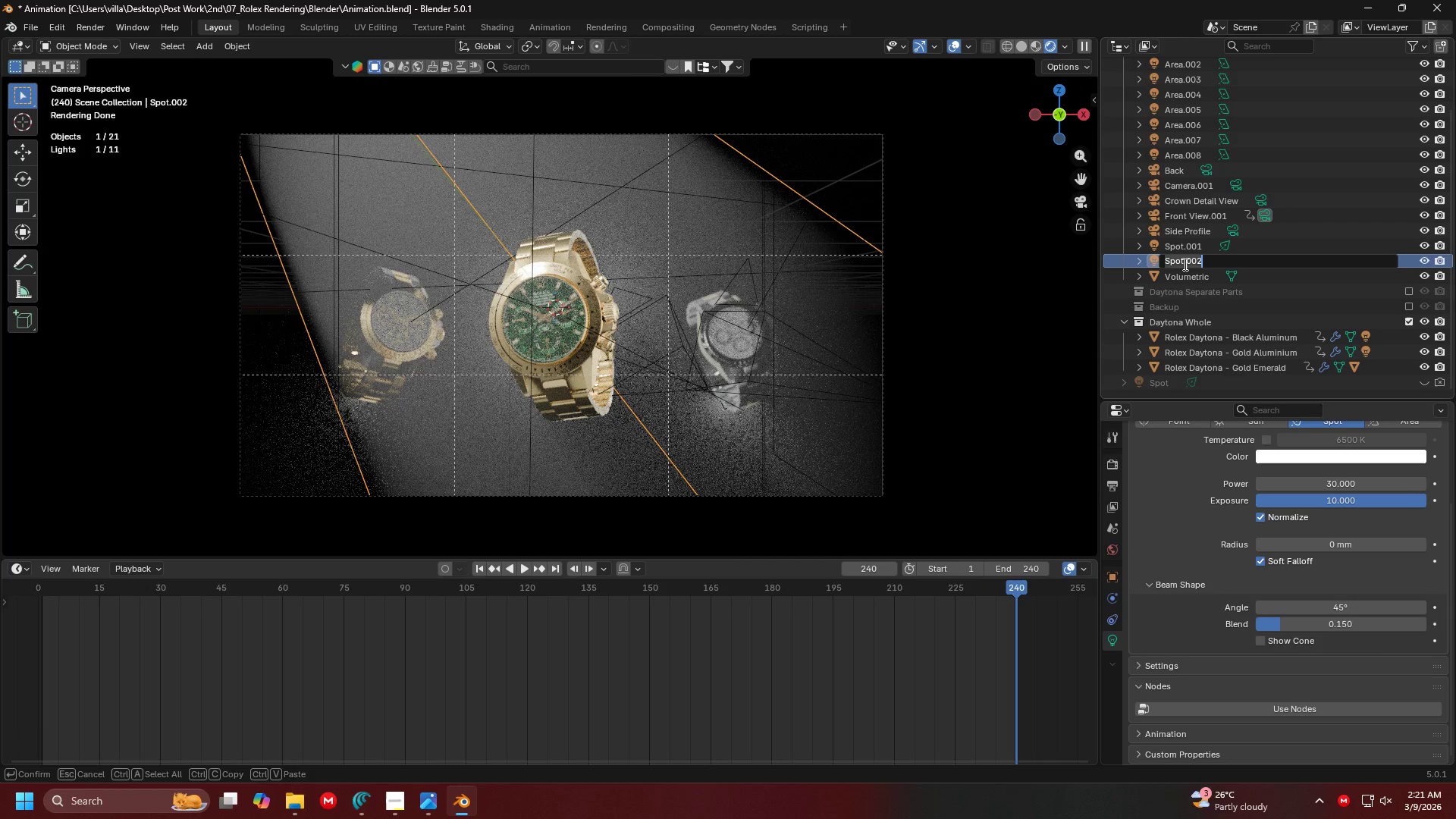 
type(Volume light)
 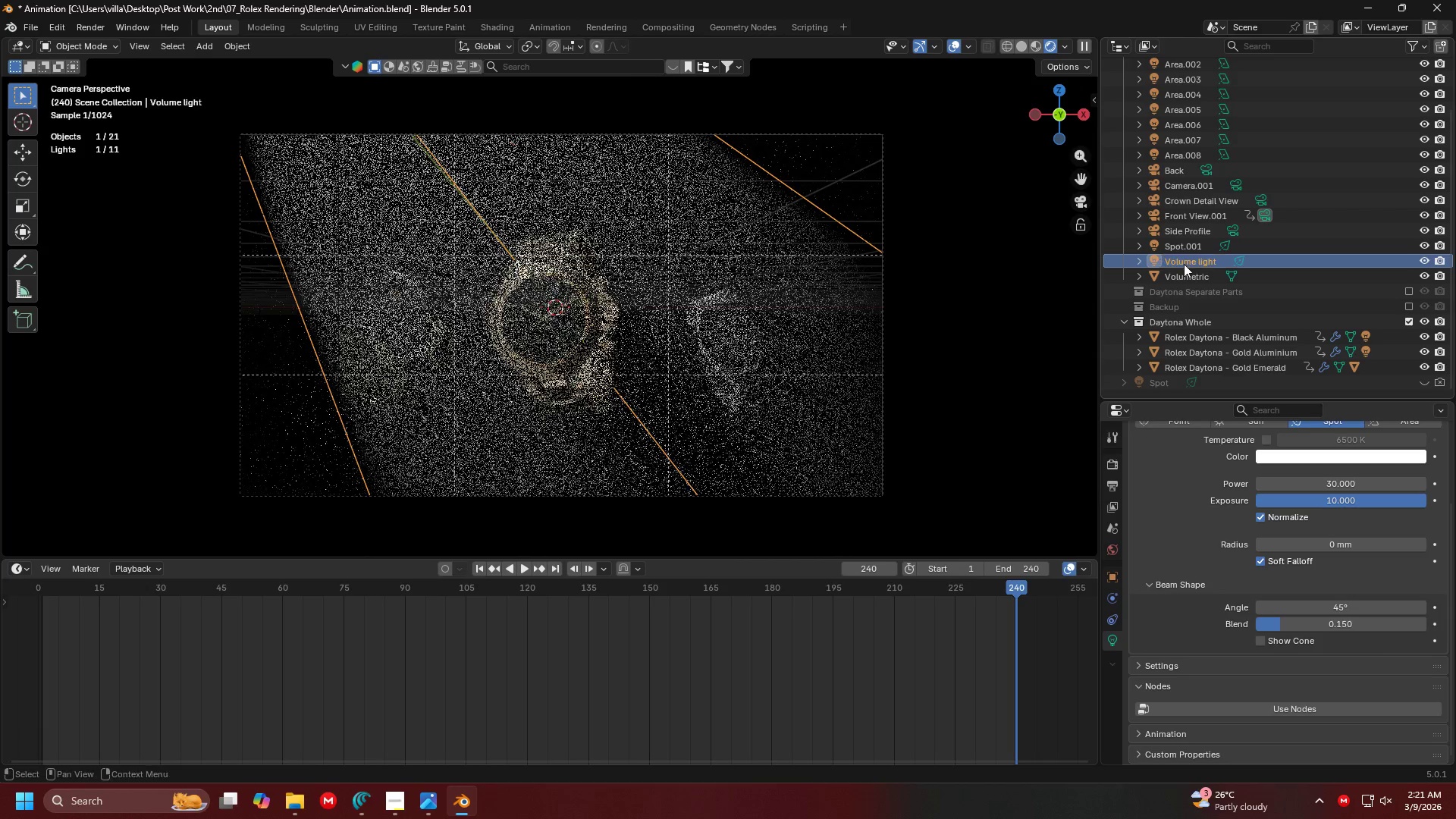 
key(Enter)
 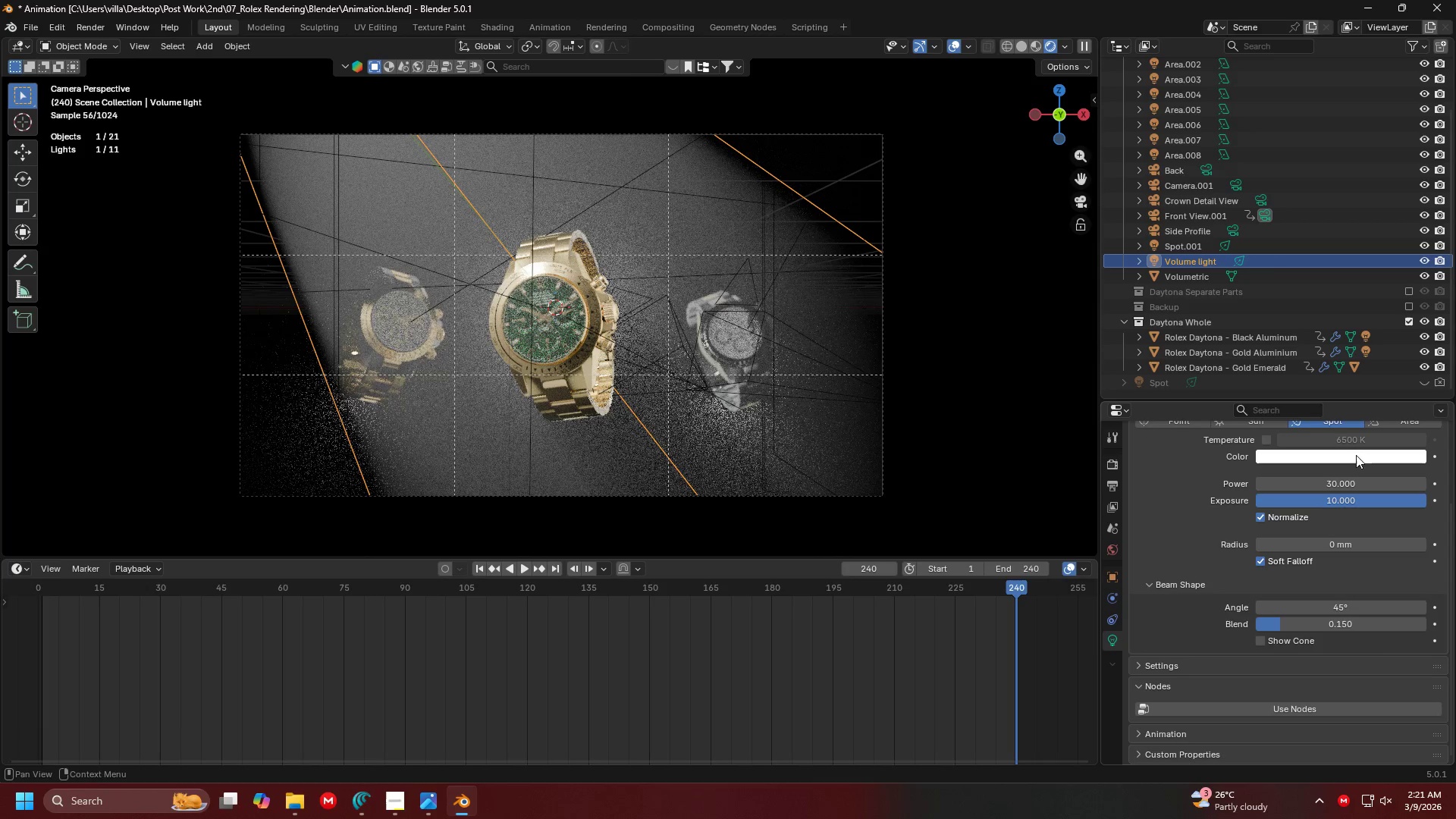 
left_click([1357, 485])
 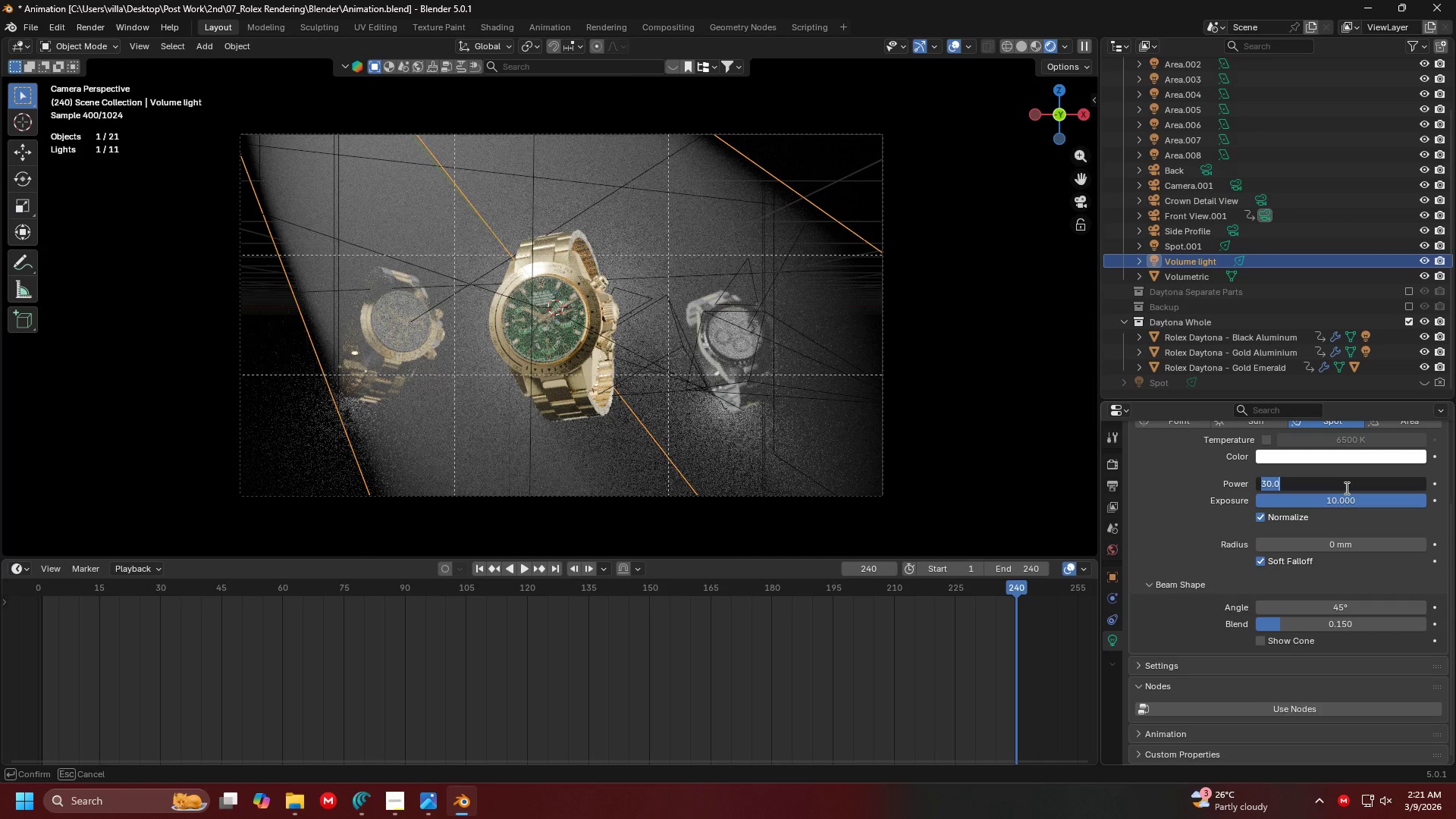 
key(Escape)
 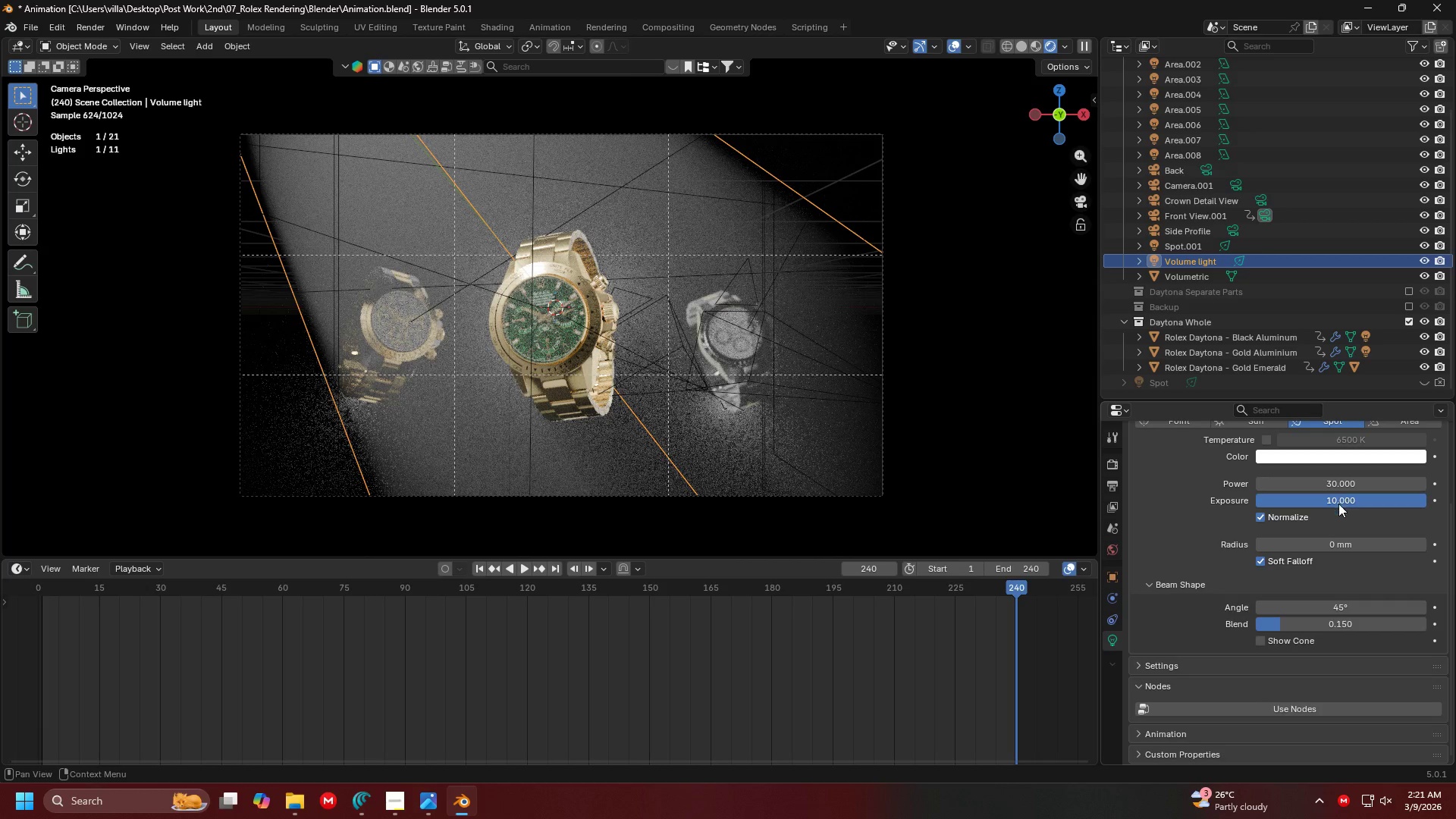 
left_click([1338, 504])
 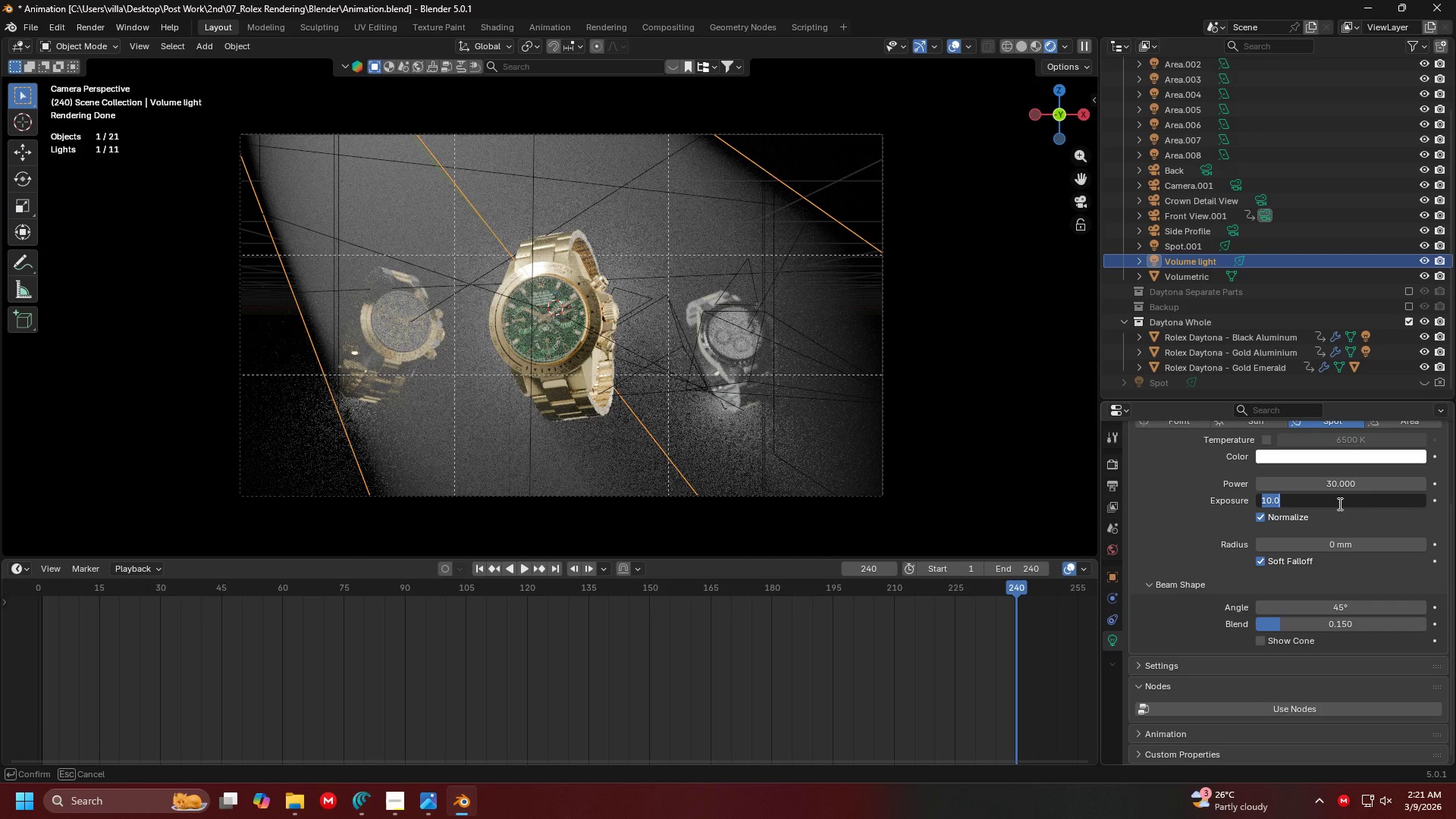 
key(2)
 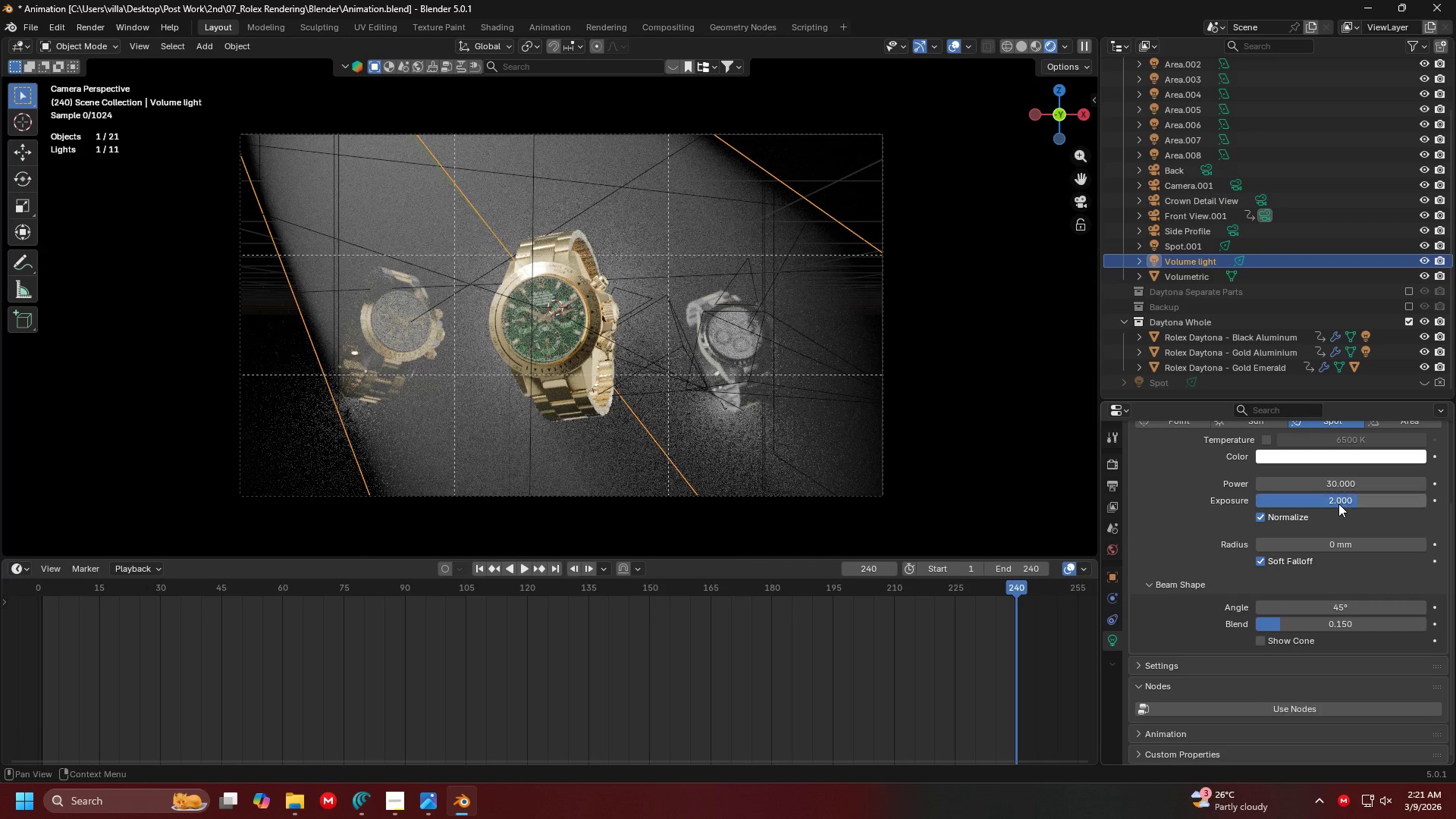 
key(Enter)
 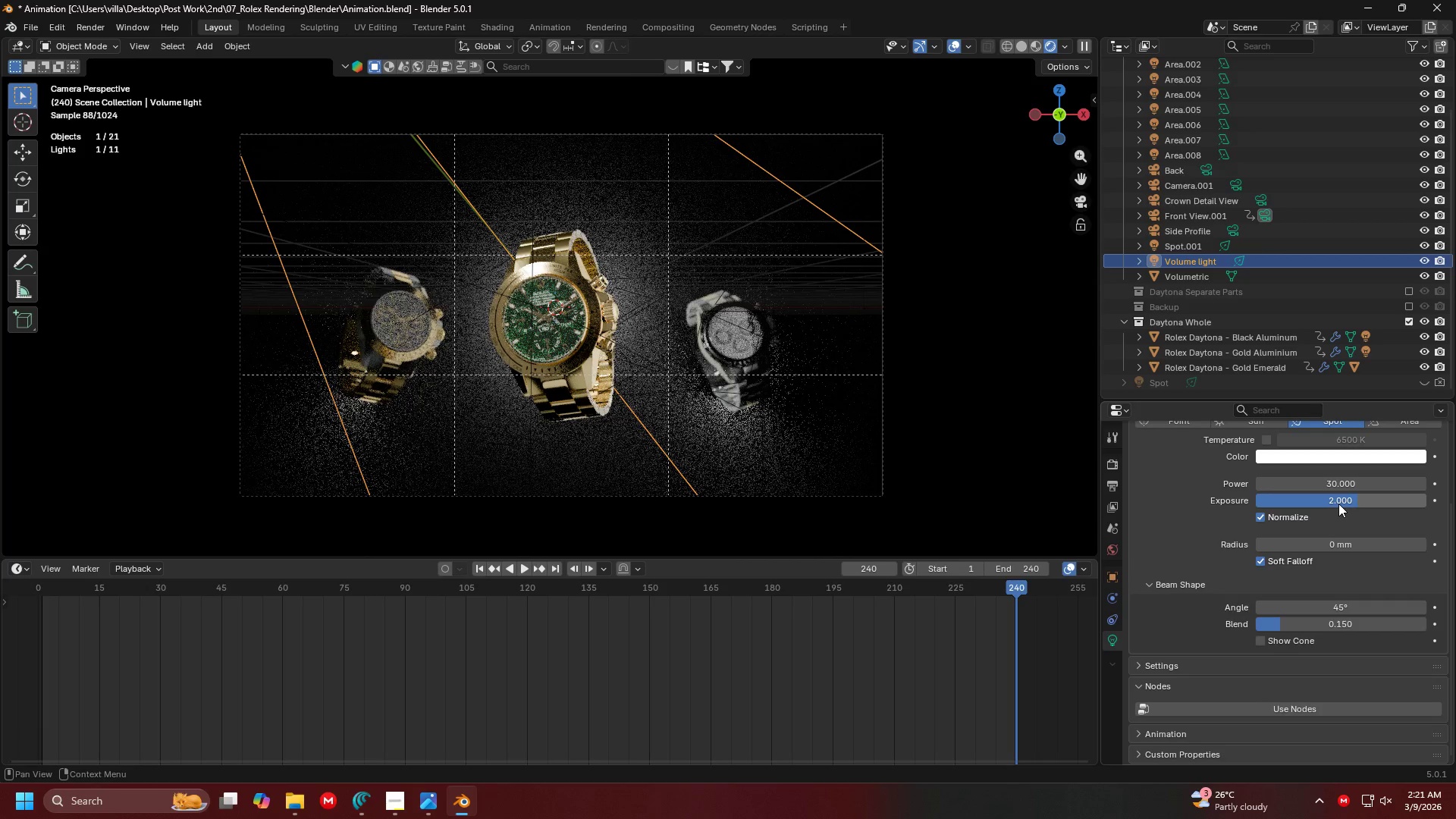 
left_click([1338, 504])
 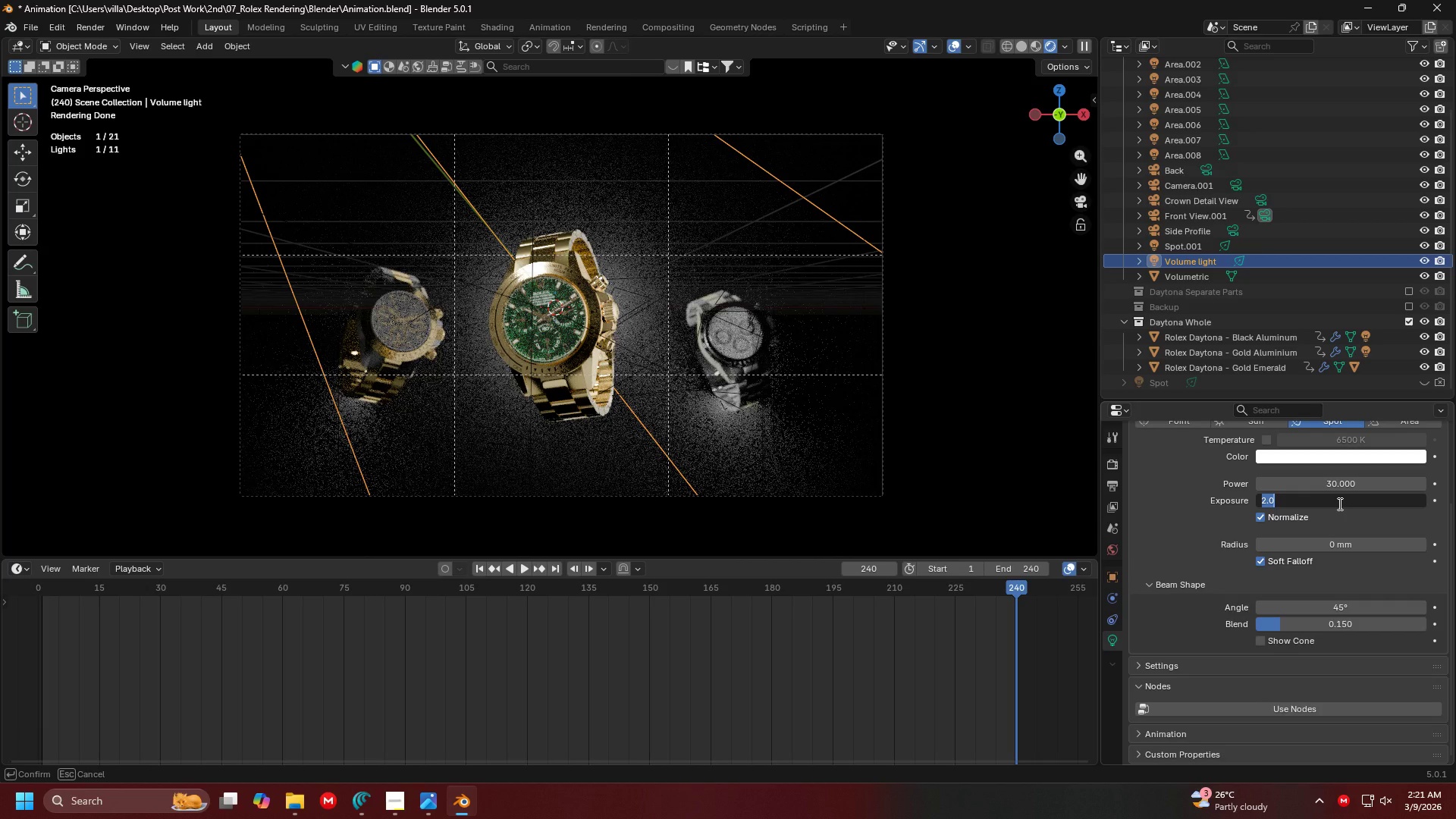 
key(5)
 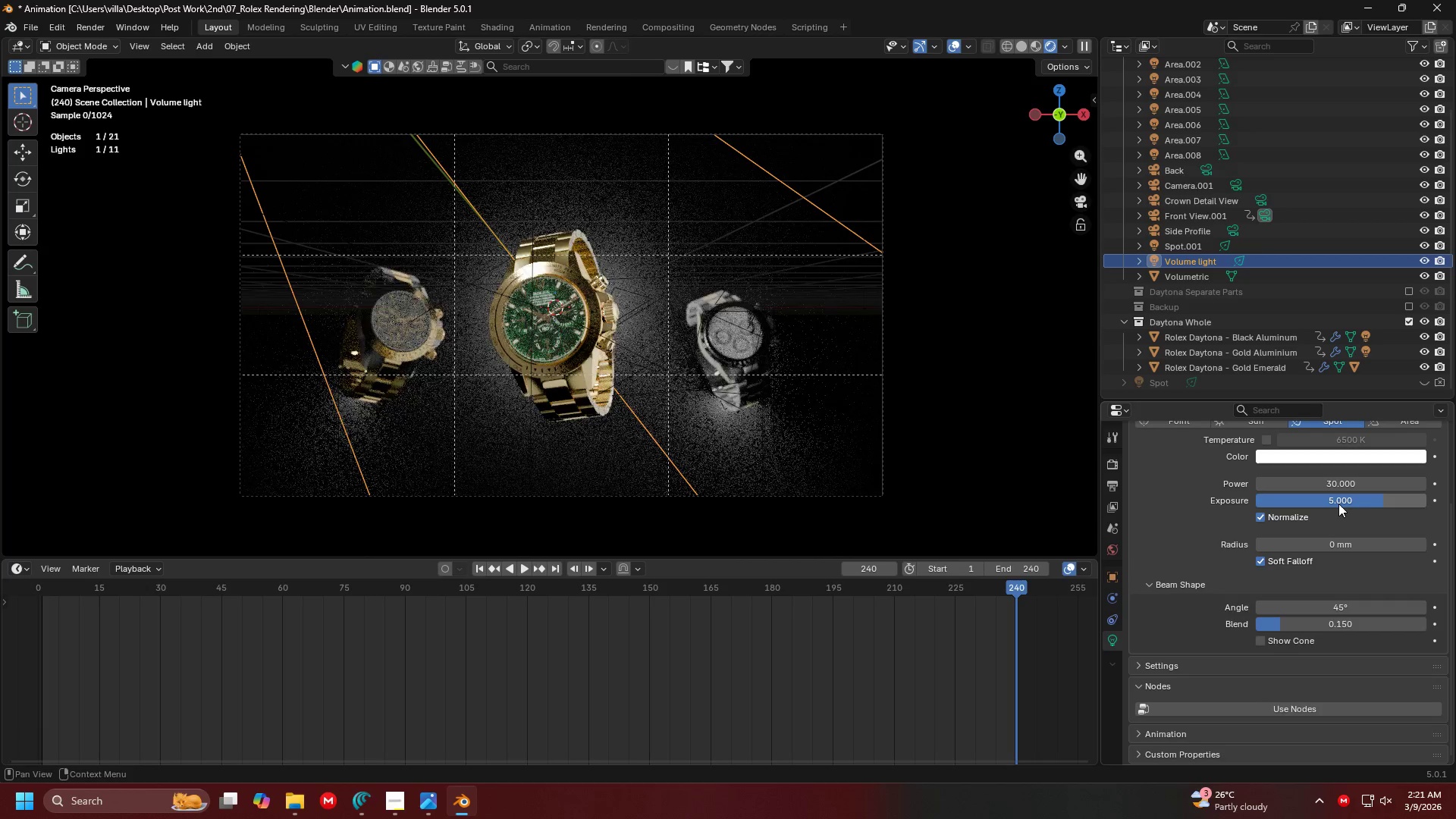 
key(Enter)
 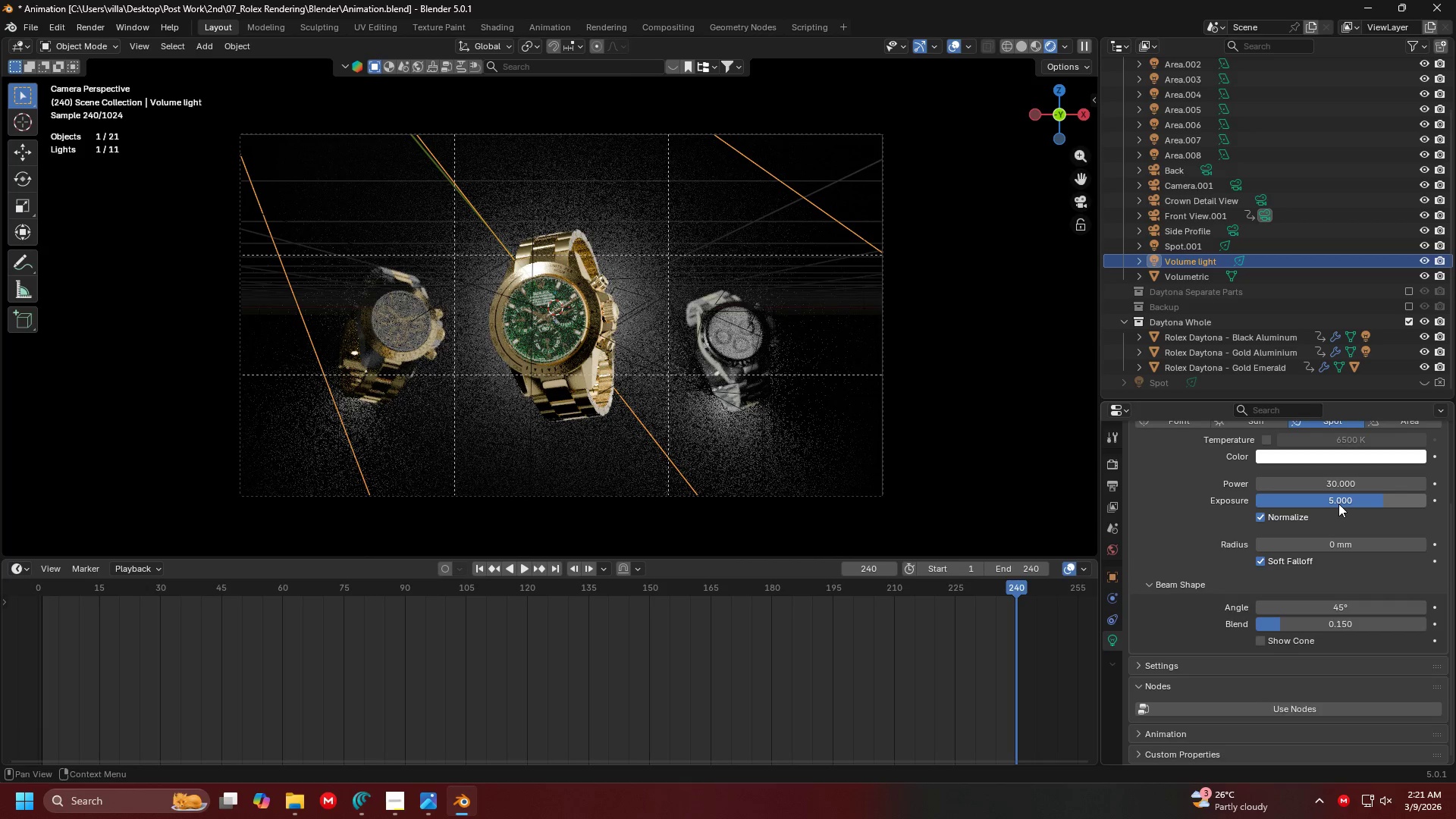 
left_click([1338, 504])
 